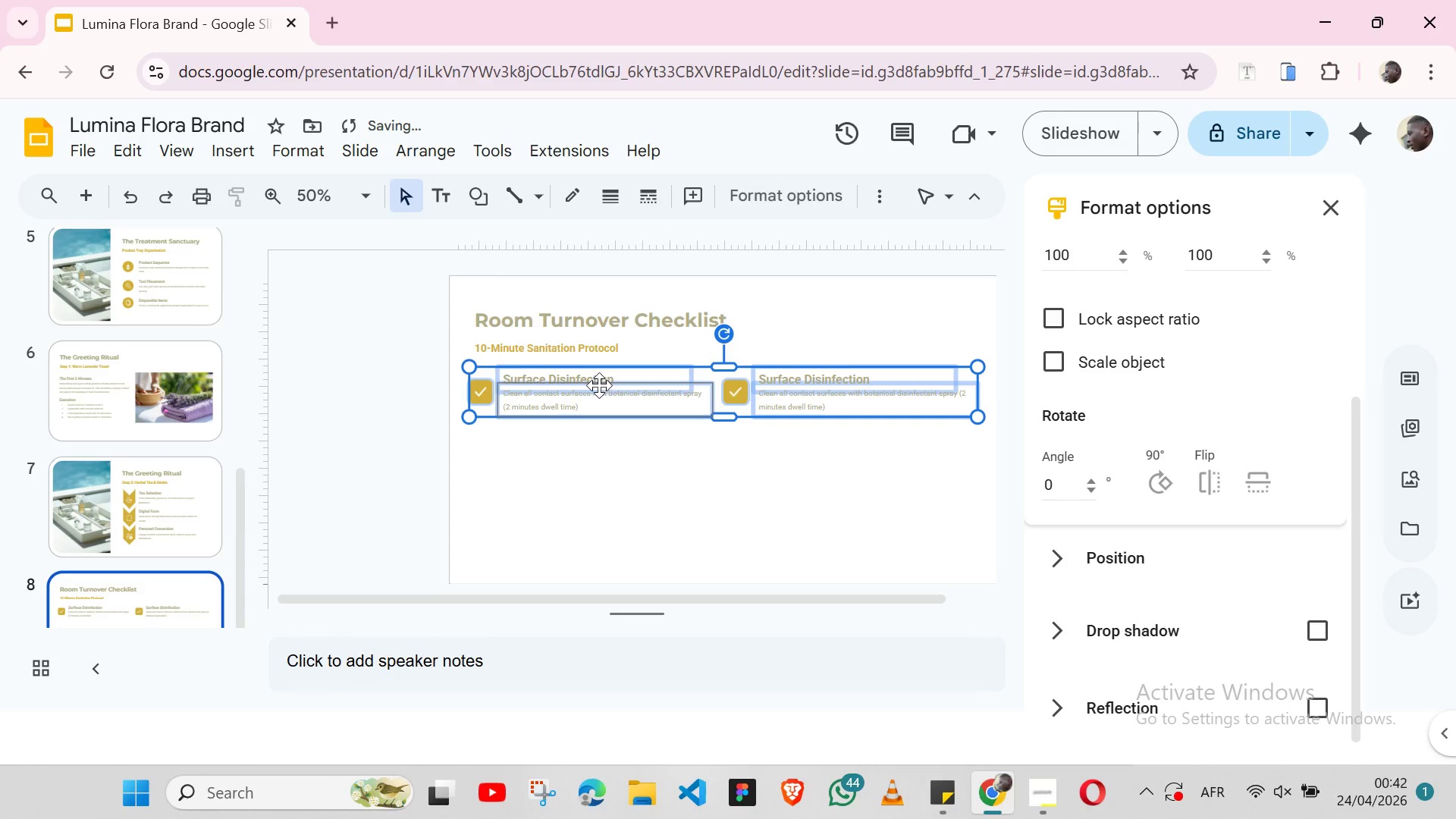 
key(Control+C)
 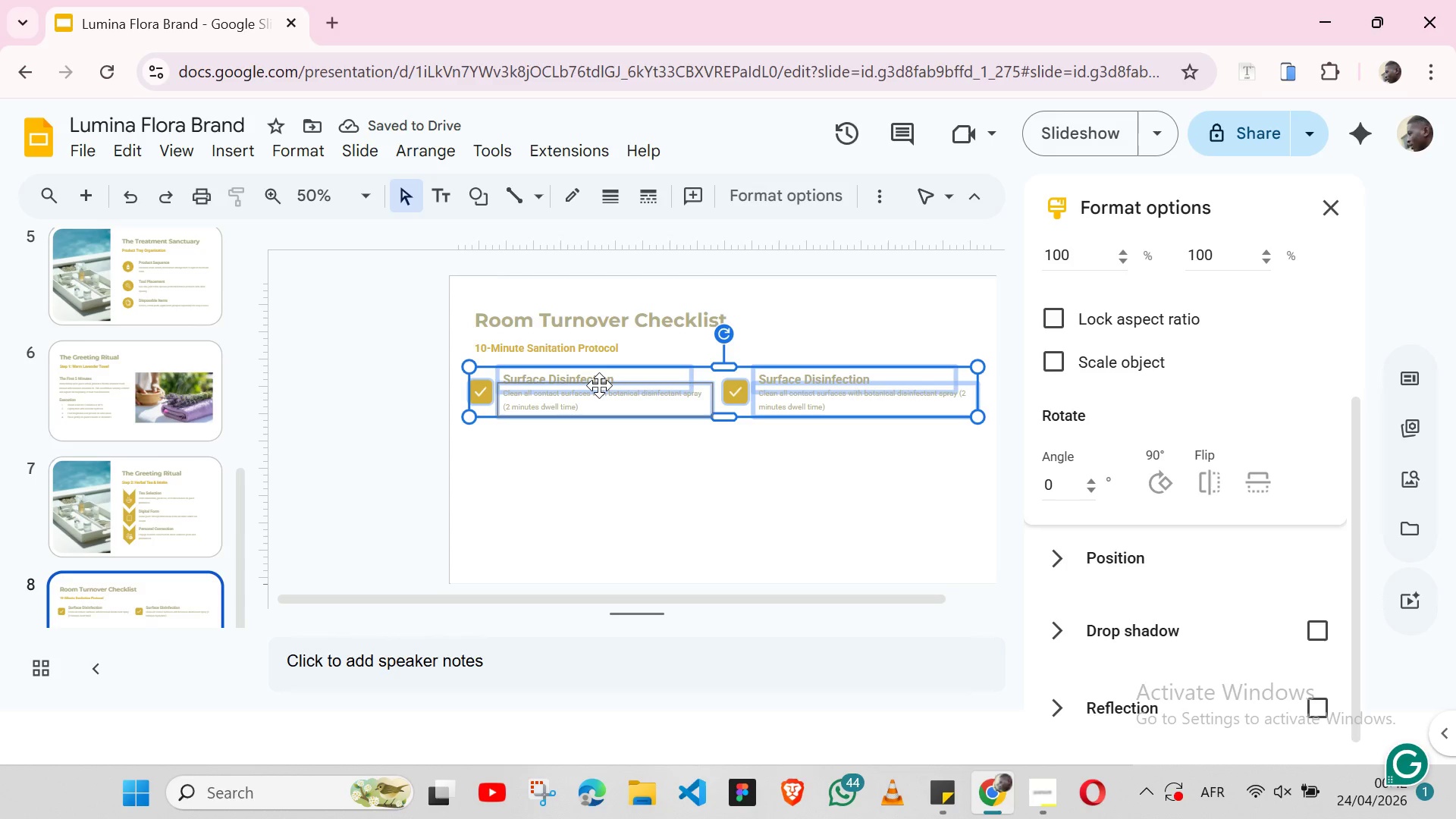 
key(Control+V)
 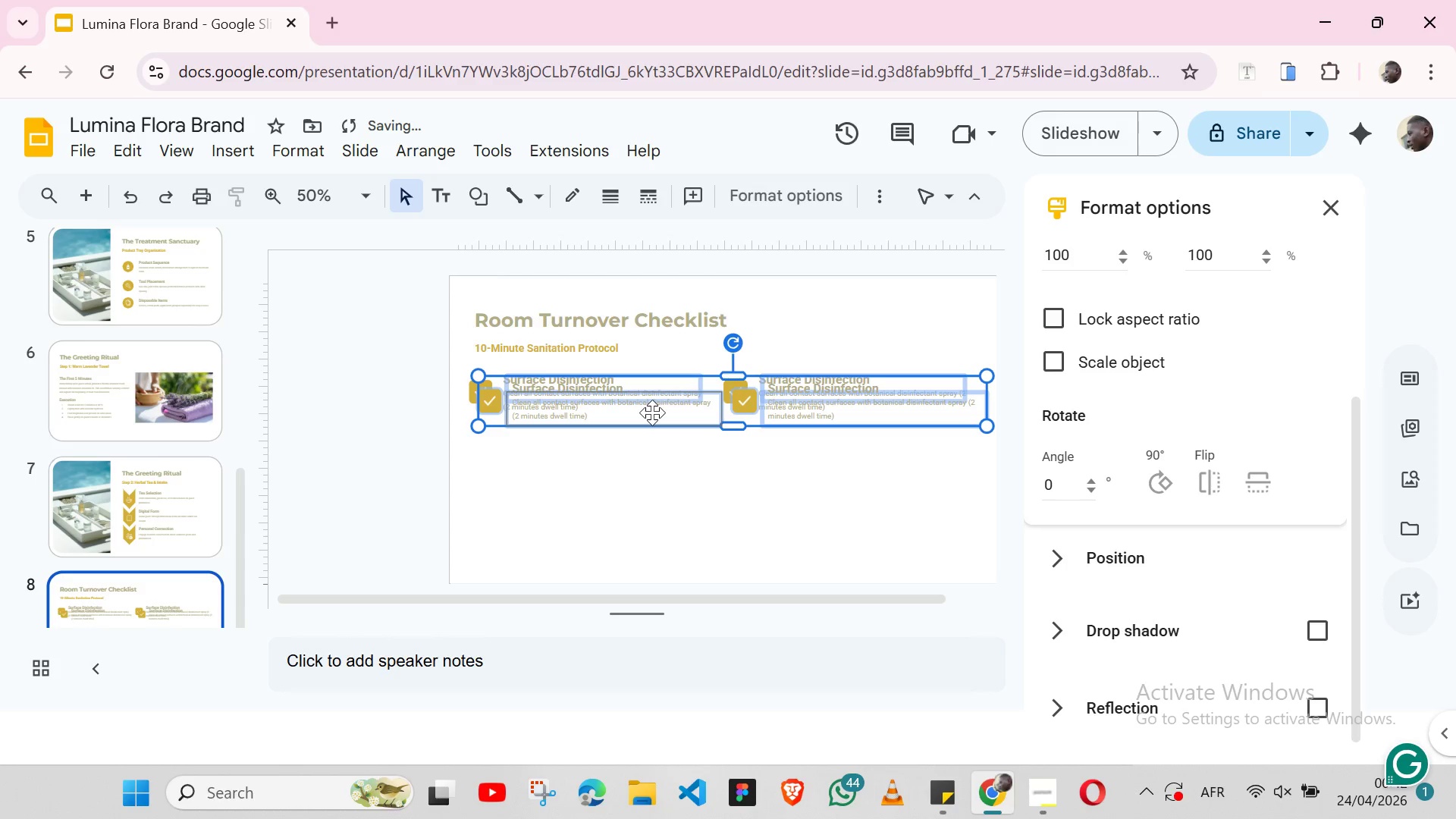 
left_click_drag(start_coordinate=[652, 413], to_coordinate=[648, 474])
 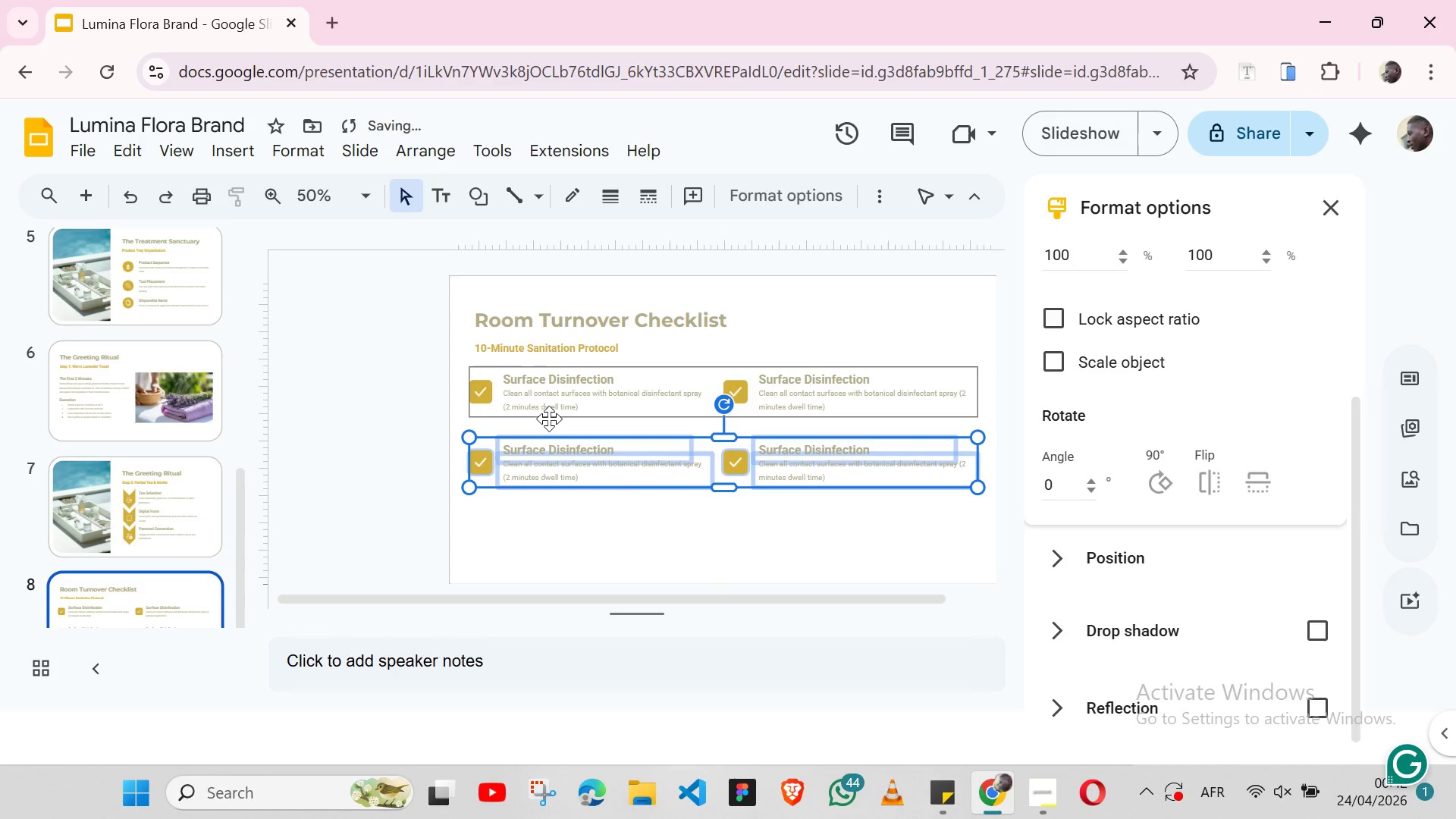 
key(Shift+ArrowUp)
 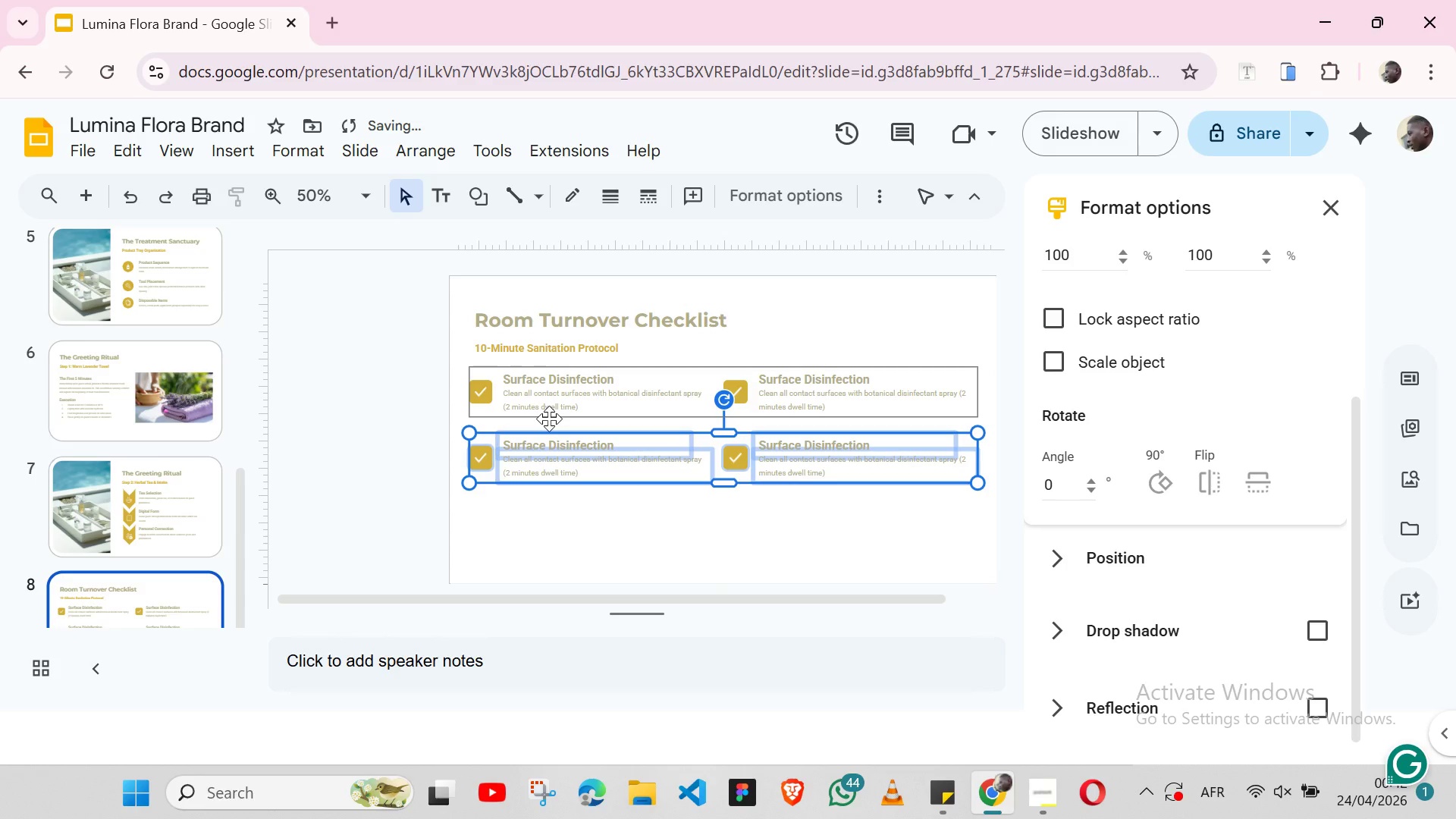 
key(Shift+ArrowUp)
 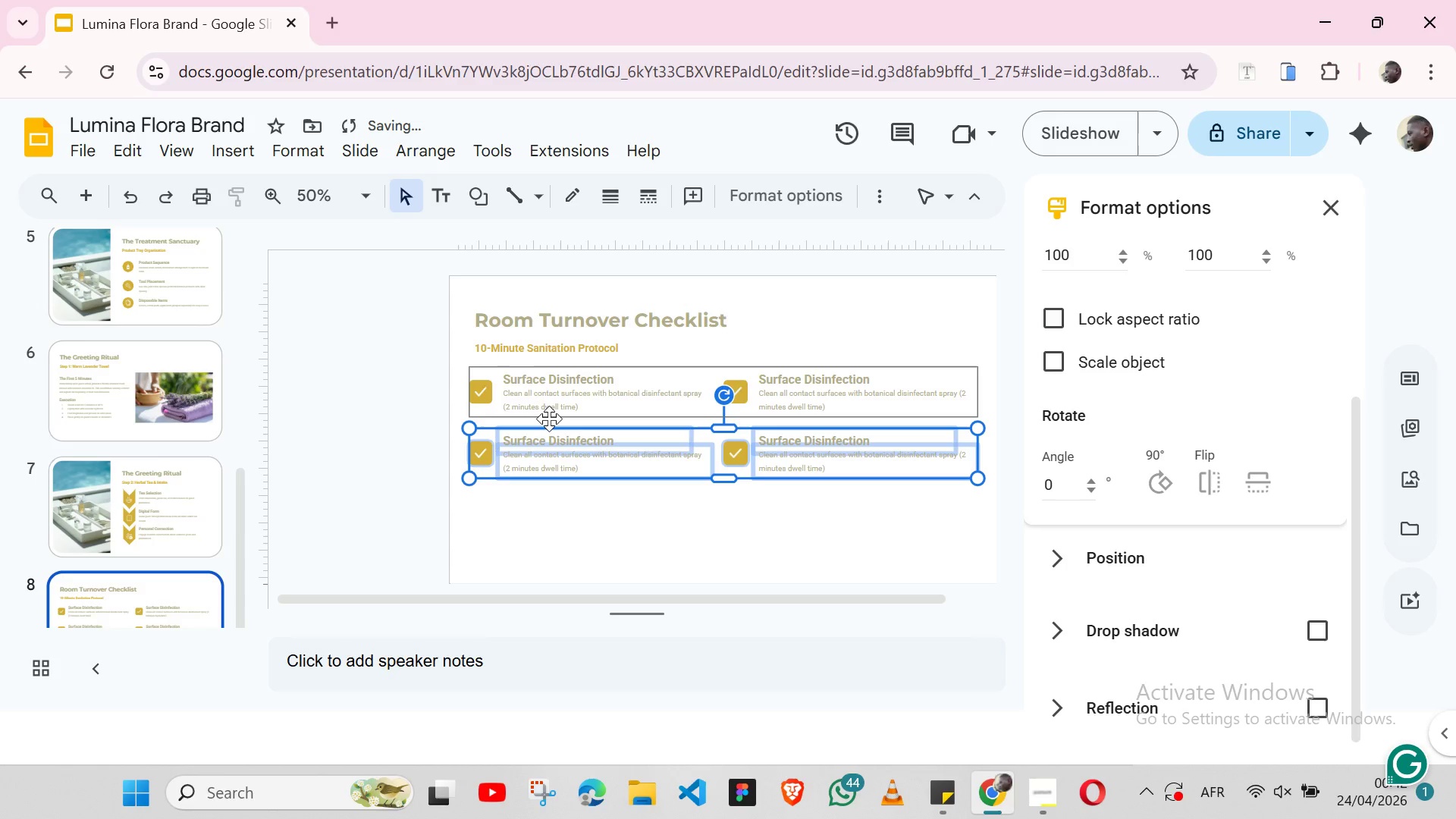 
hold_key(key=ShiftLeft, duration=1.34)
left_click([519, 416])
 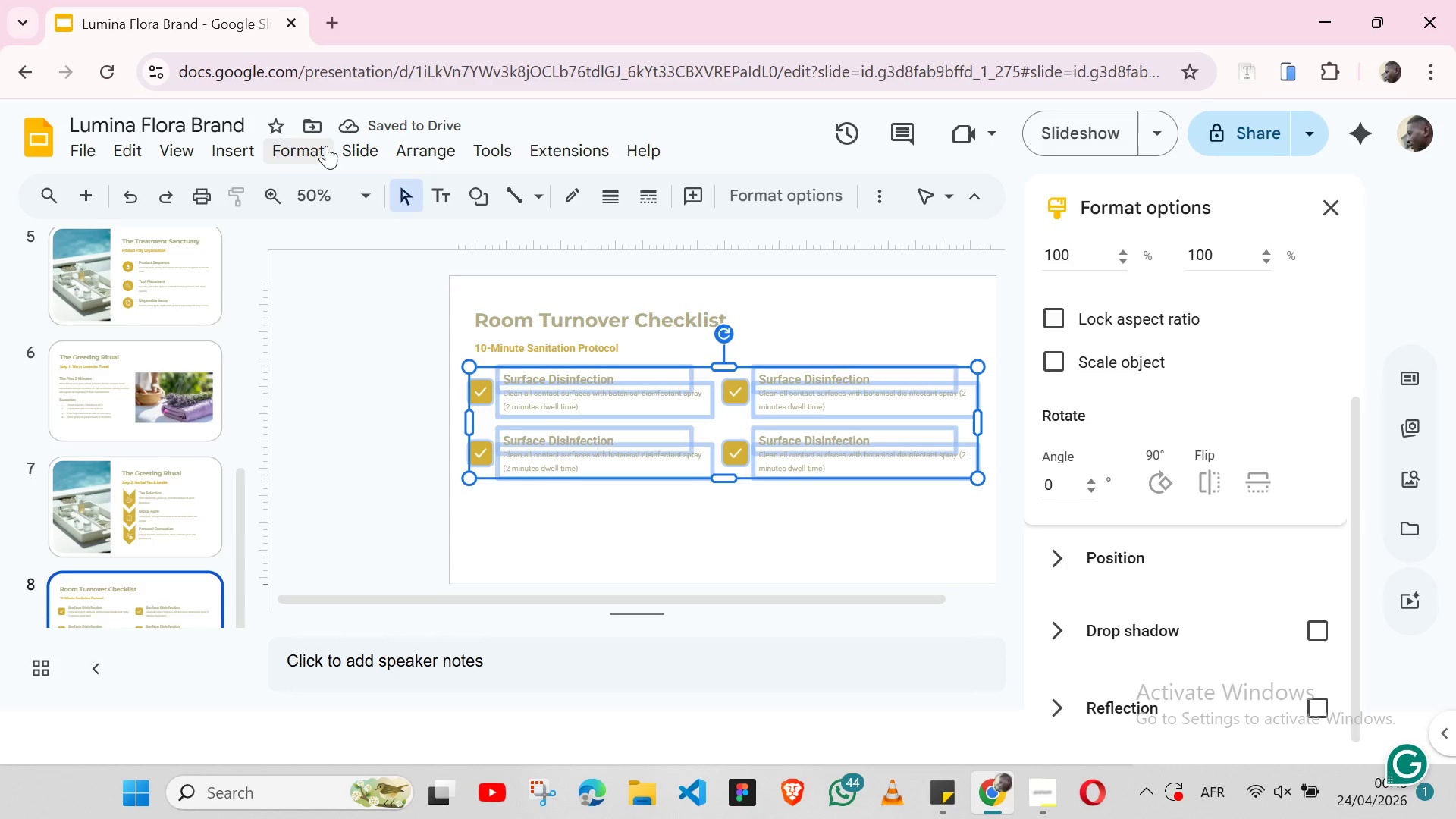 
left_click([438, 154])
 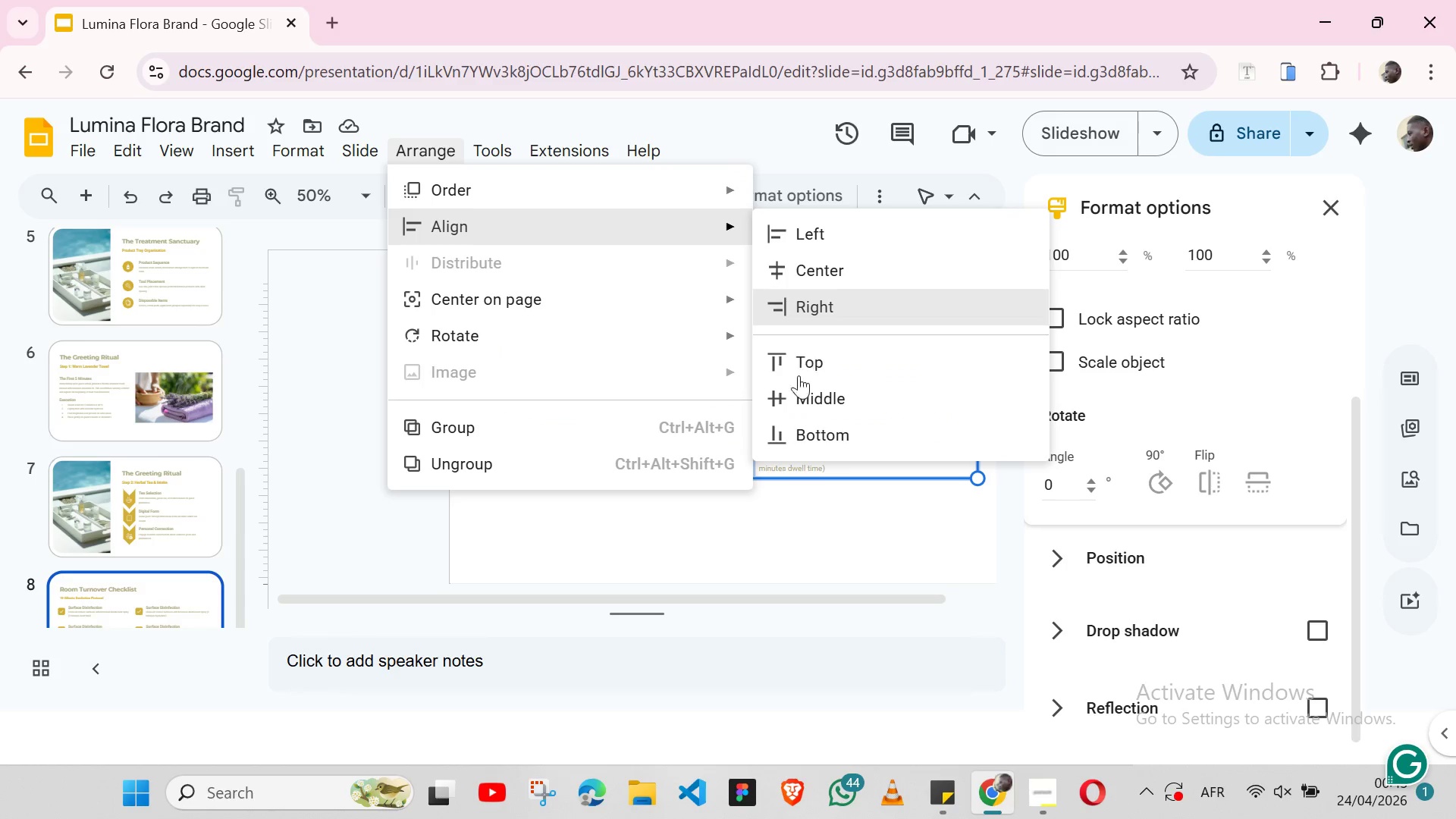 
left_click([799, 388])
 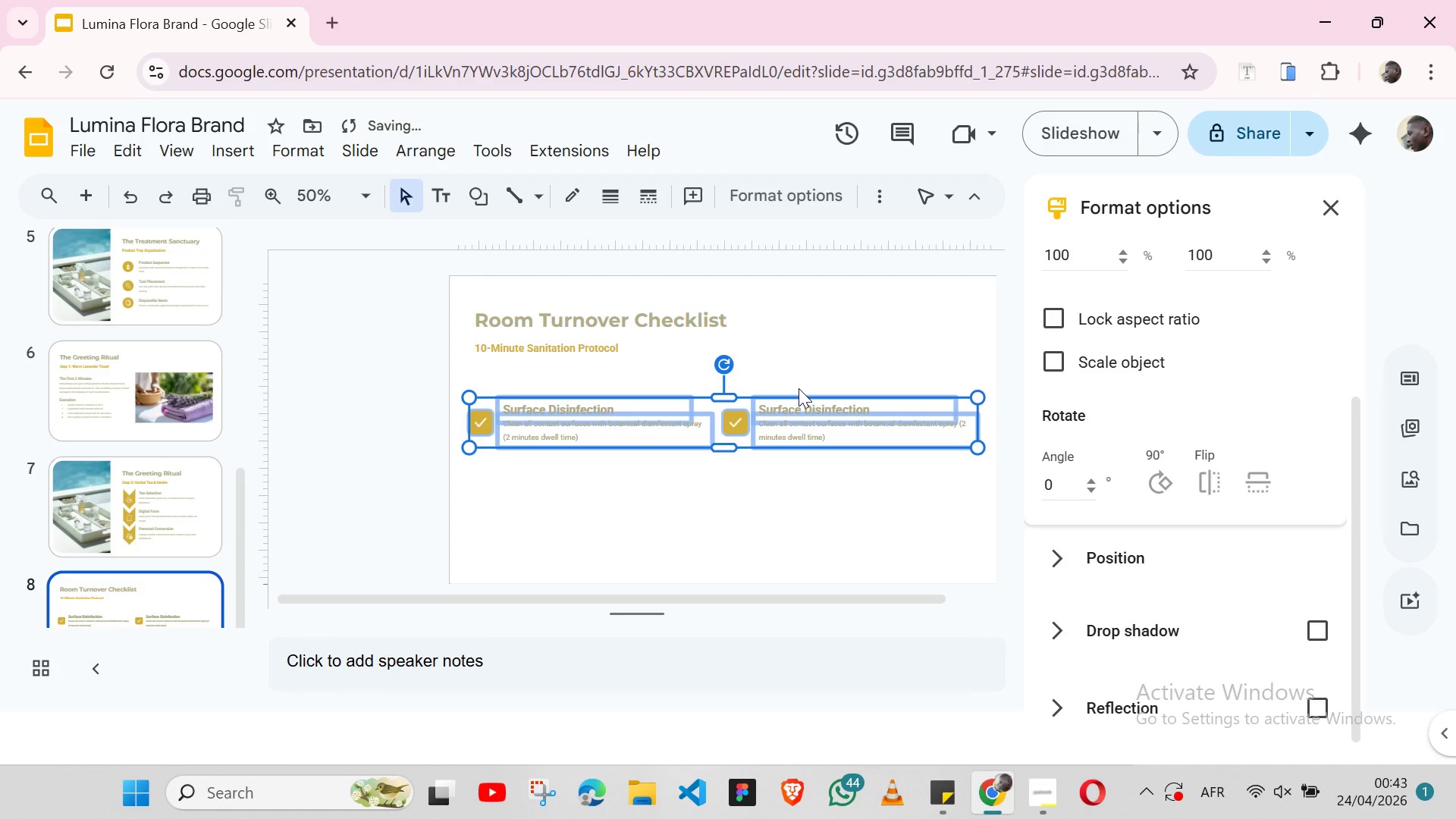 
key(Control+Z)
 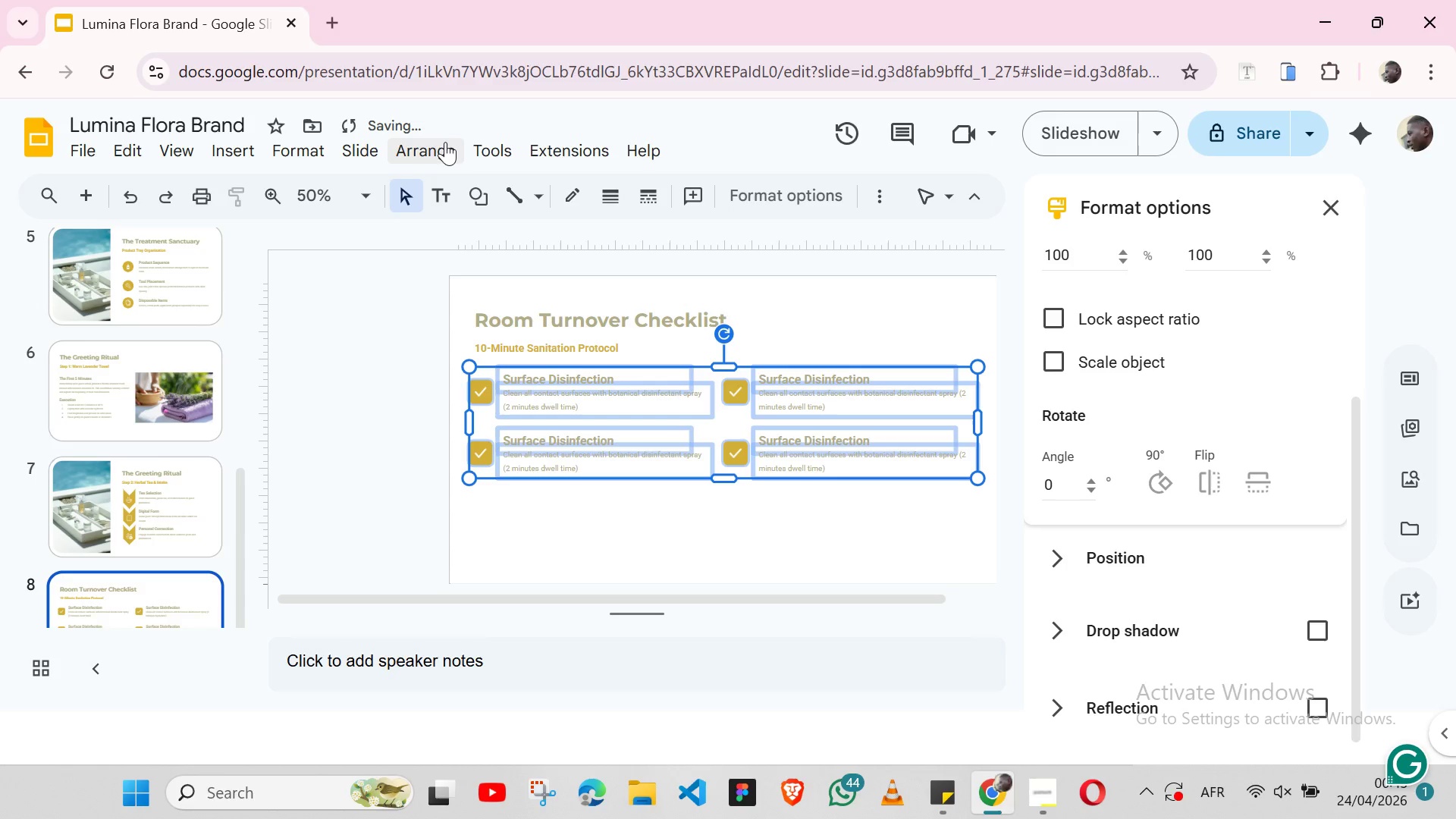 
left_click([445, 142])
 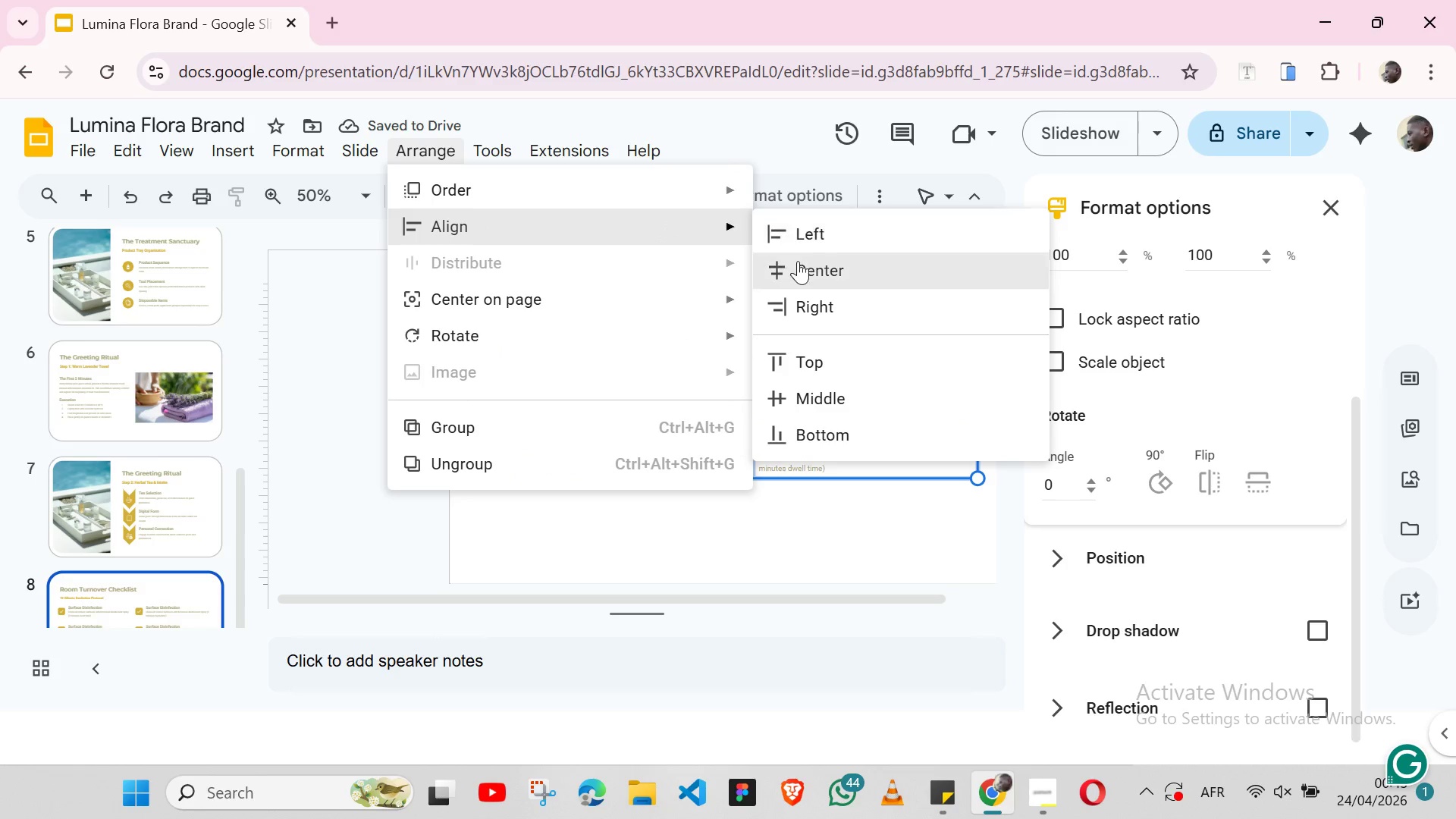 
left_click([804, 274])
 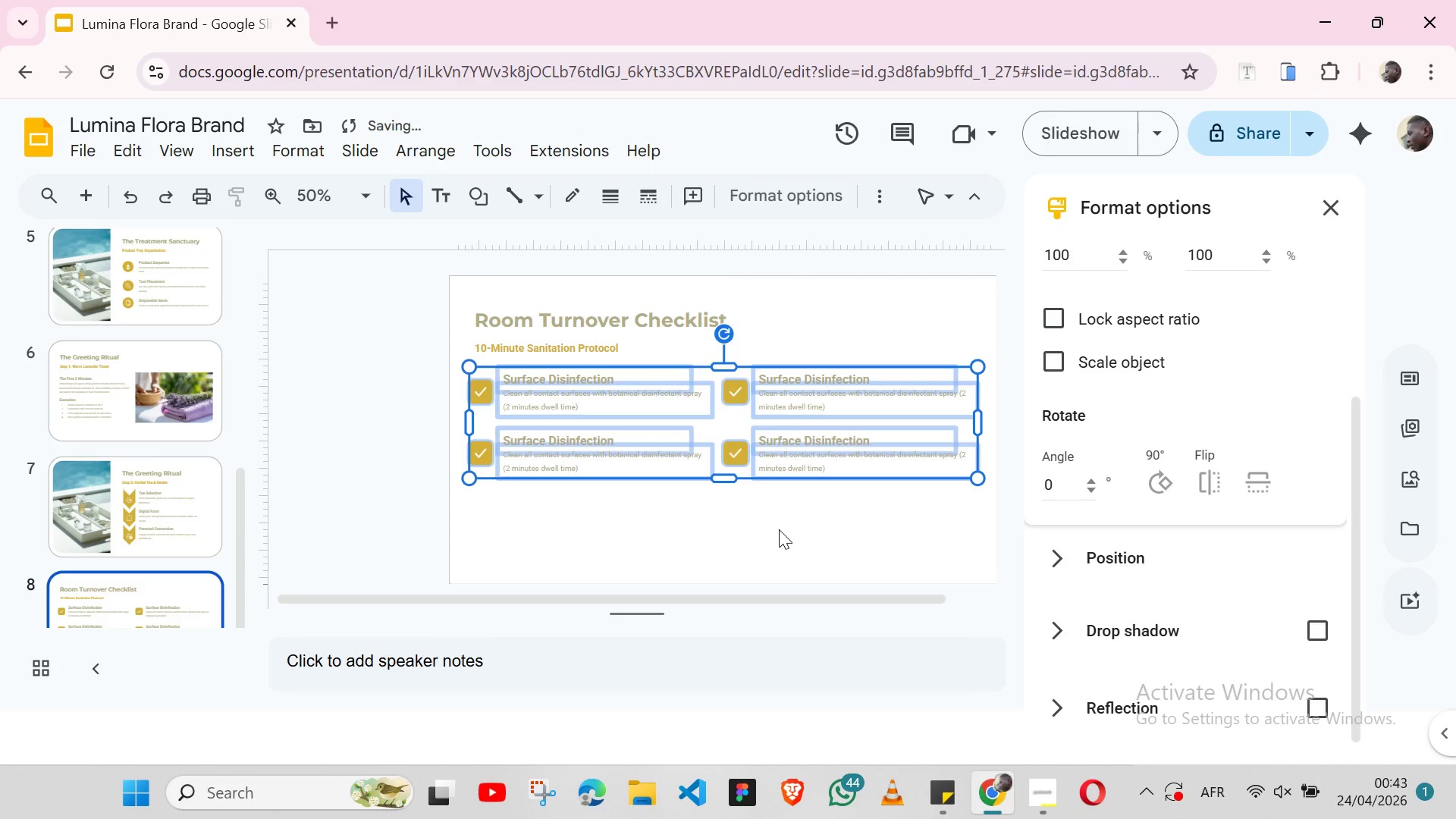 
left_click([779, 529])
 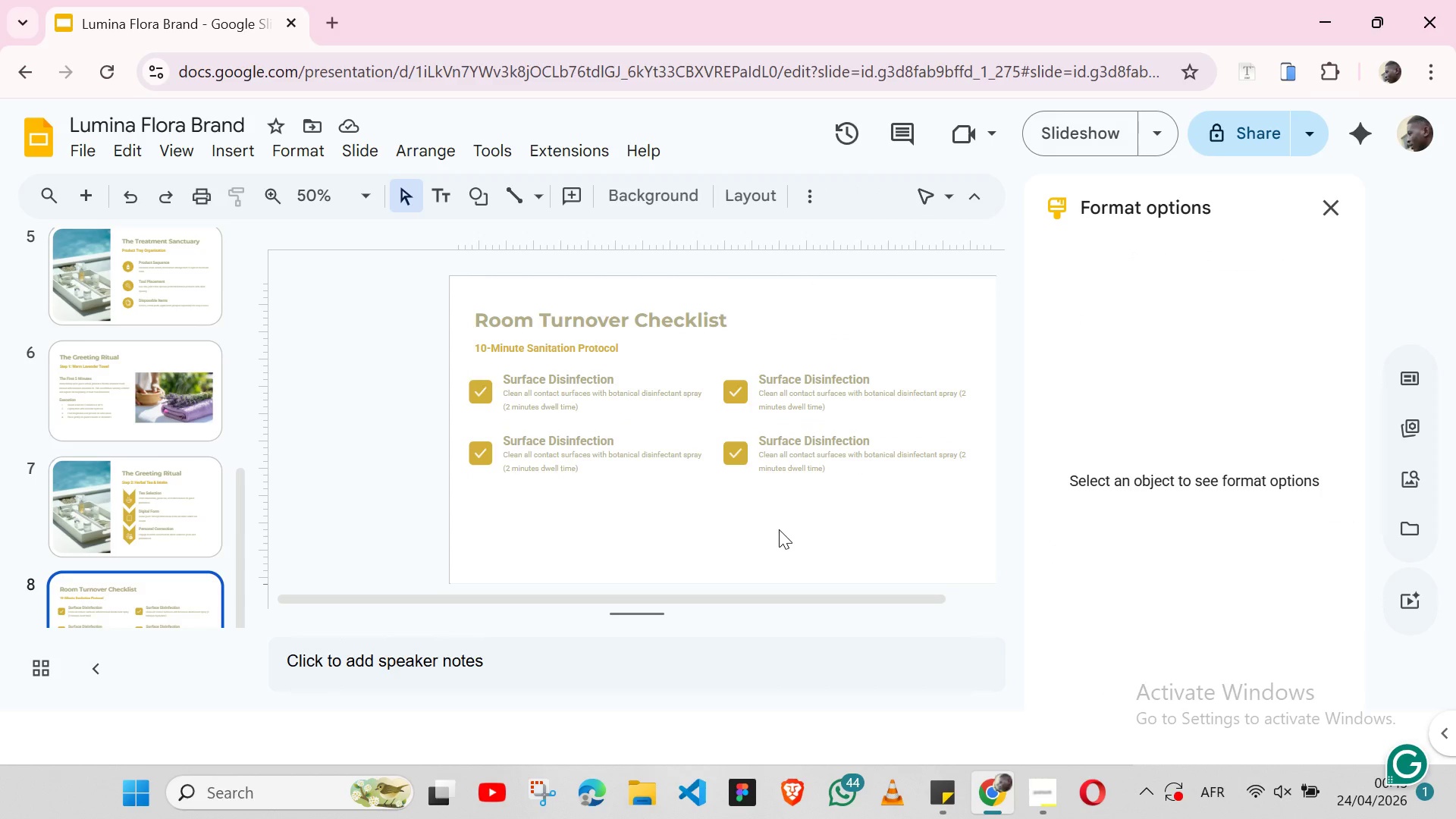 
wait(6.83)
 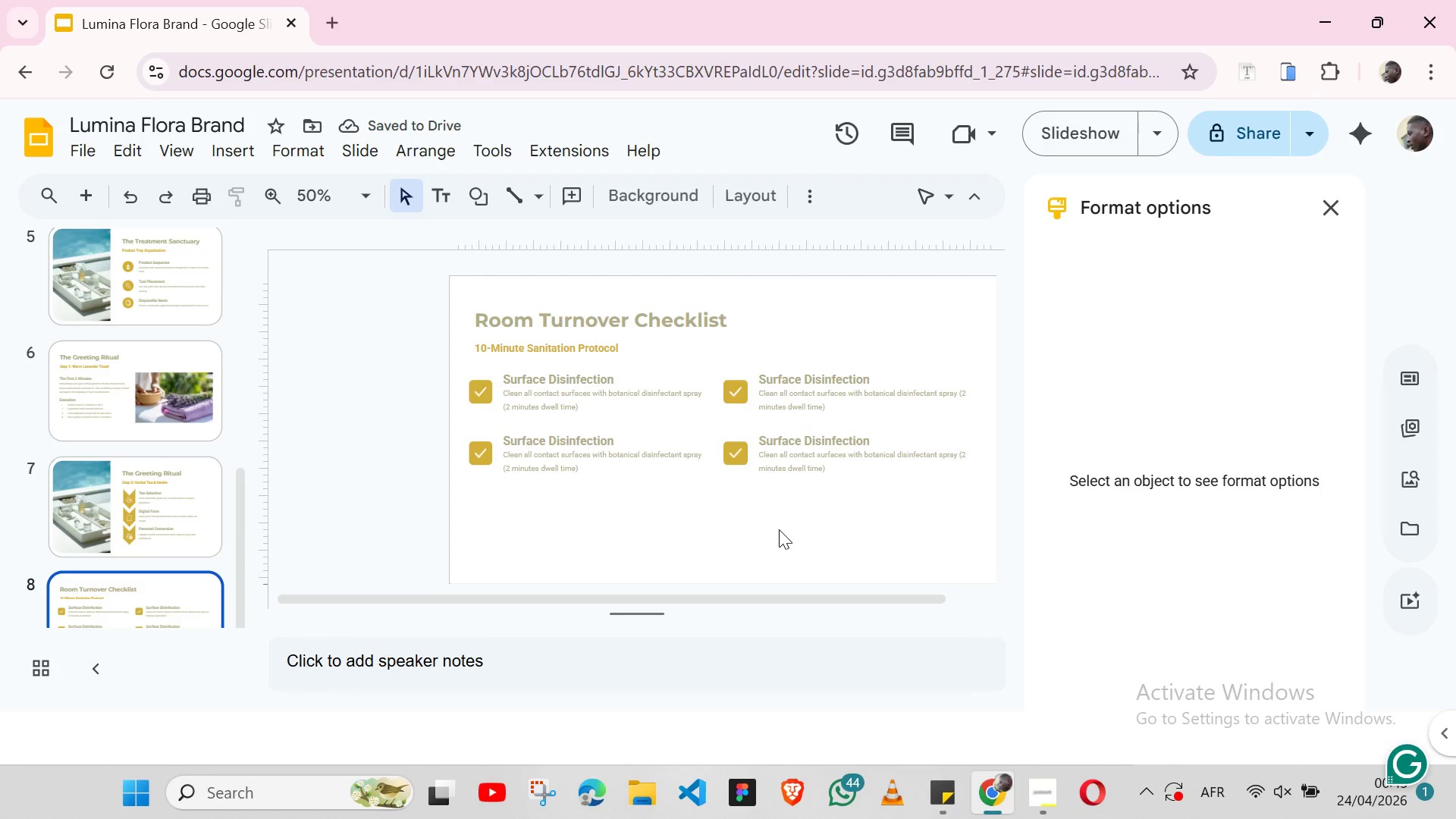 
key(Control+ControlLeft)
 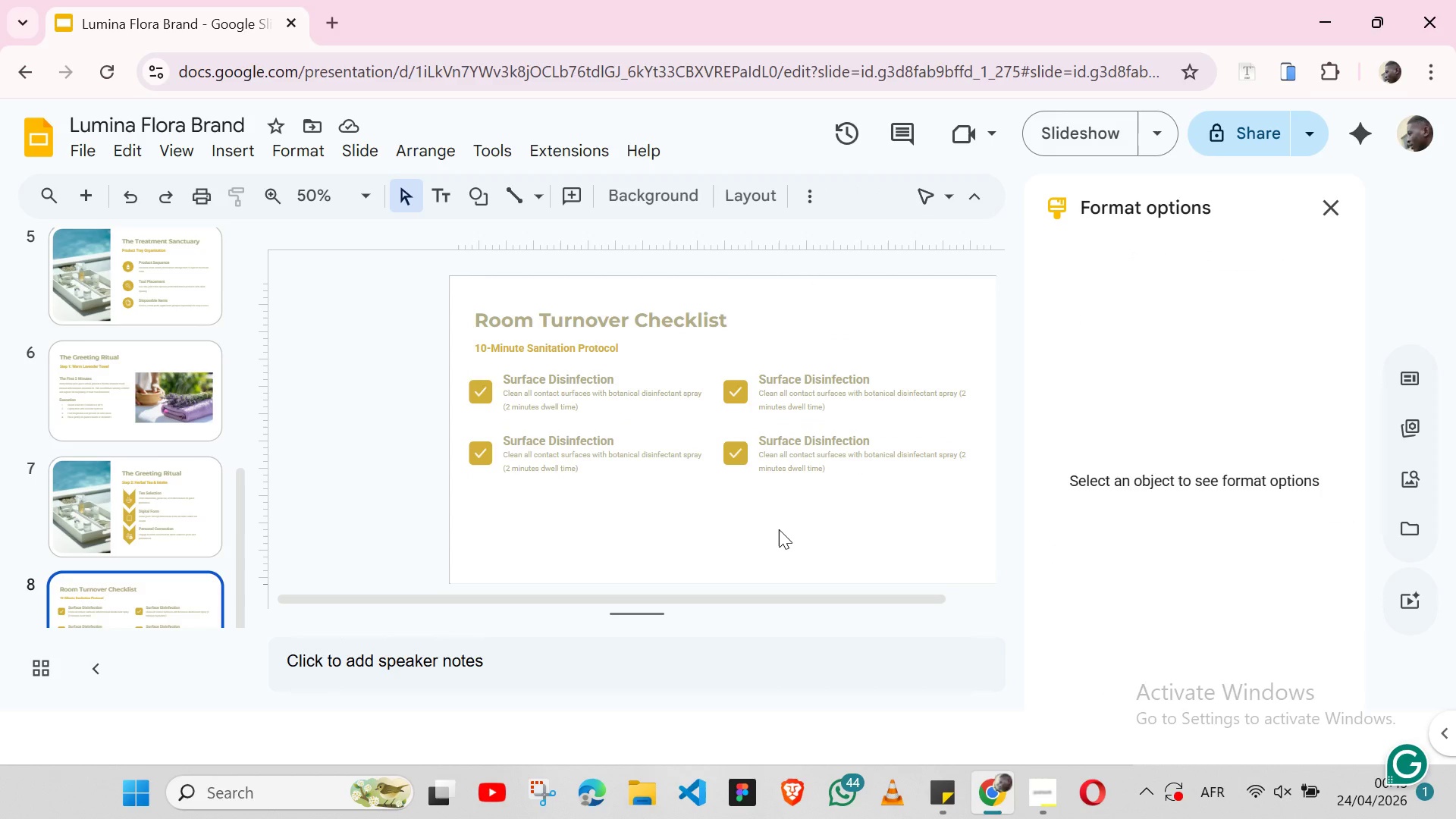 
key(Control+V)
 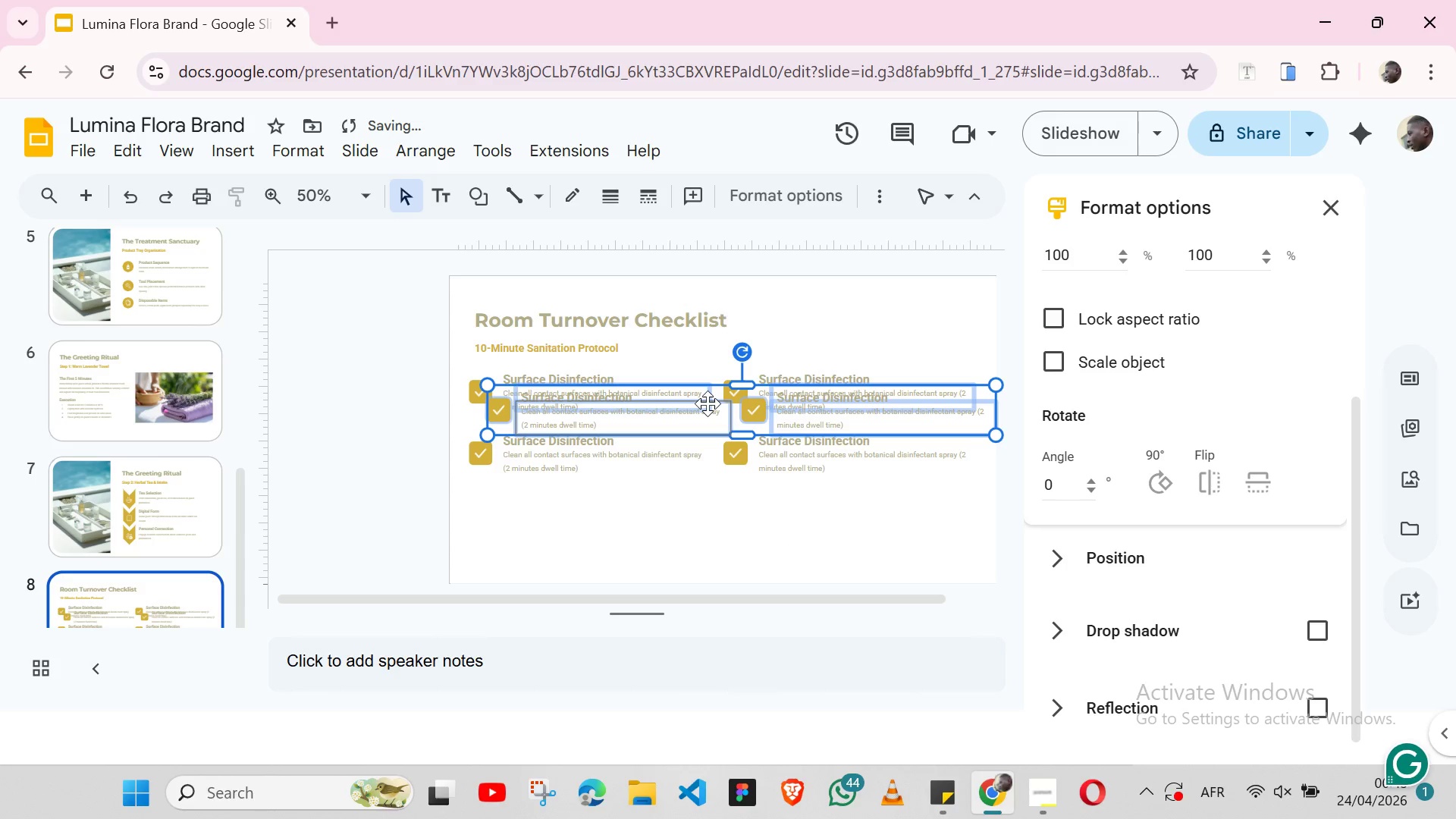 
left_click_drag(start_coordinate=[708, 403], to_coordinate=[690, 507])
 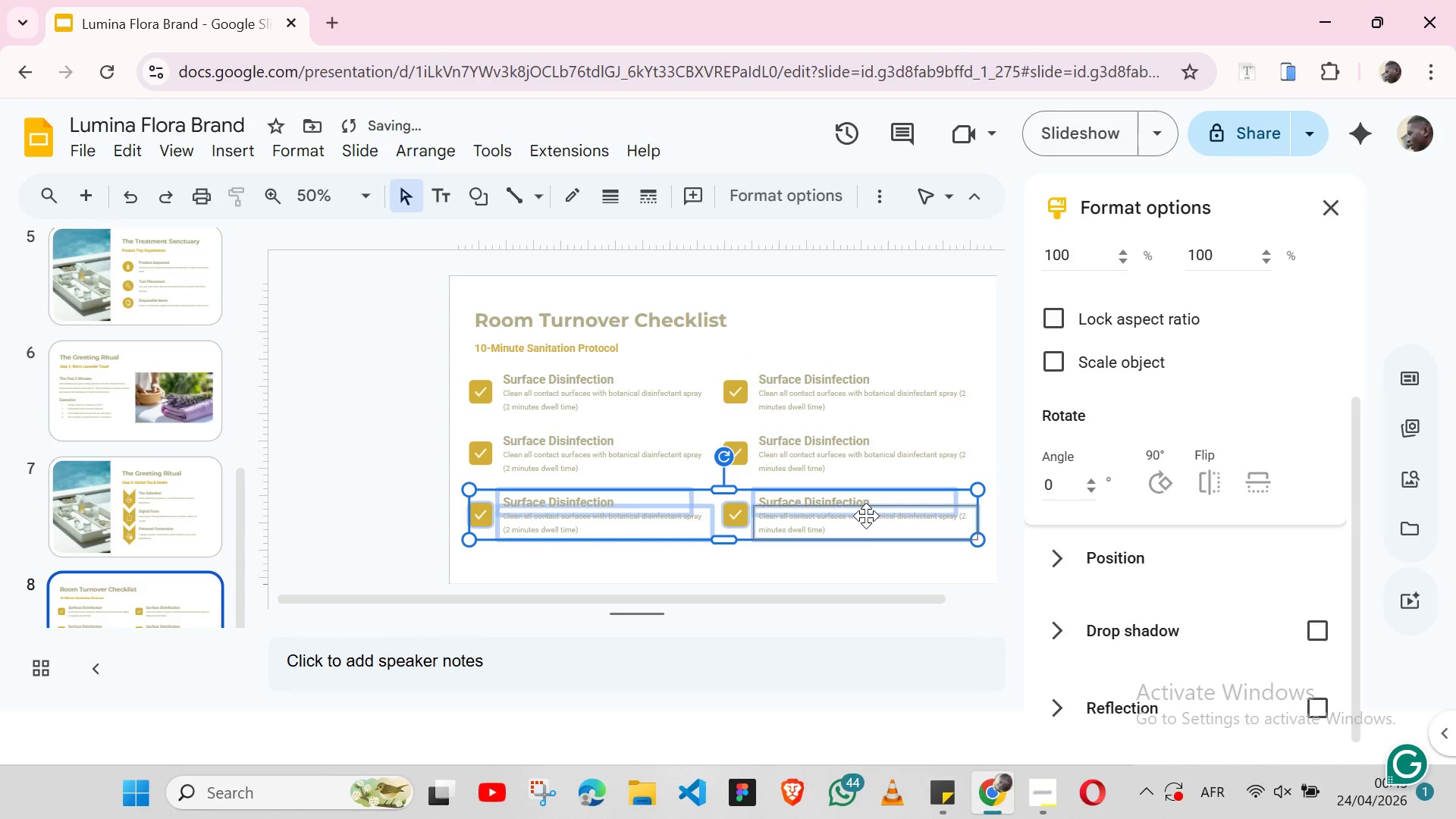 
left_click([873, 557])
 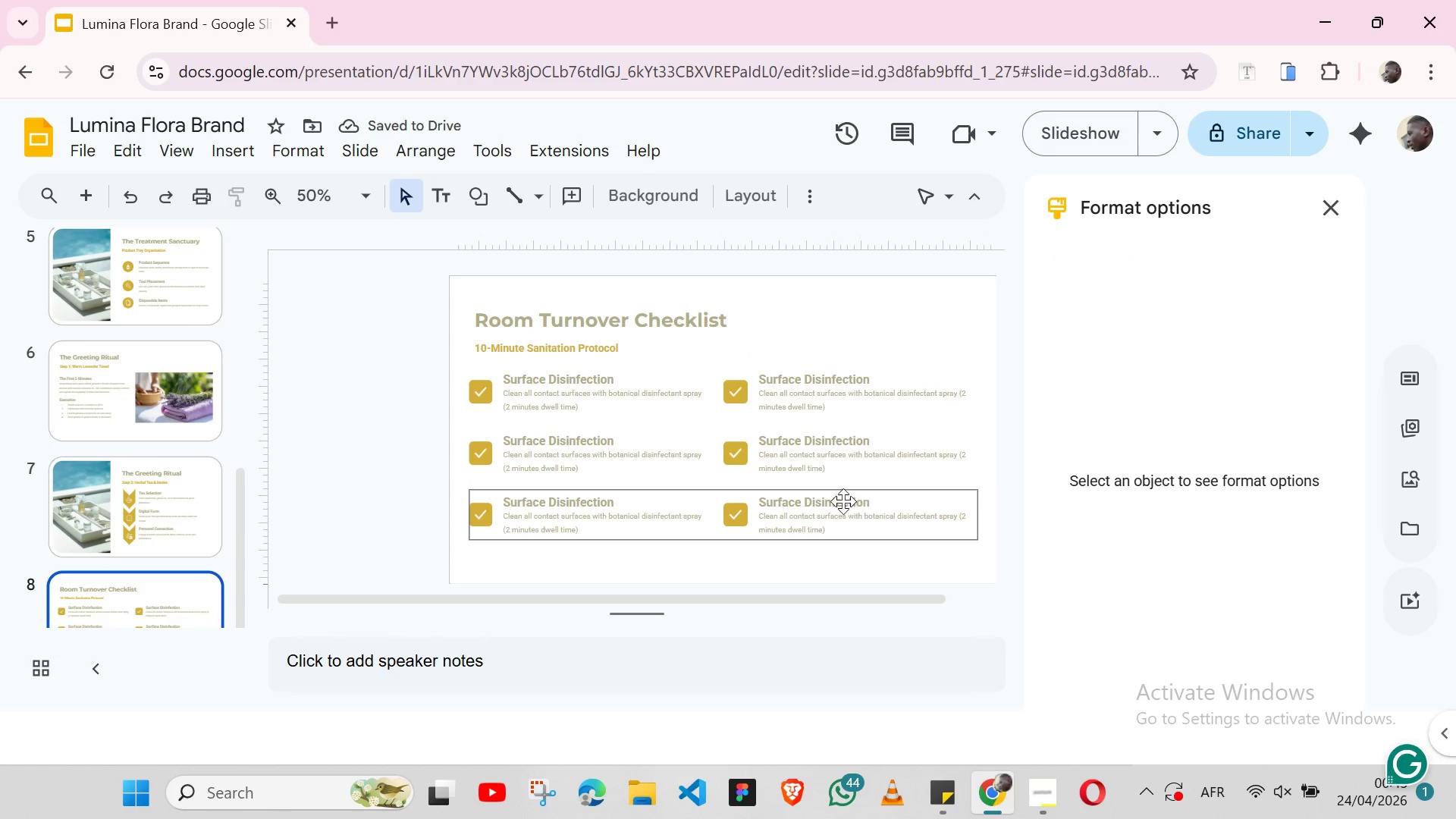 
left_click([836, 500])
 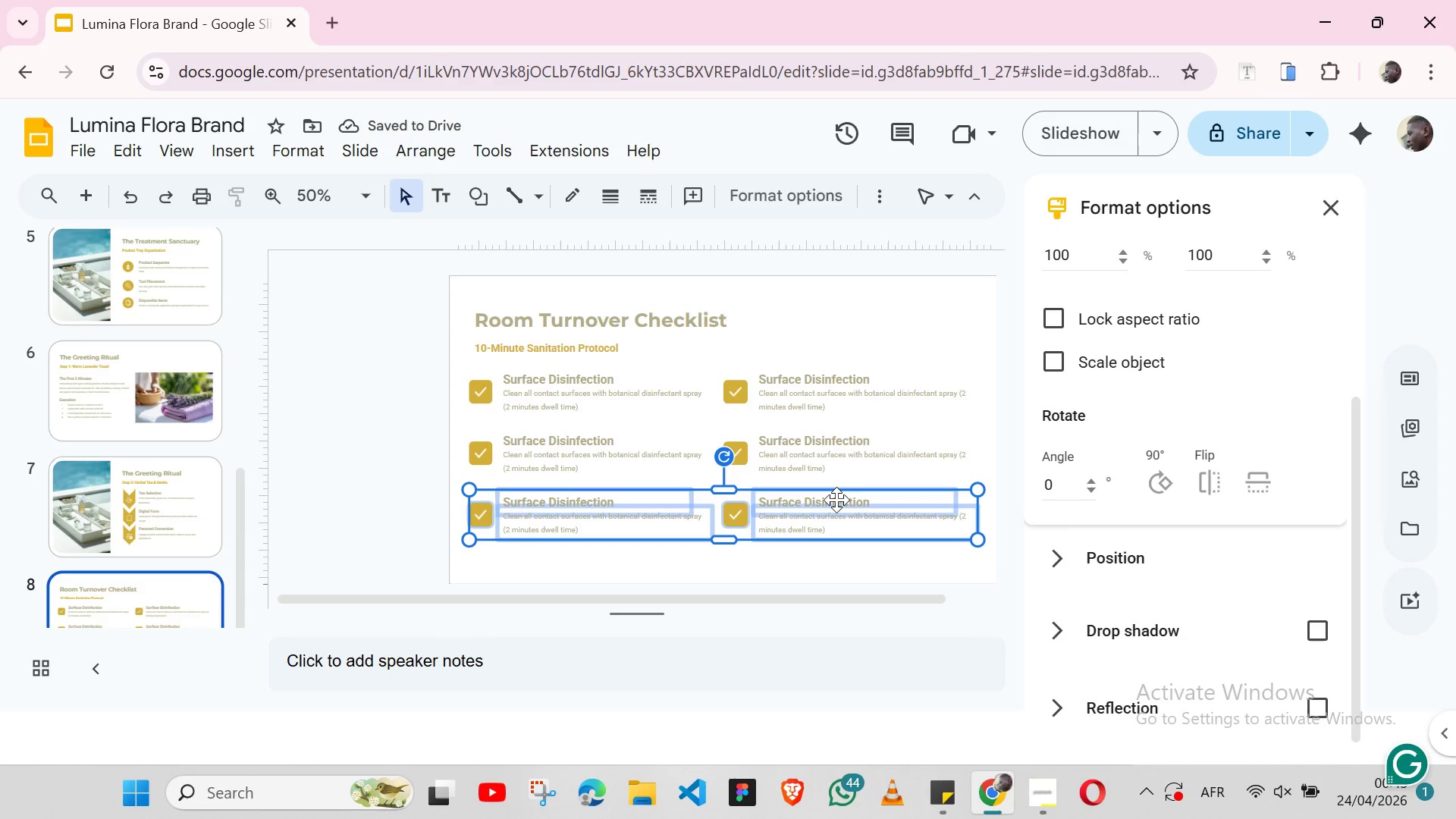 
right_click([836, 500])
 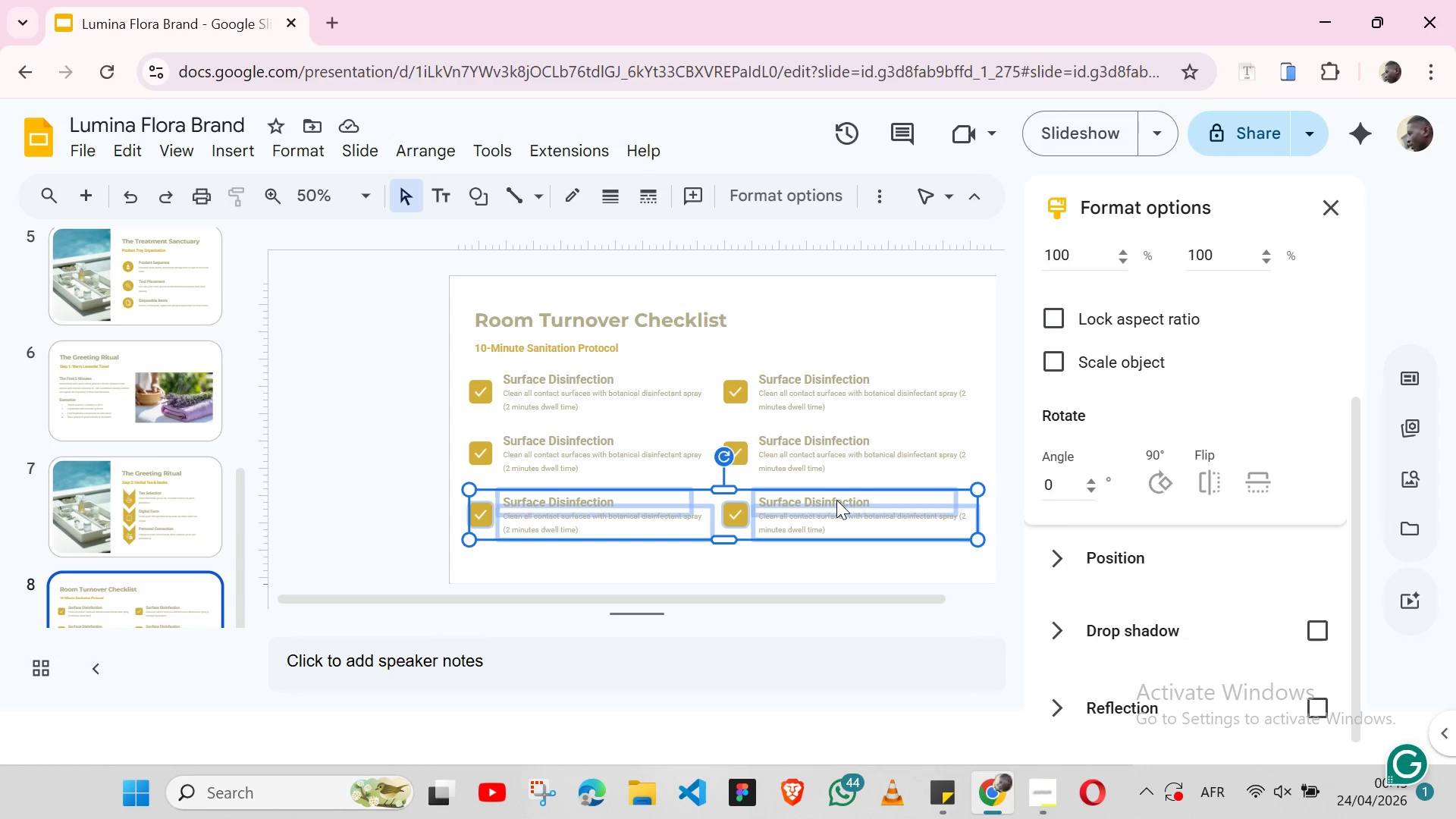 
right_click([836, 500])
 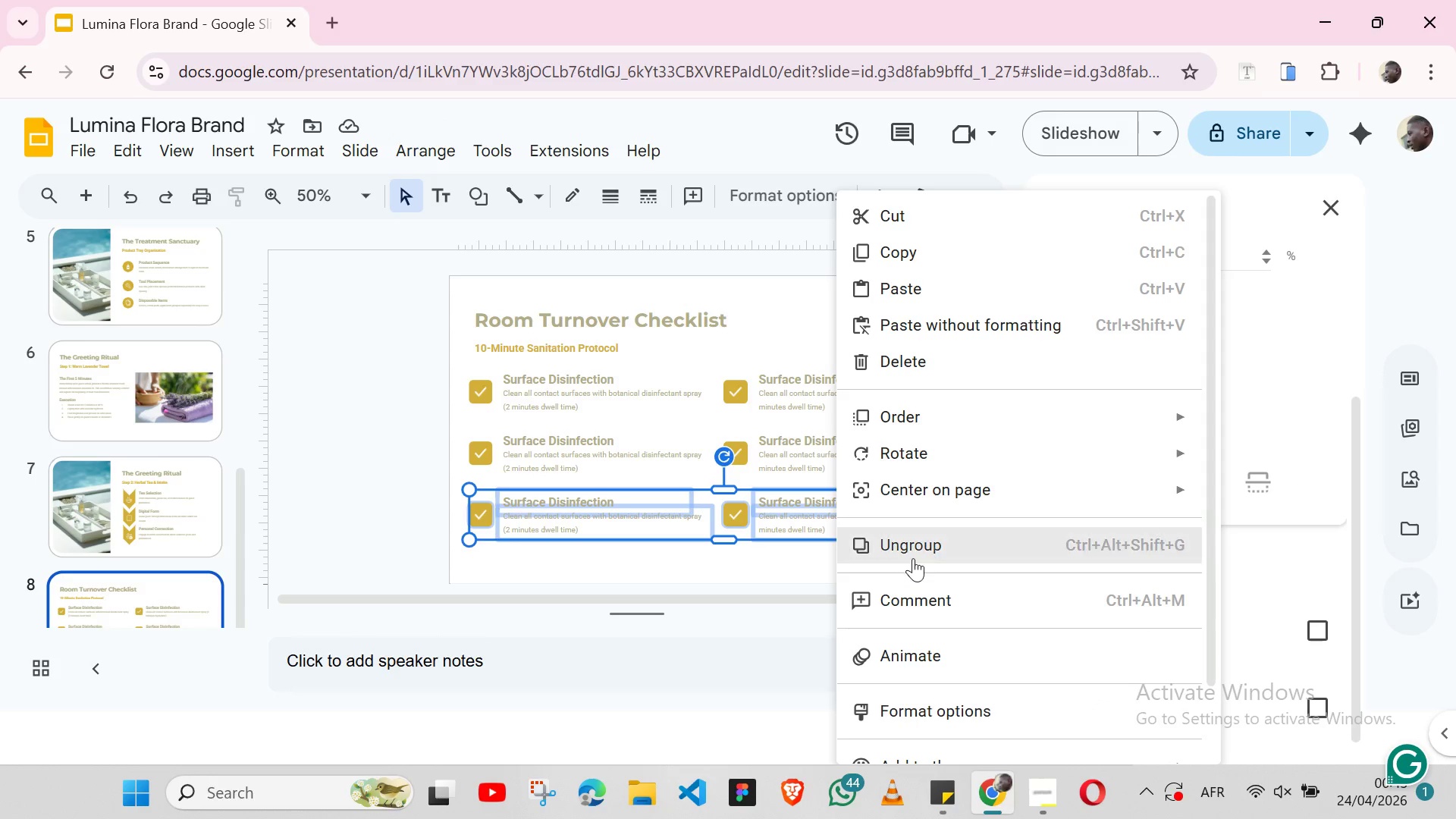 
left_click([915, 556])
 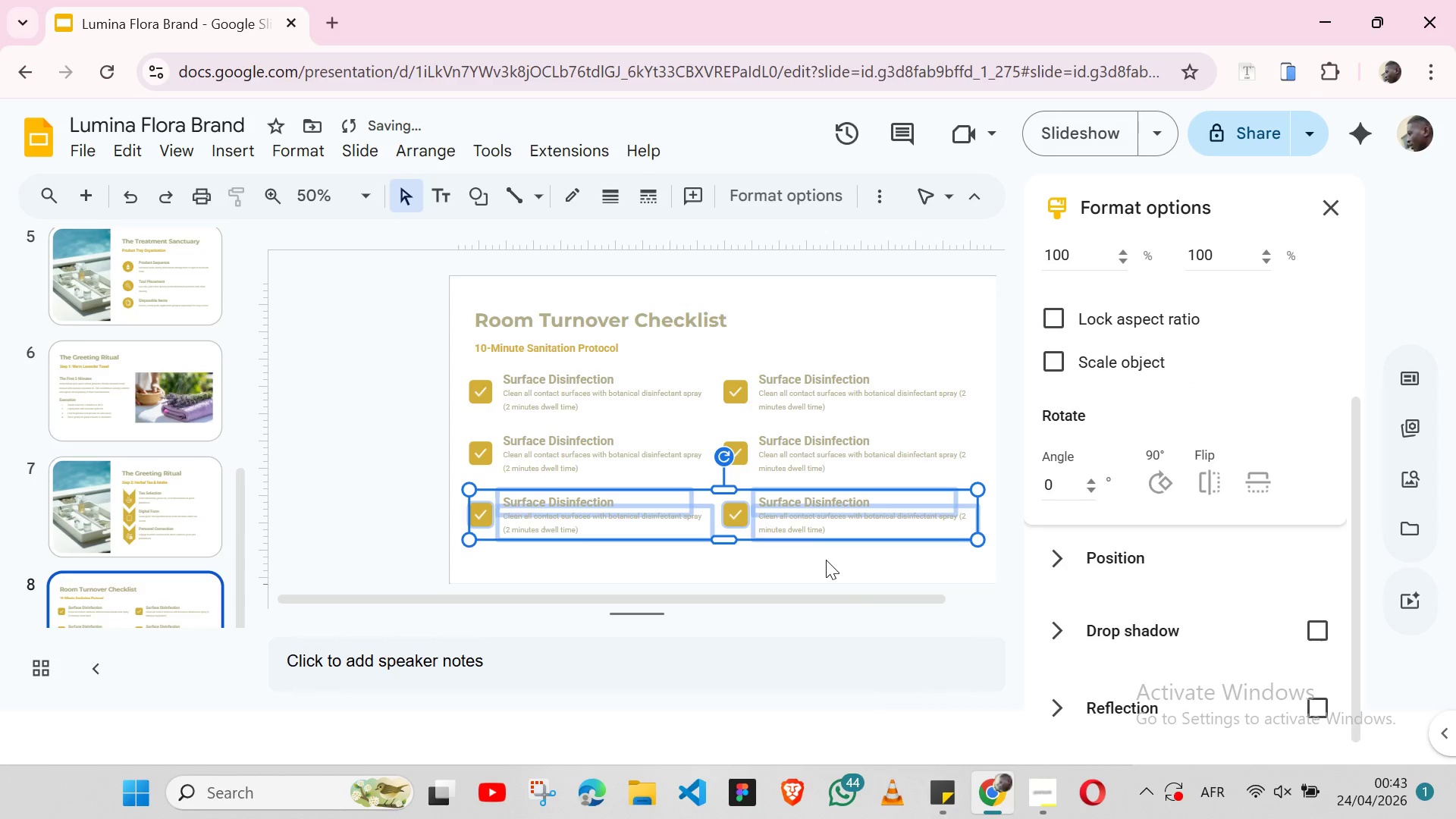 
left_click([826, 560])
 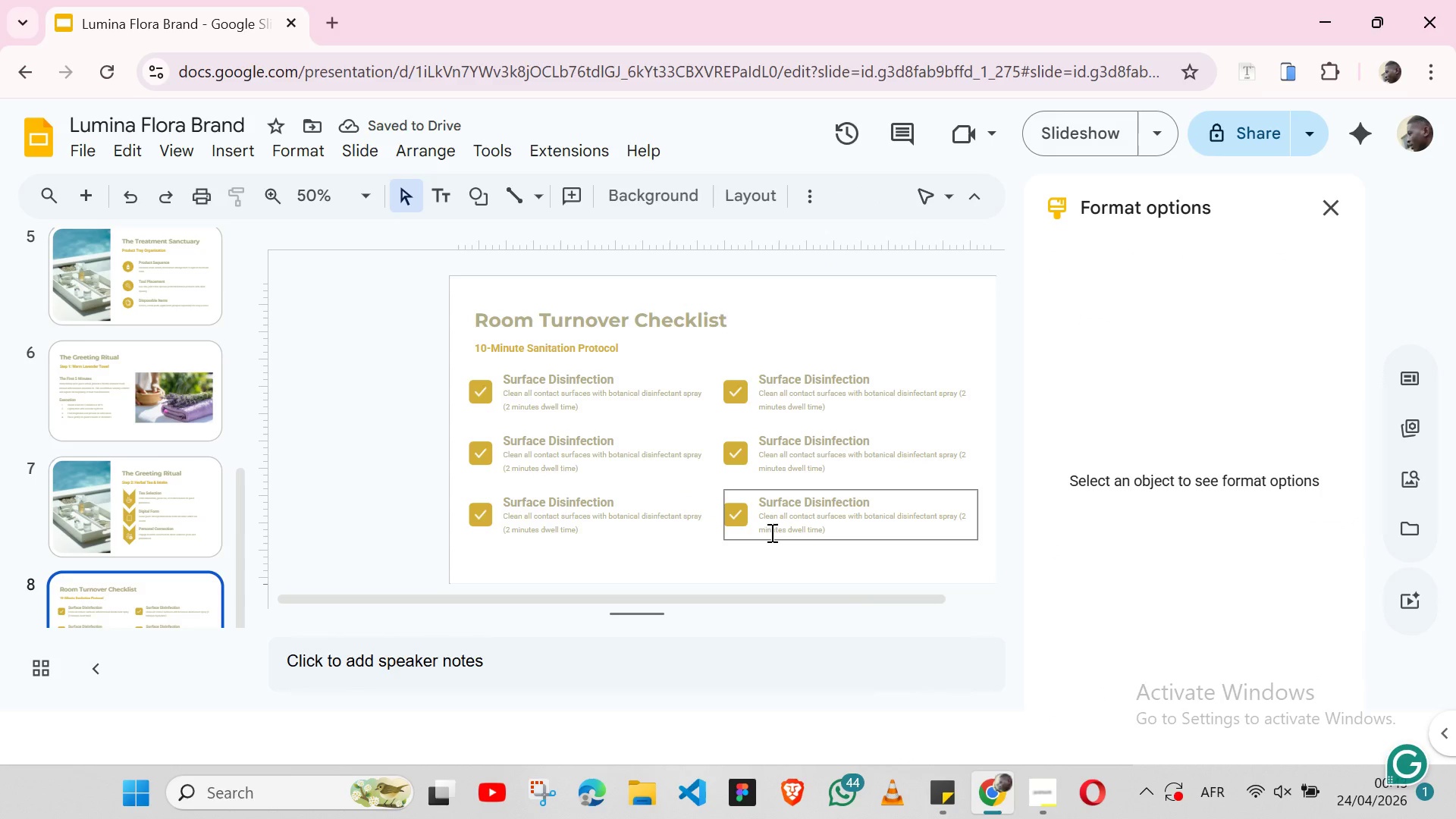 
left_click([771, 532])
 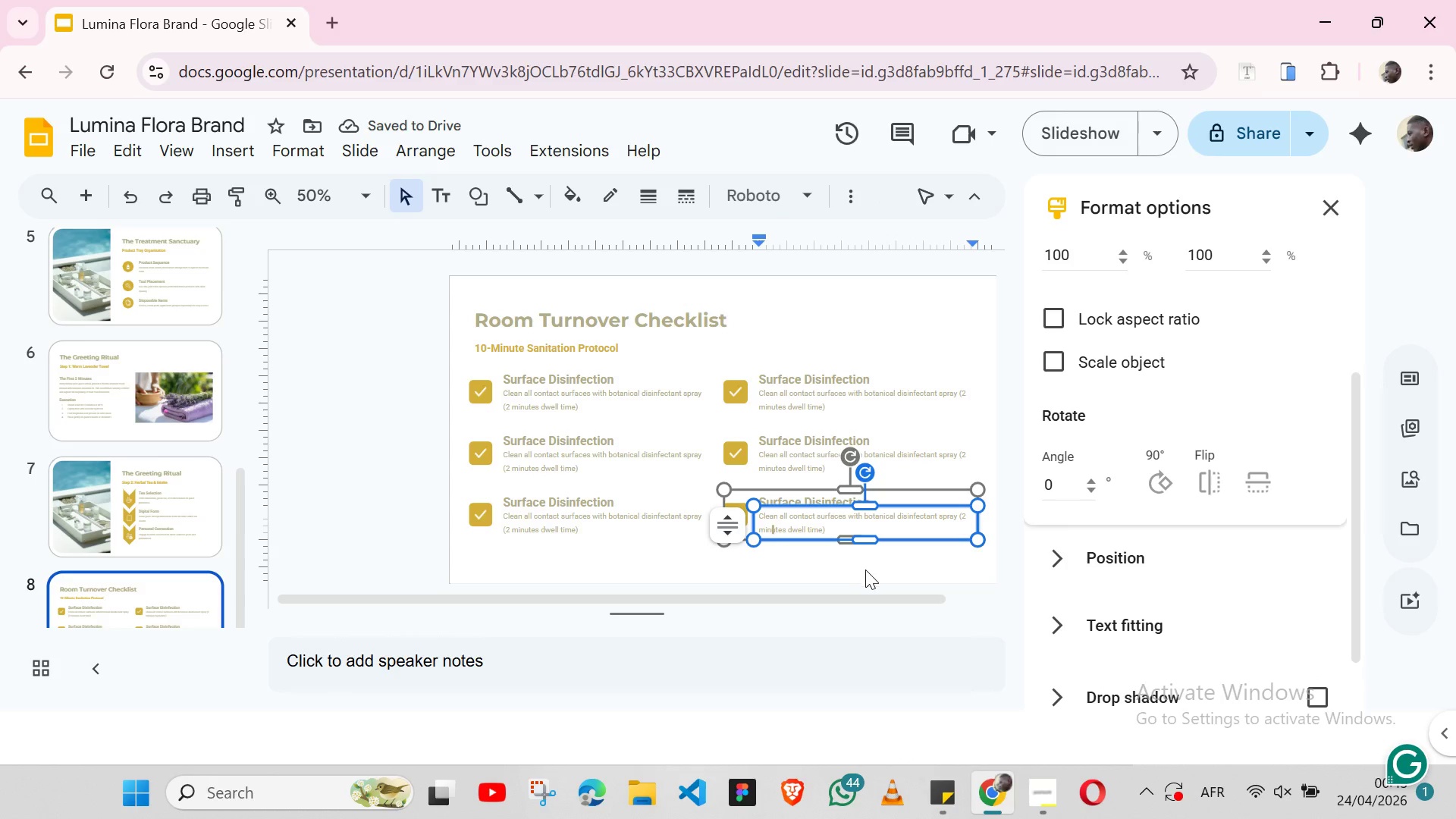 
left_click([865, 570])
 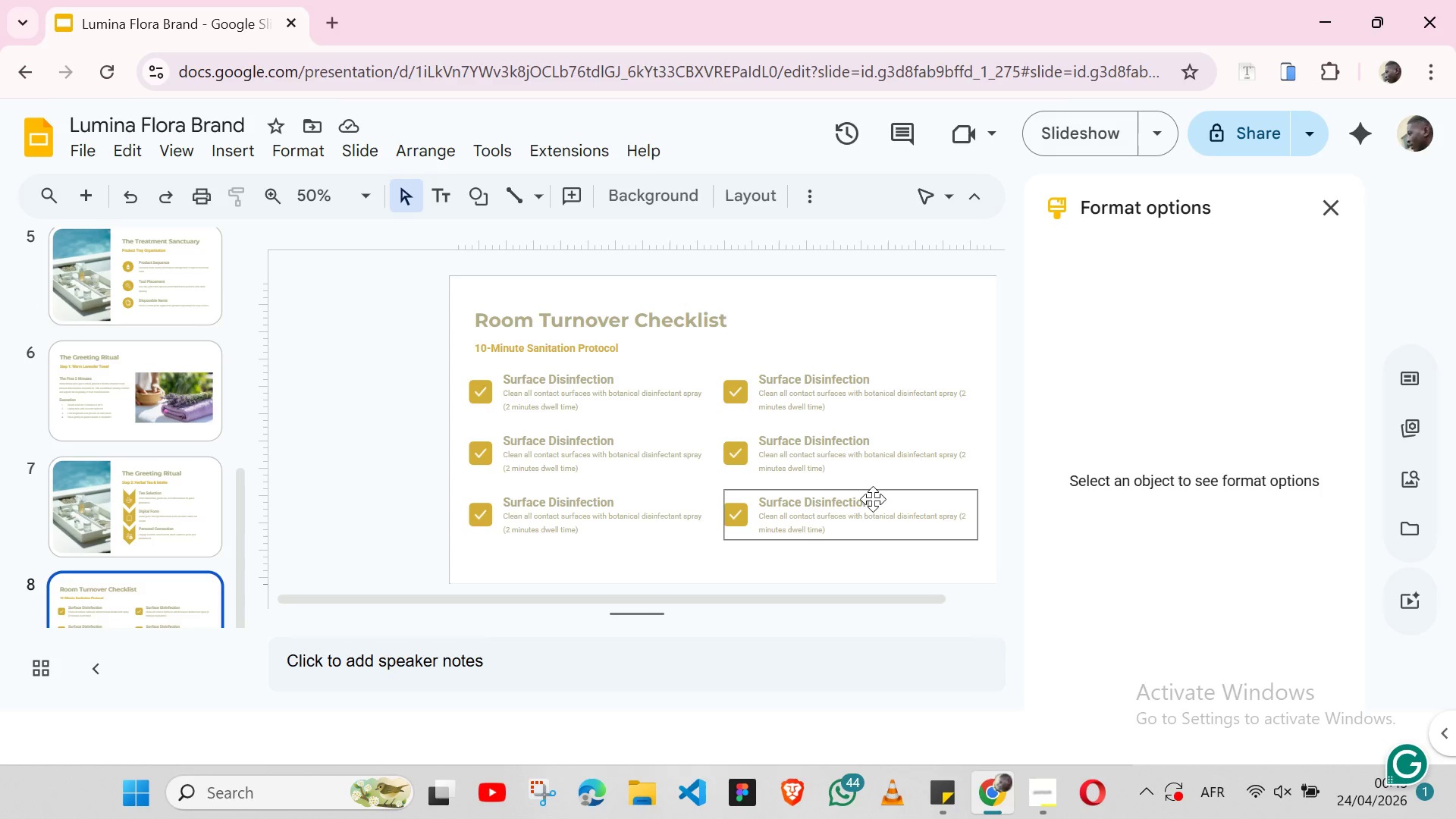 
left_click([880, 498])
 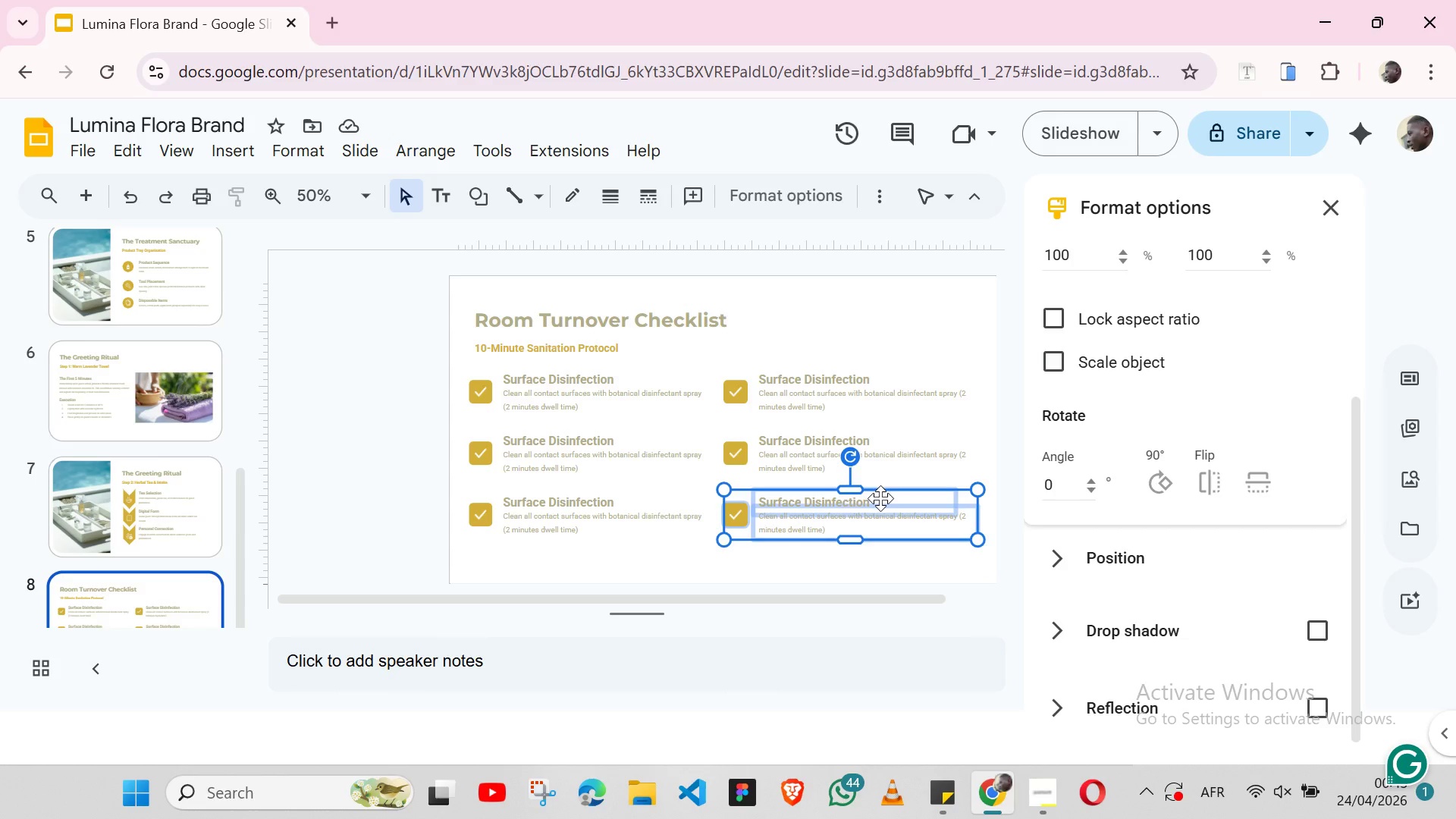 
key(Backspace)
 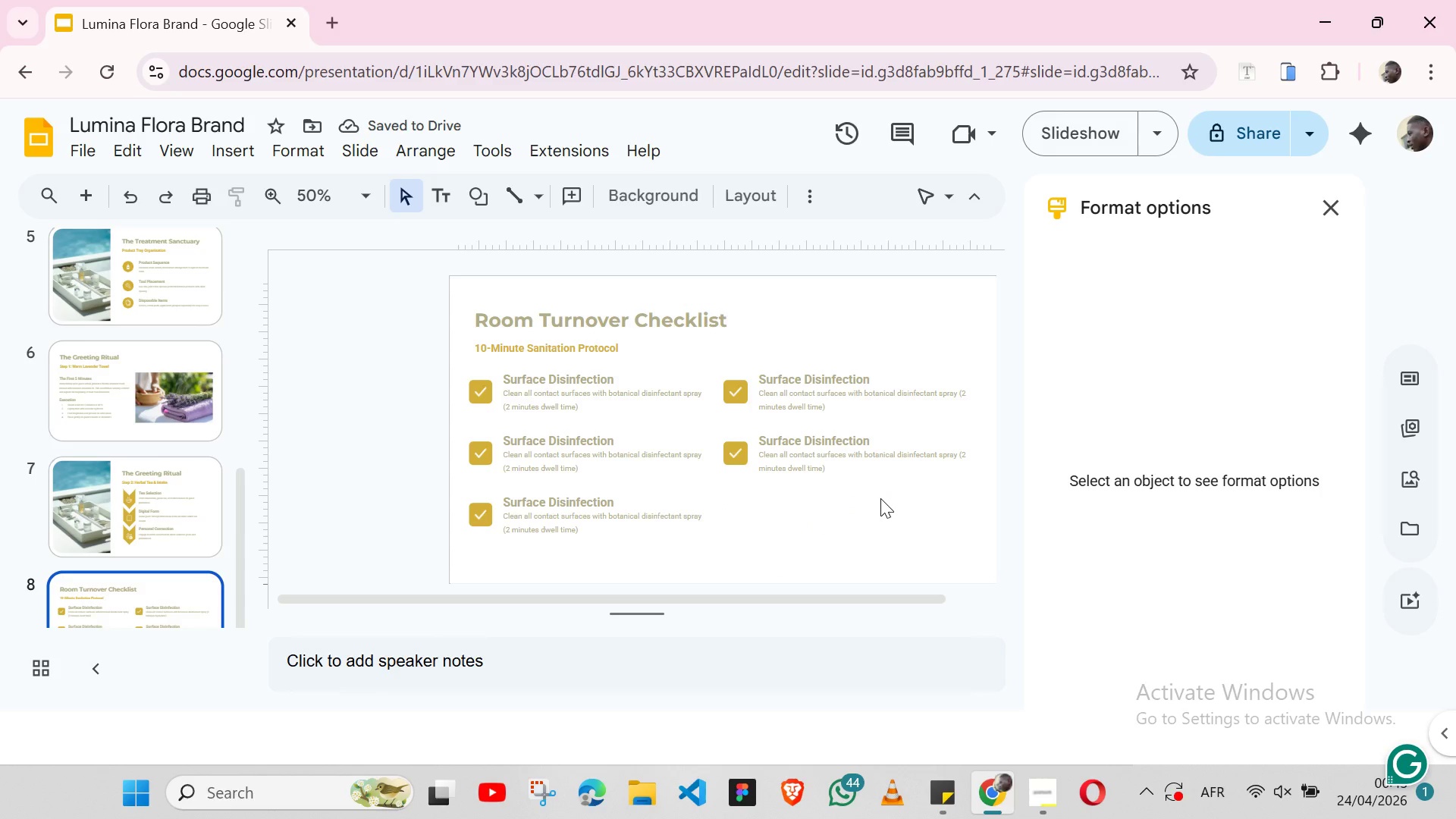 
wait(6.02)
 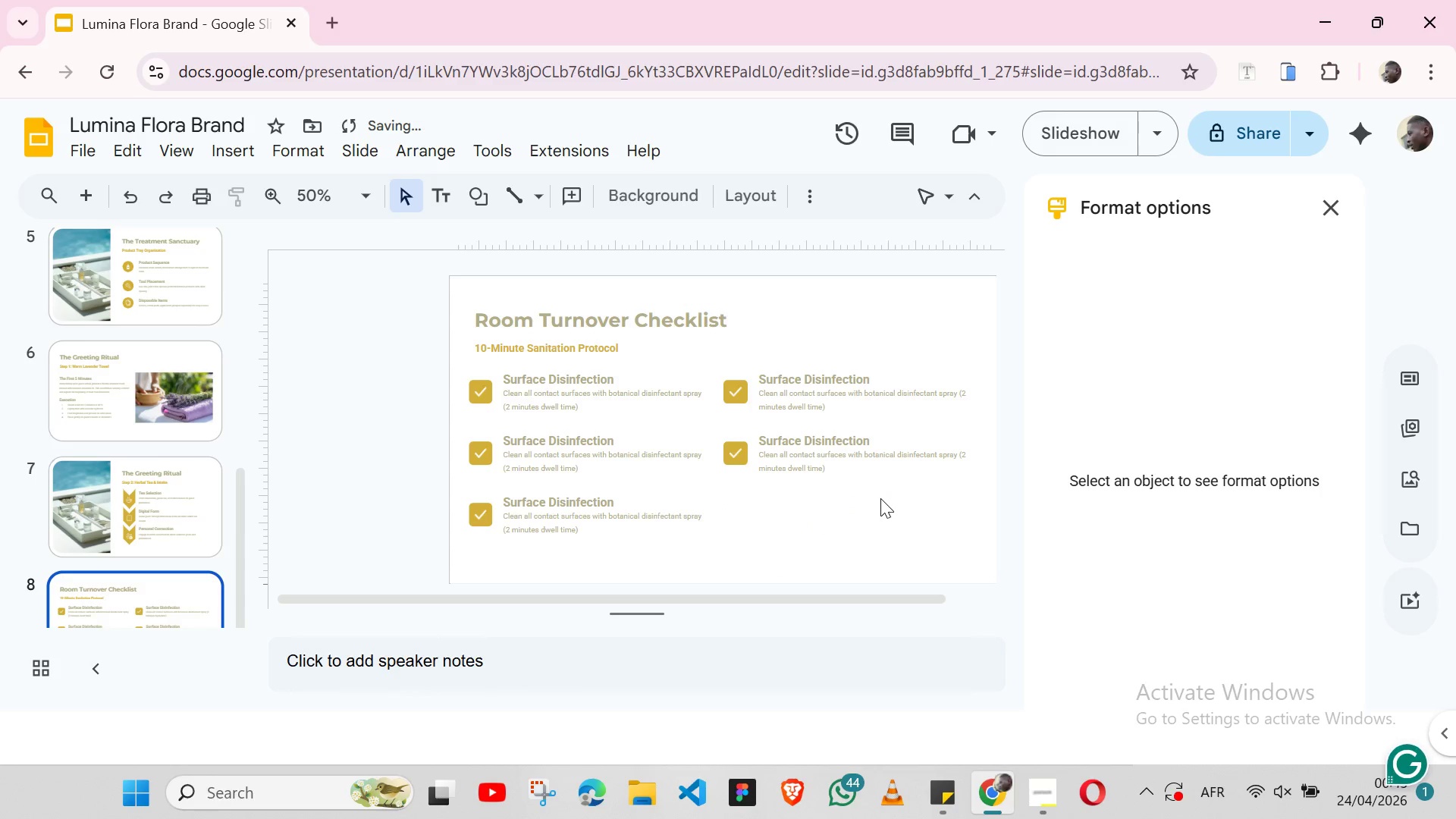 
left_click([949, 797])
 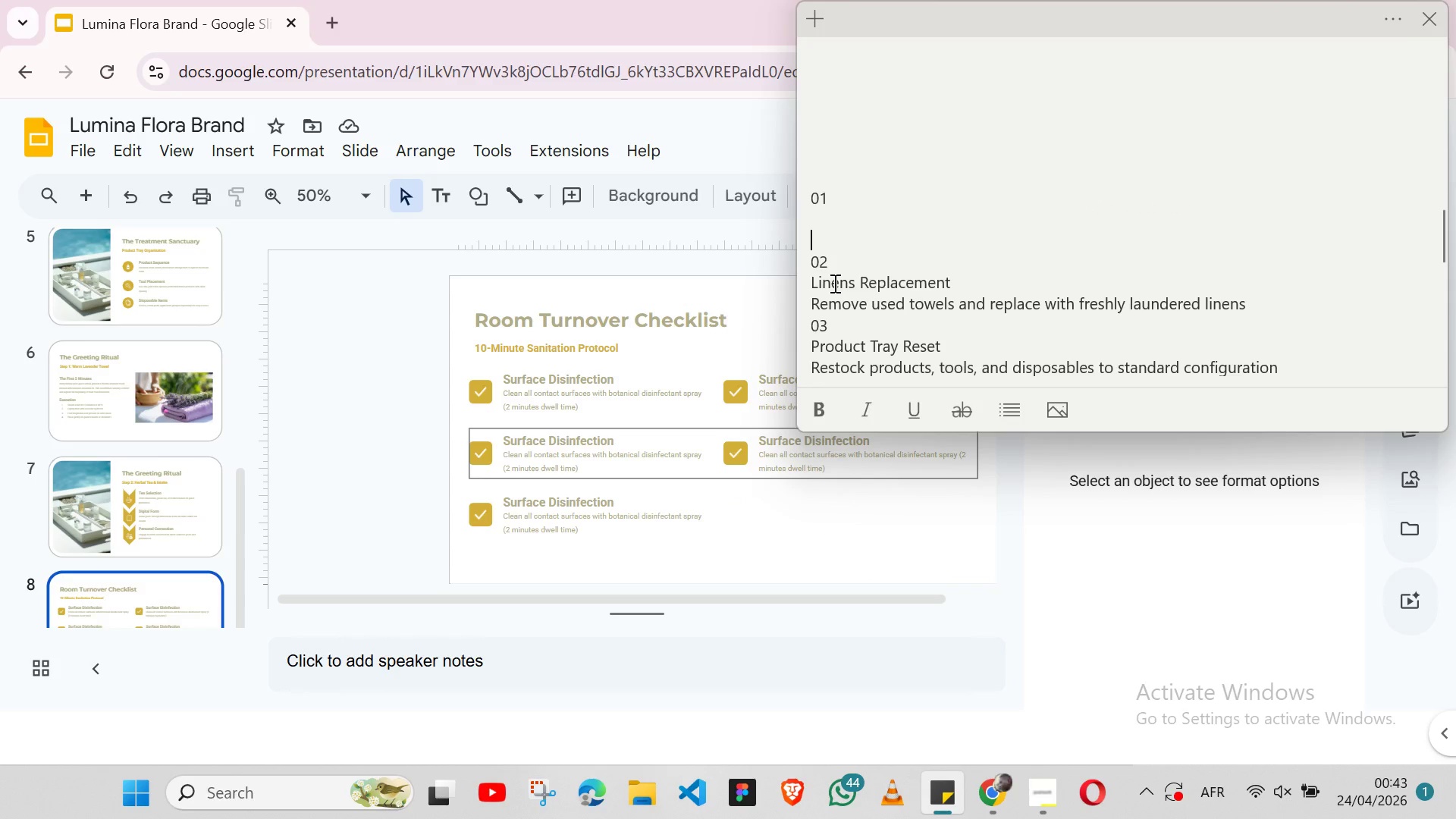 
double_click([833, 285])
 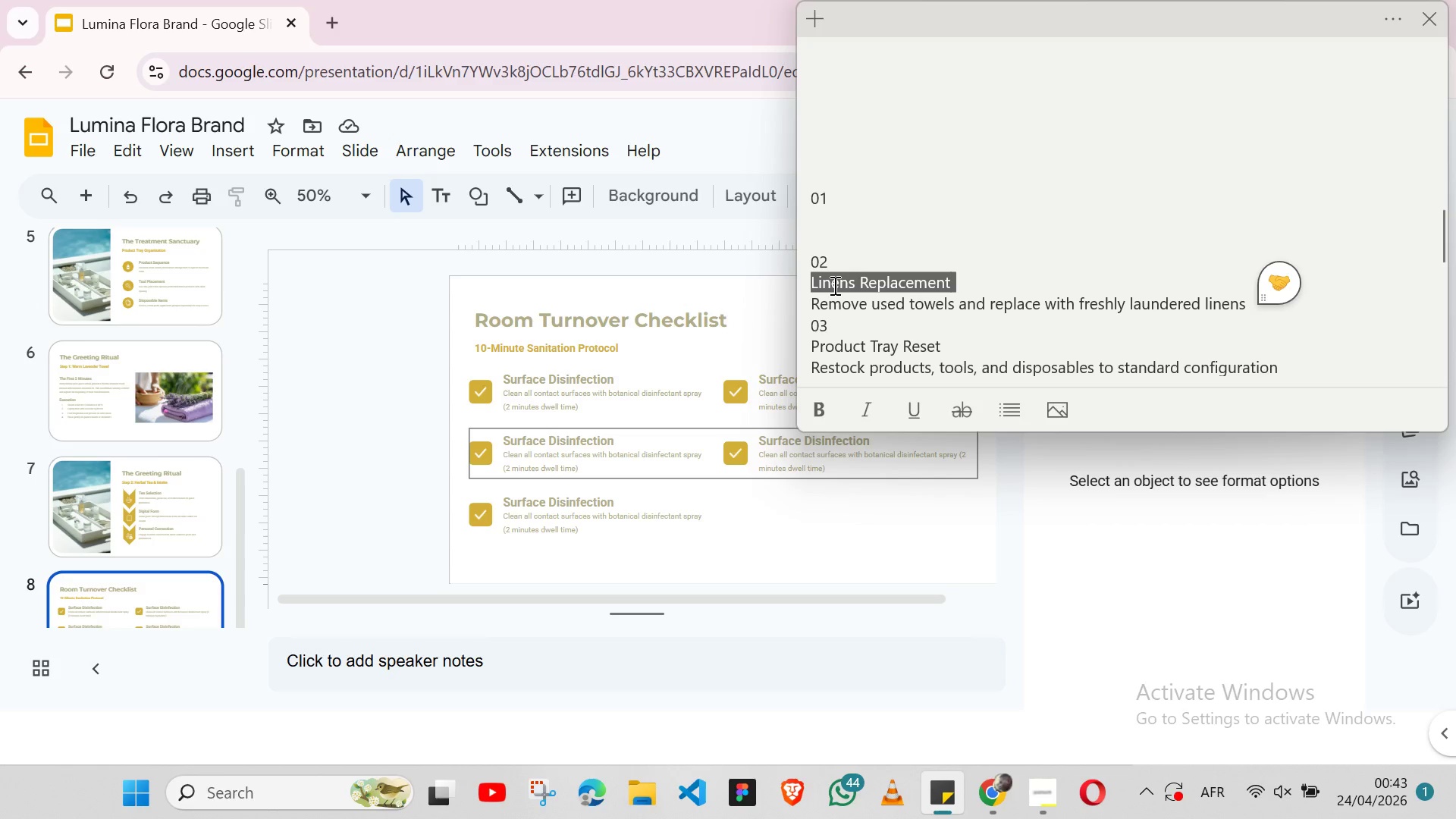 
triple_click([833, 285])
 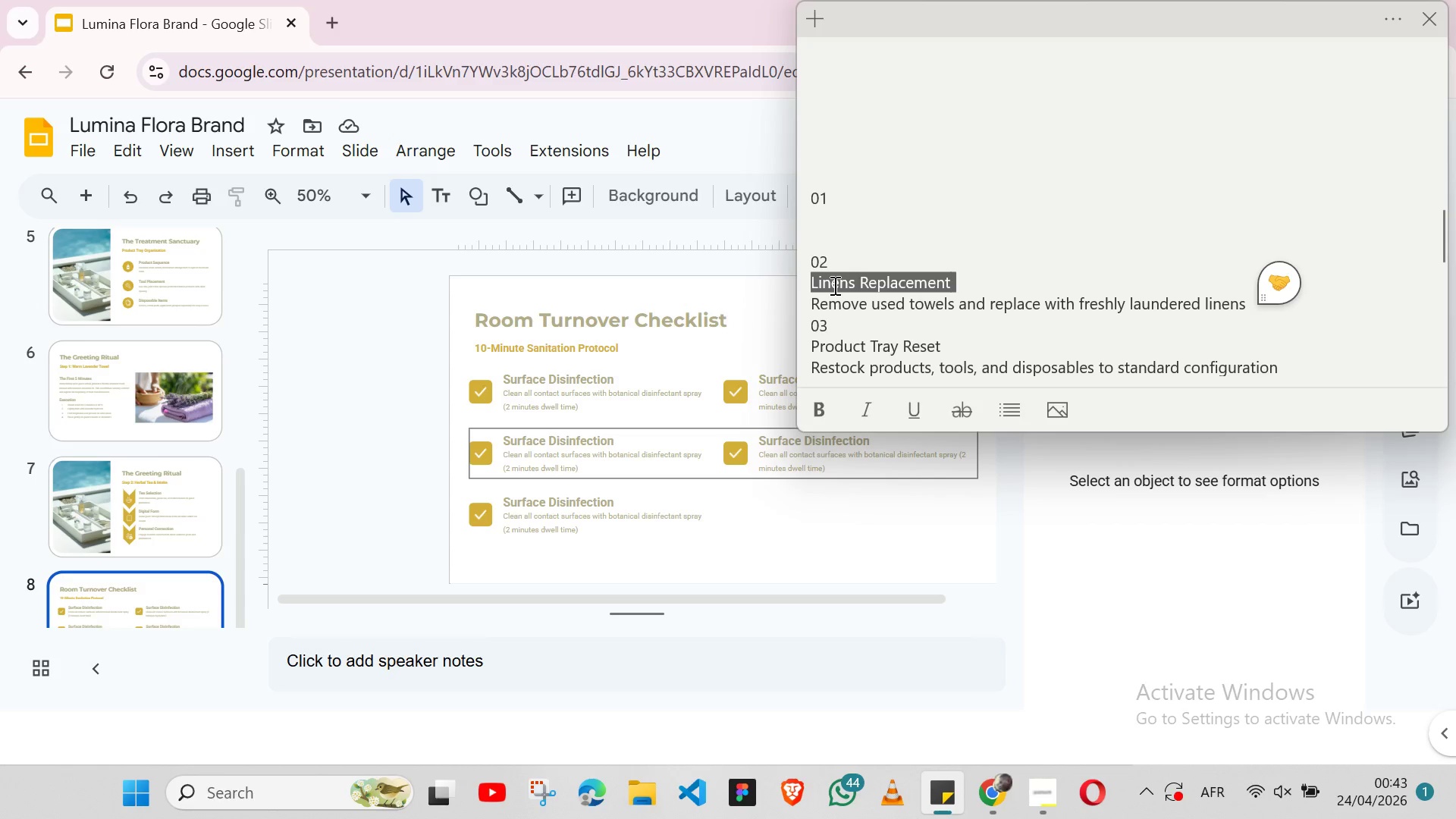 
key(Shift+ArrowLeft)
 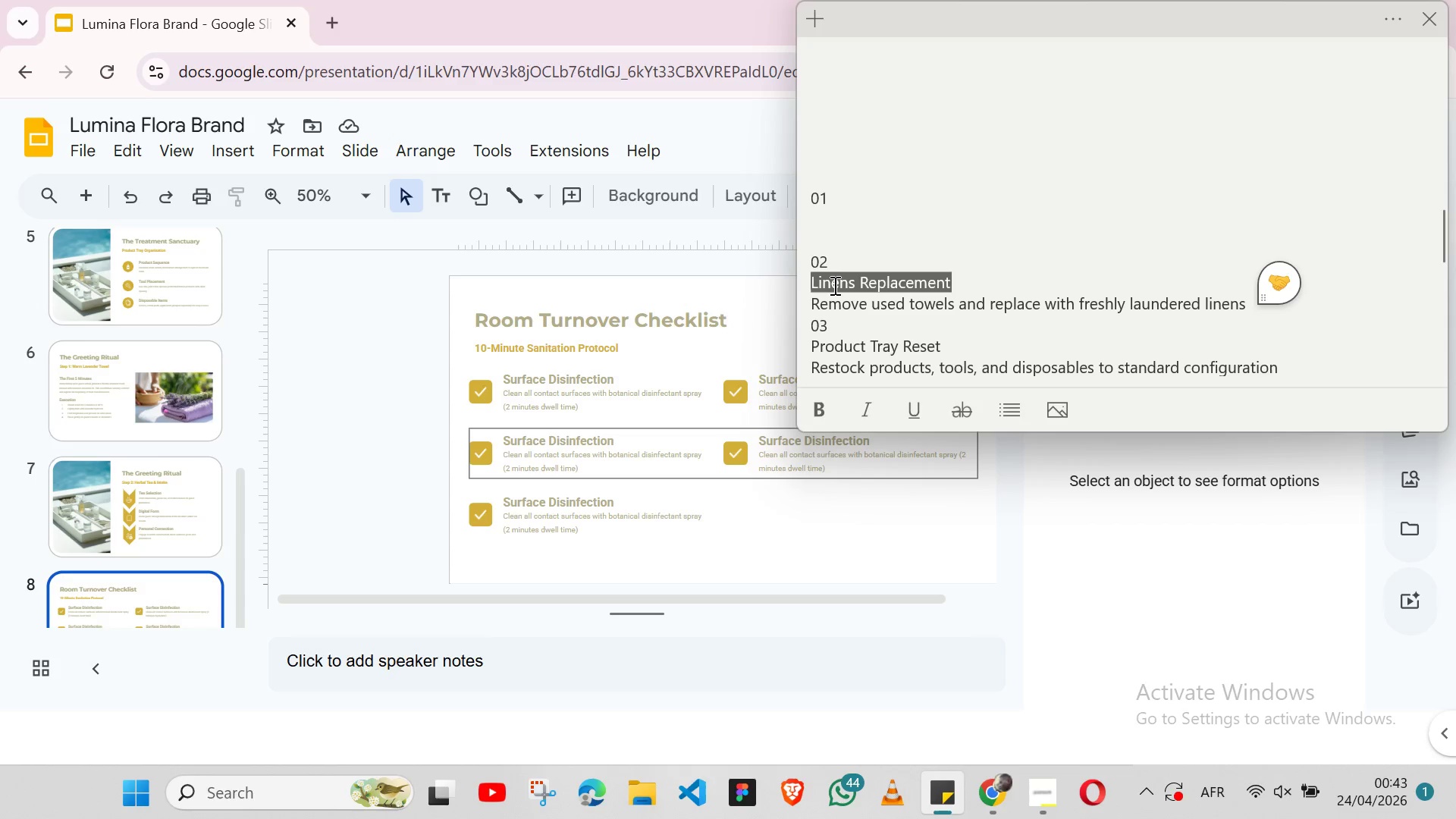 
key(Control+ControlLeft)
 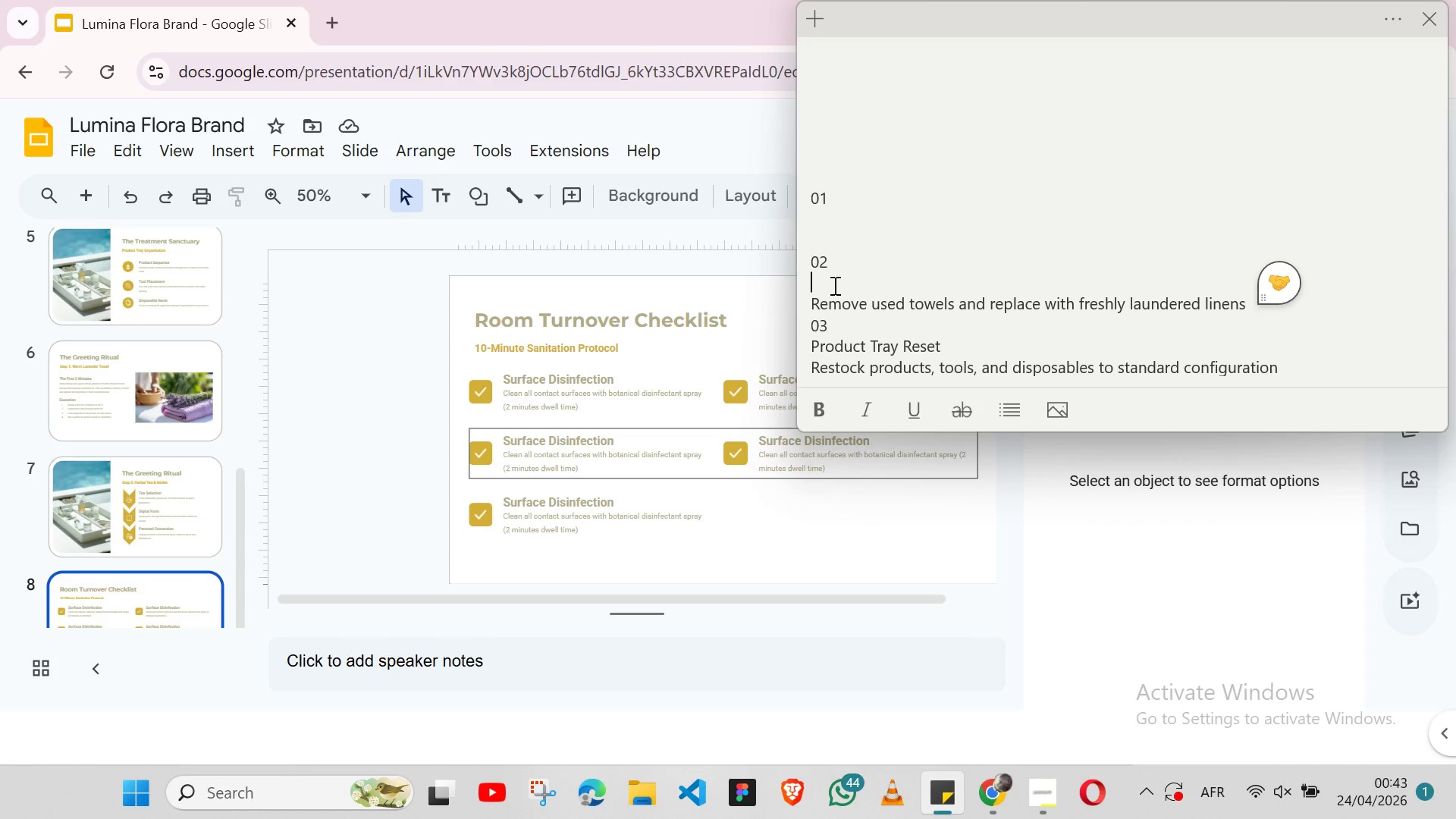 
key(Control+X)
 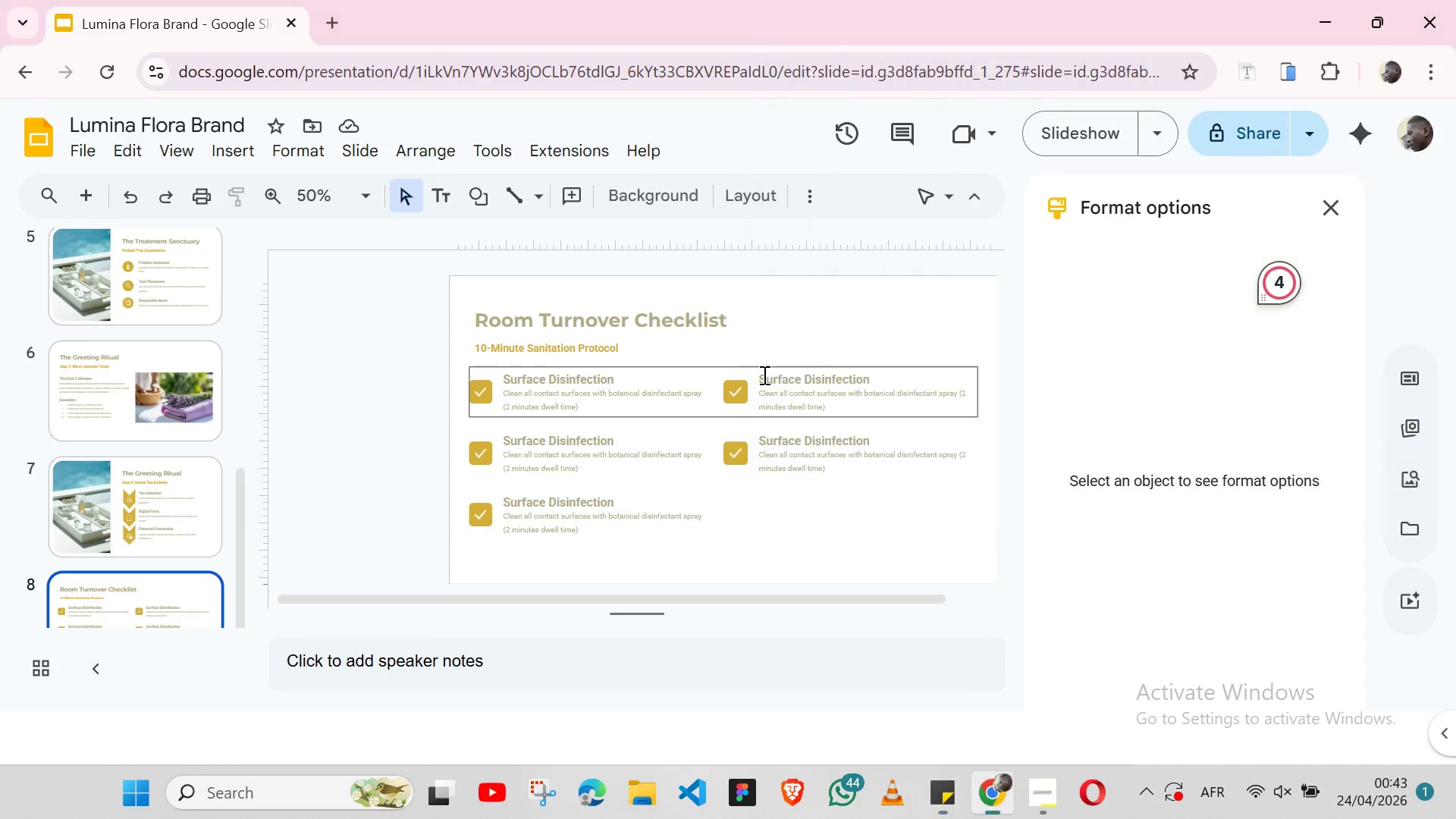 
double_click([763, 375])
 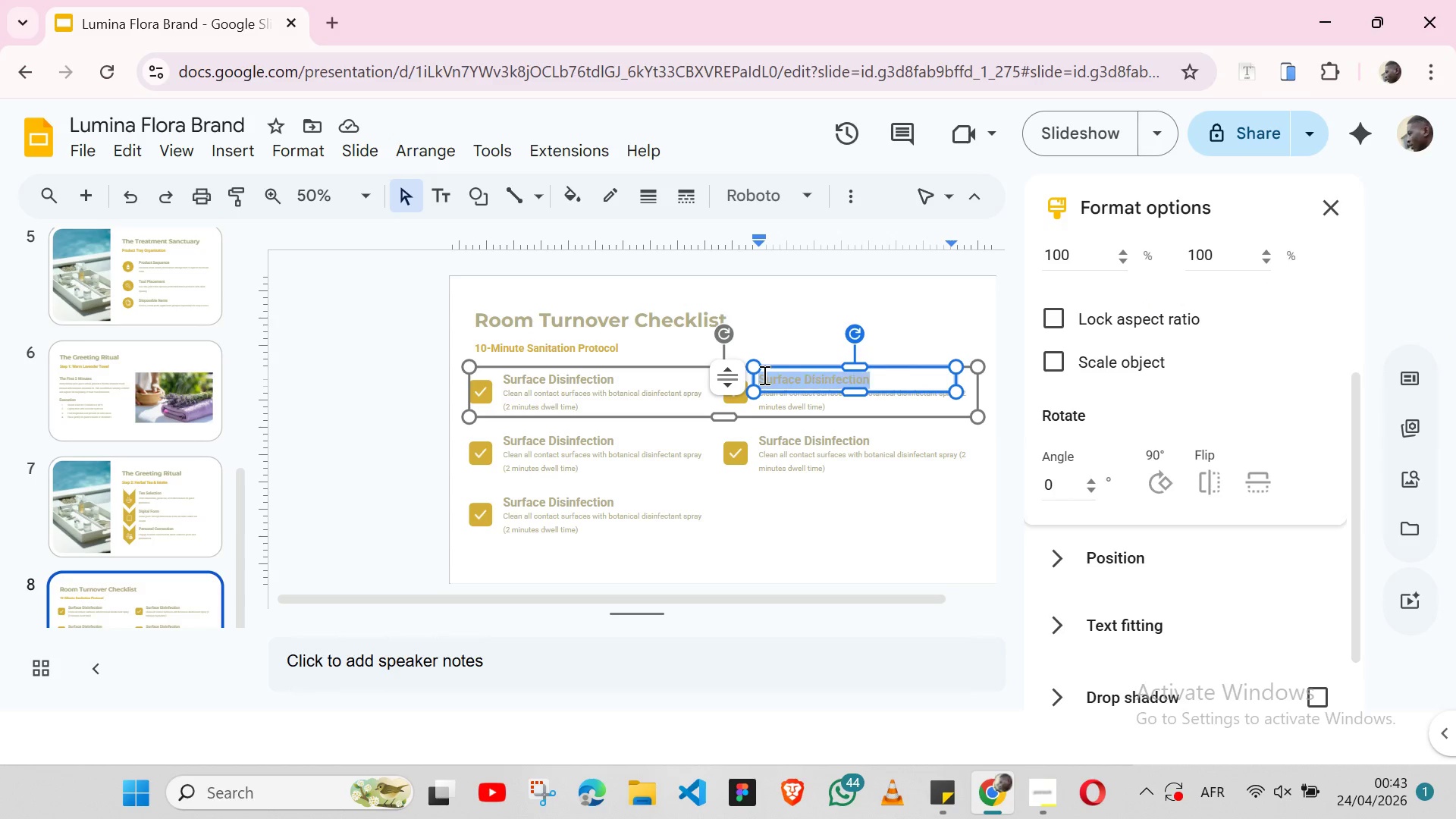 
triple_click([763, 375])
 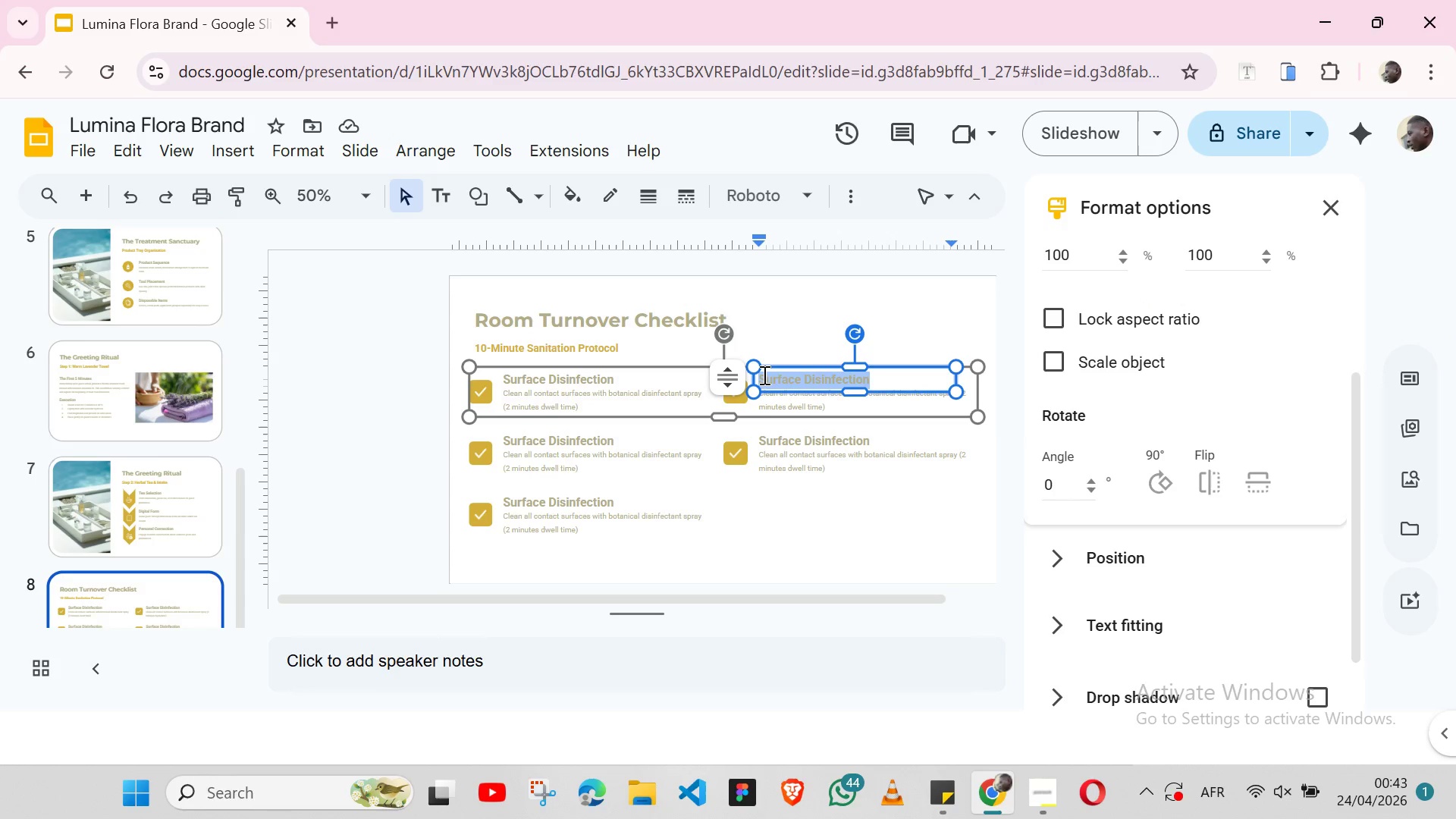 
key(Control+V)
 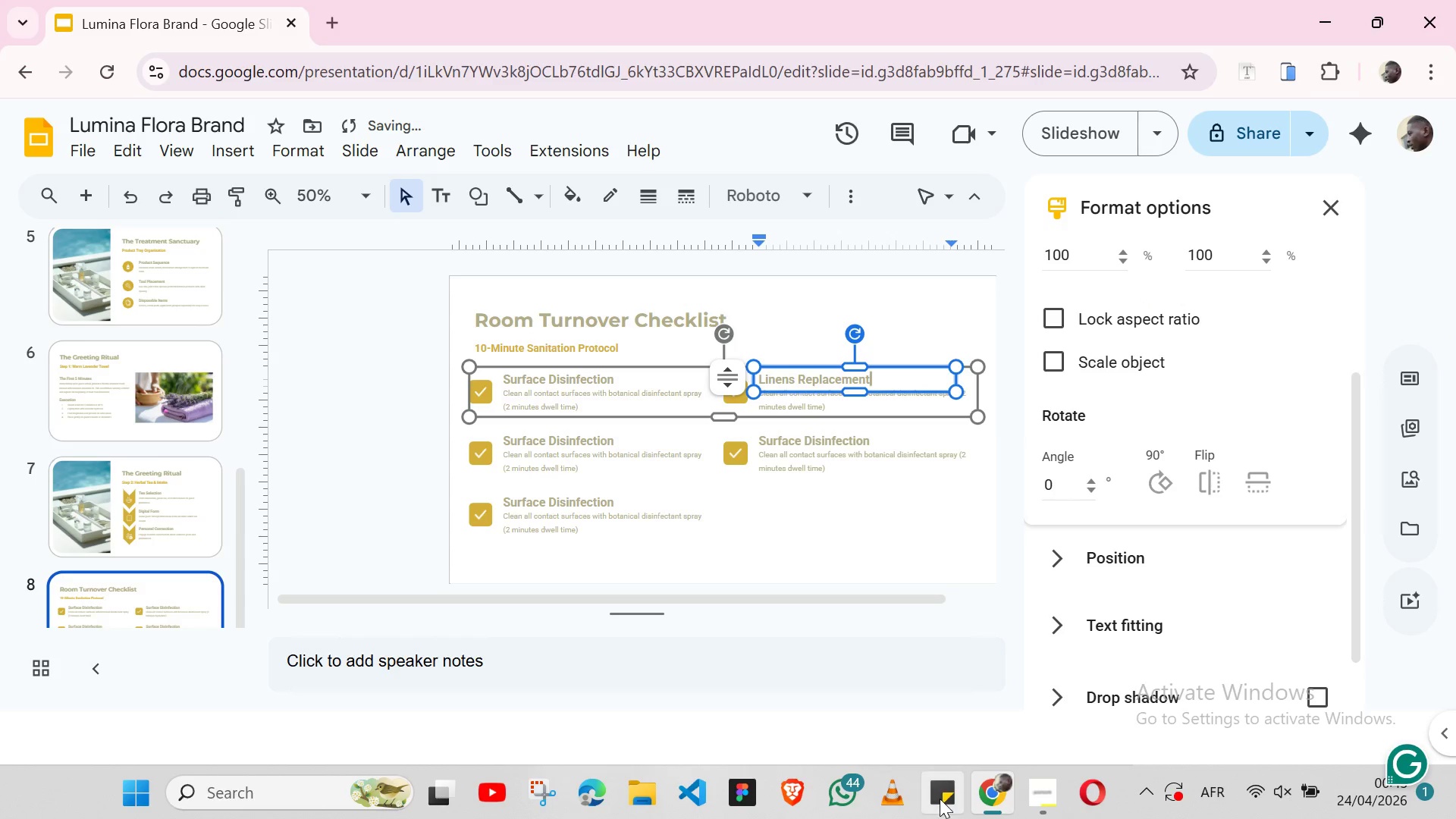 
left_click([940, 799])
 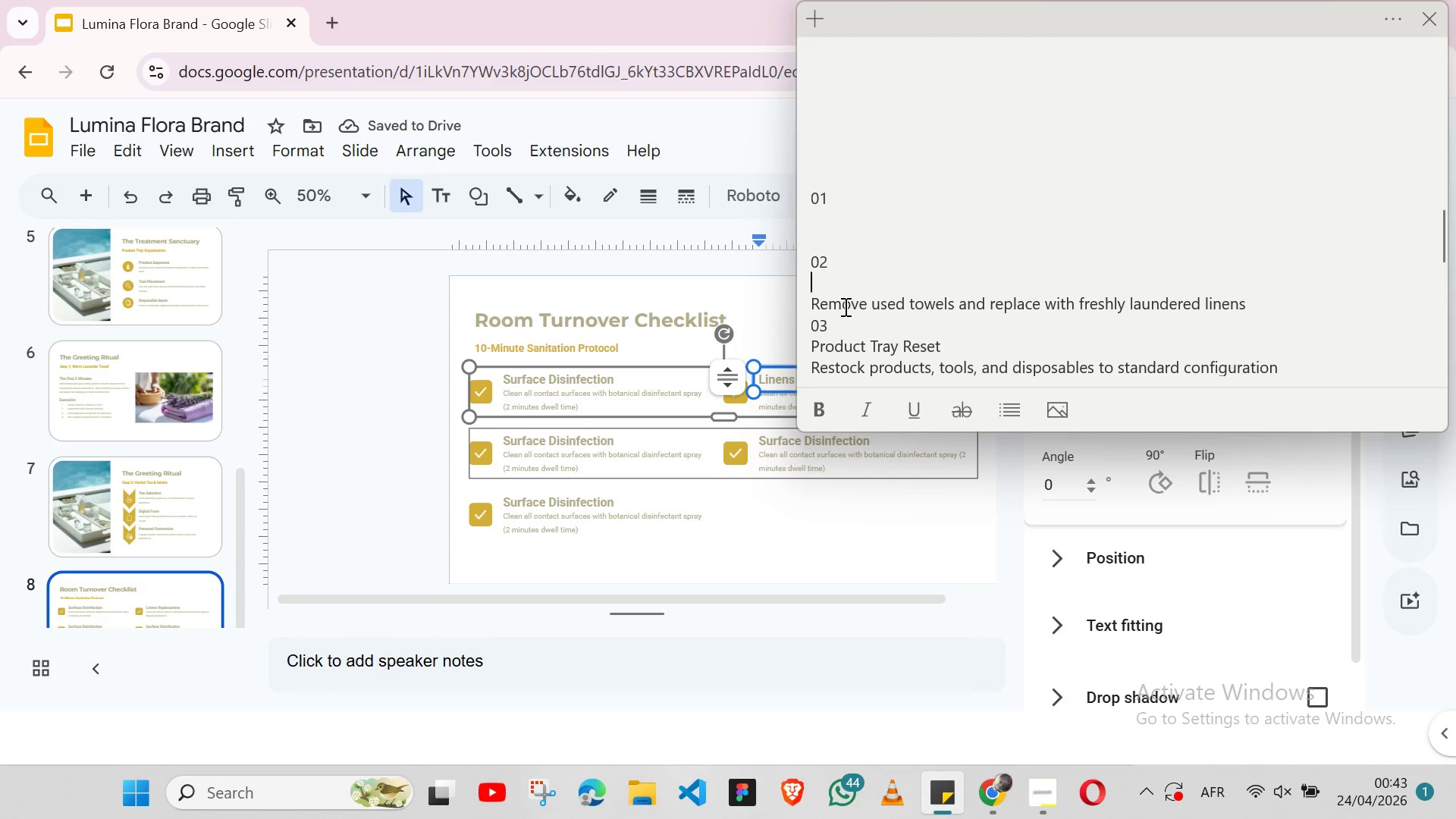 
double_click([844, 306])
 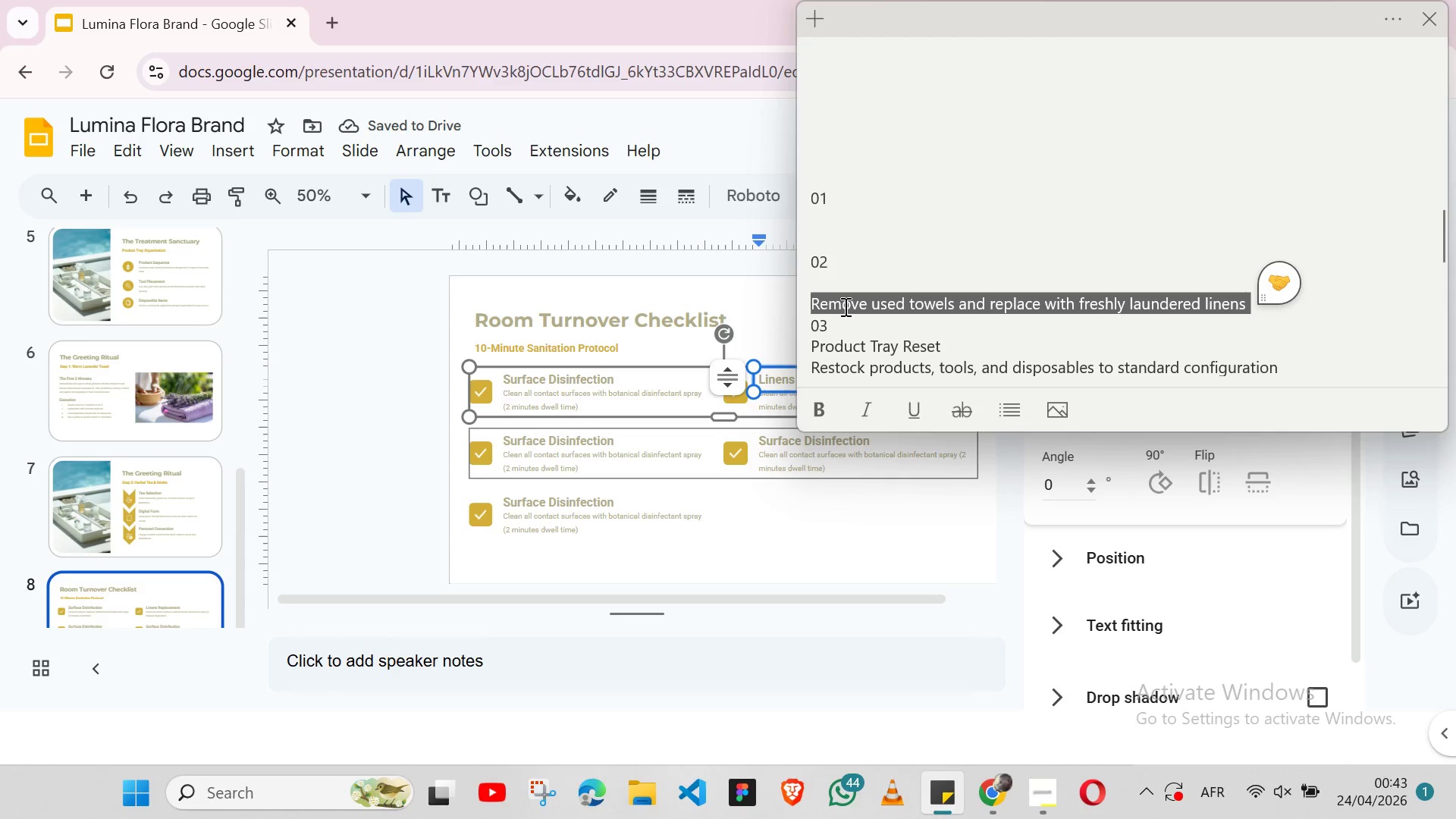 
triple_click([844, 306])
 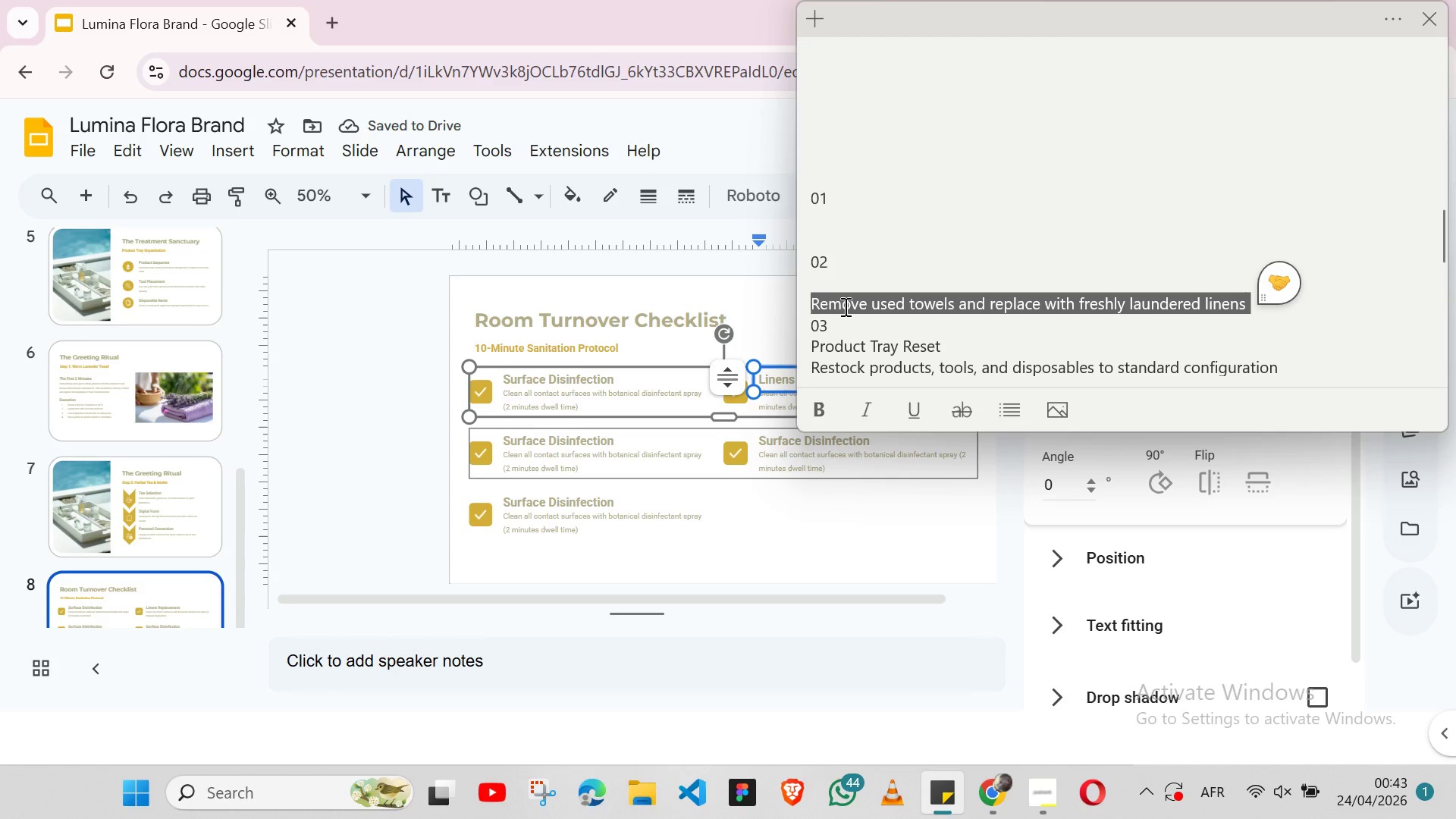 
key(Shift+ArrowLeft)
 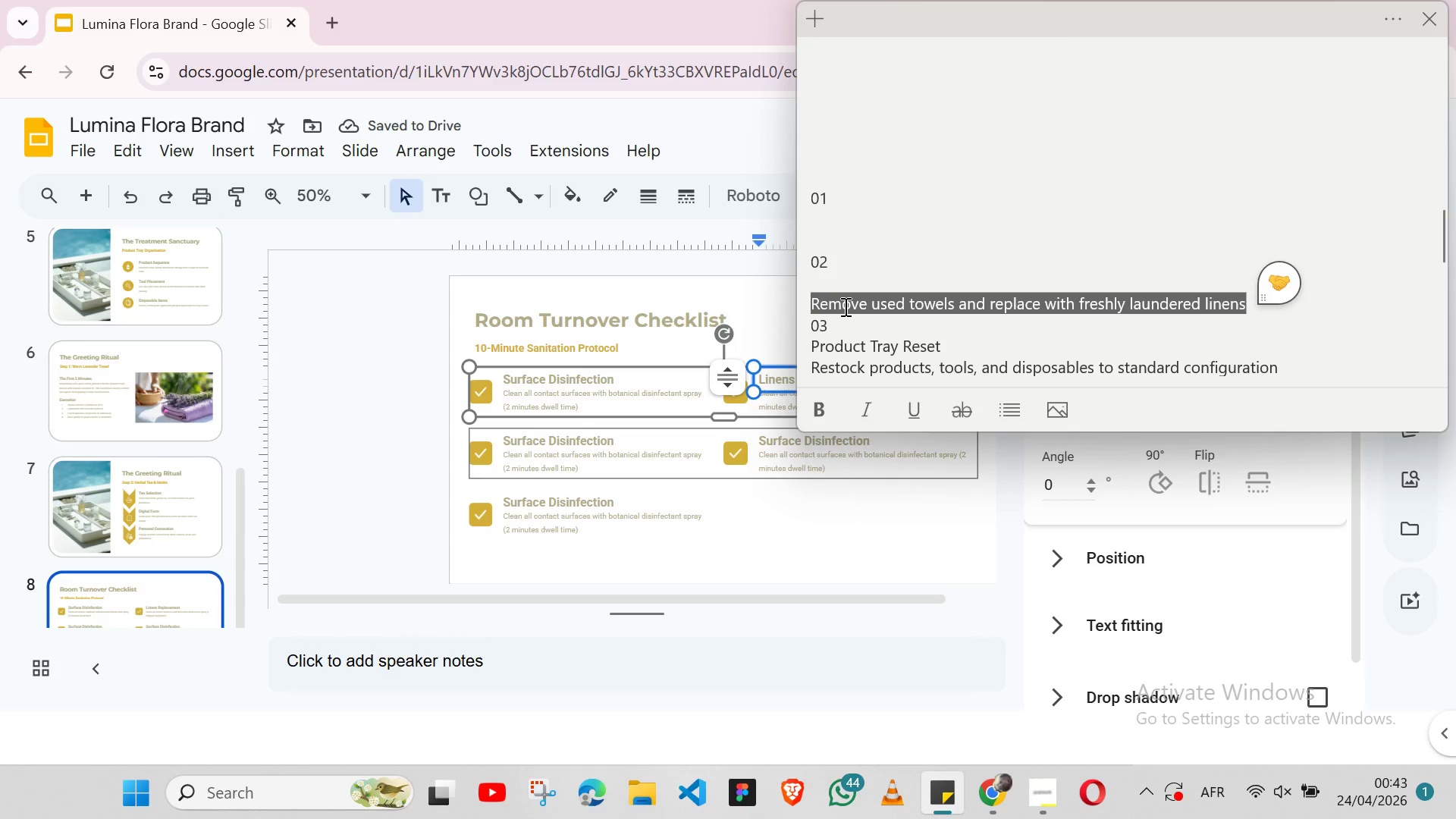 
key(Control+X)
 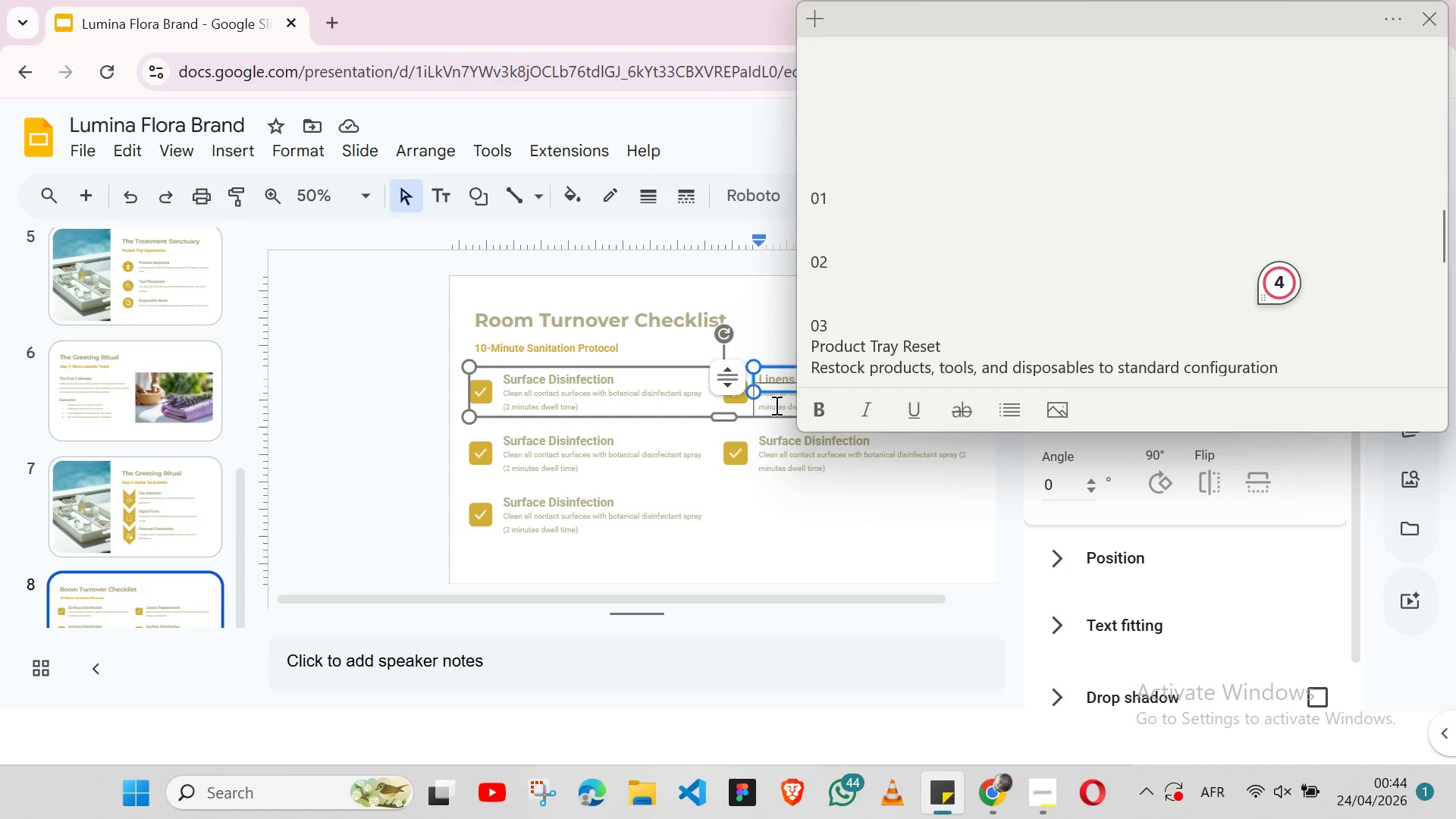 
double_click([775, 405])
 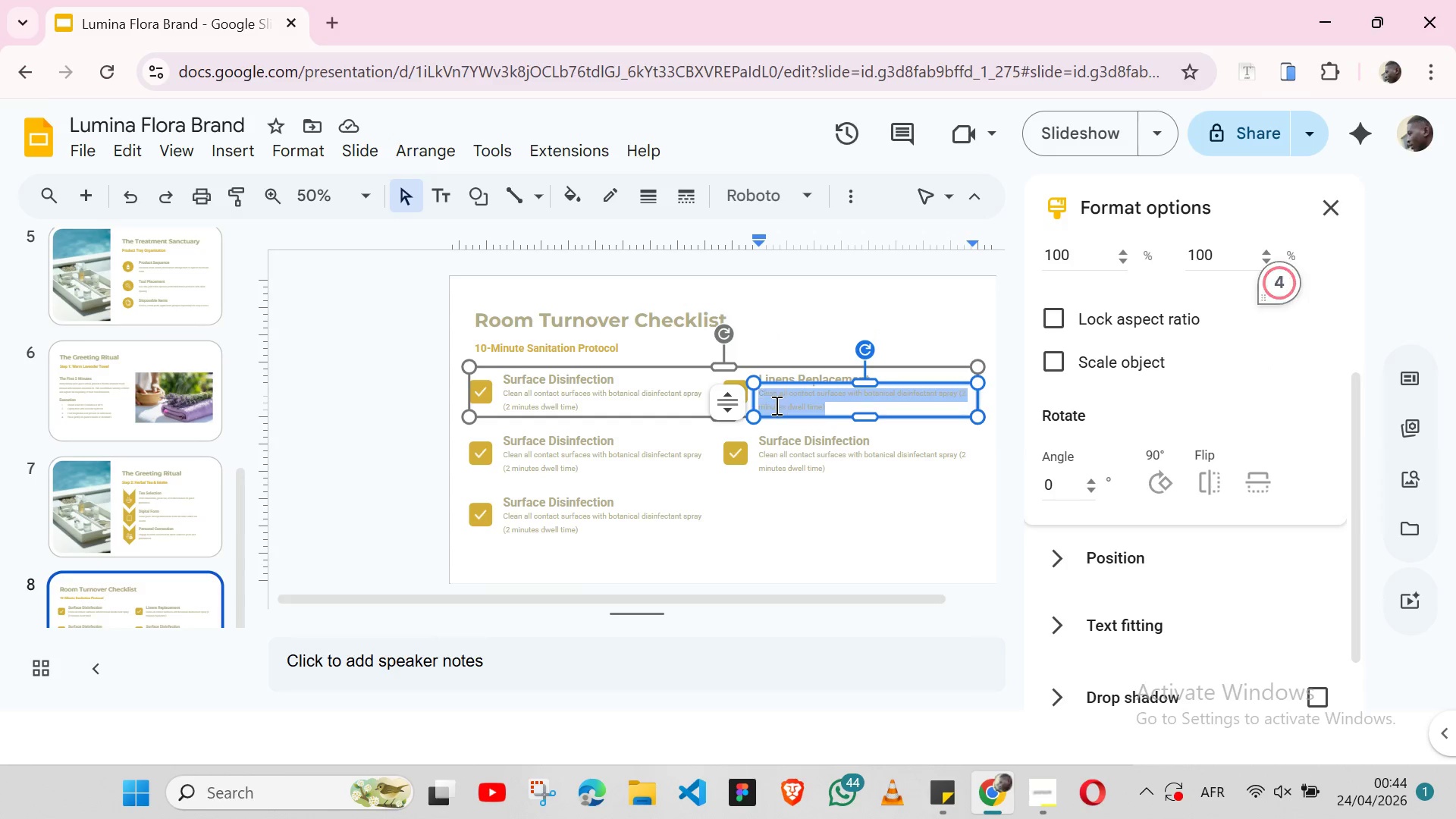 
triple_click([775, 405])
 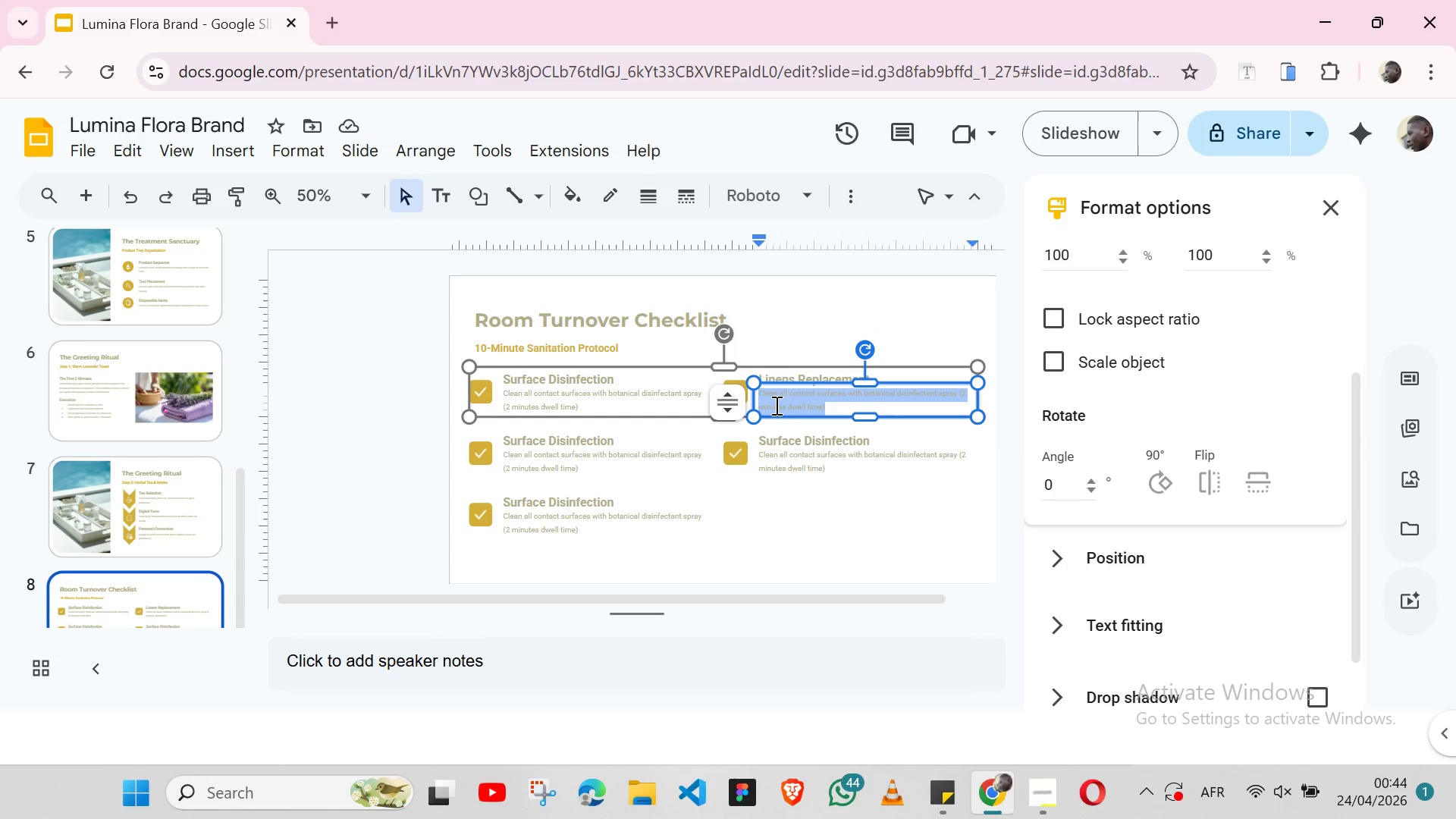 
key(Control+ControlLeft)
 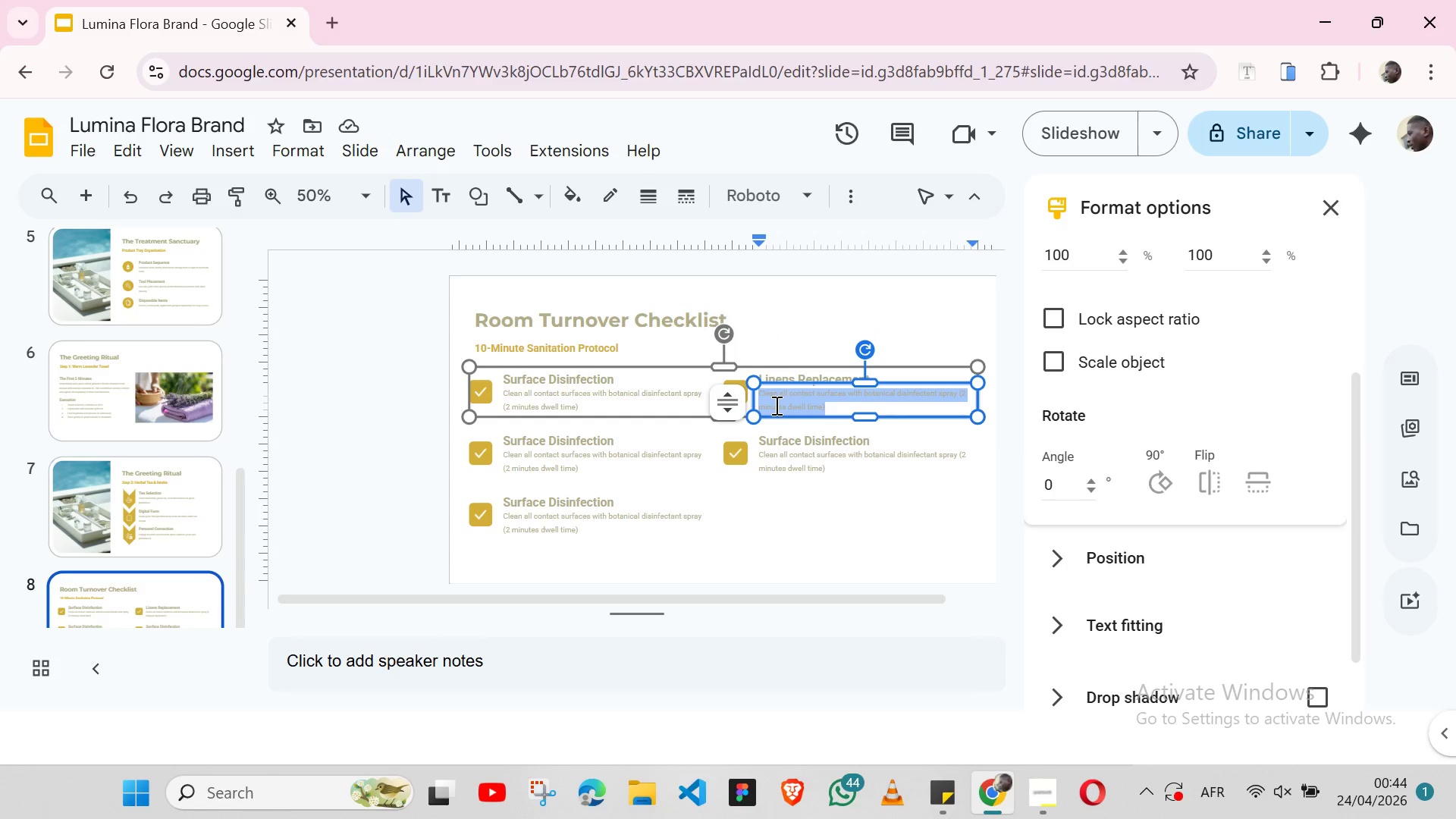 
key(Control+V)
 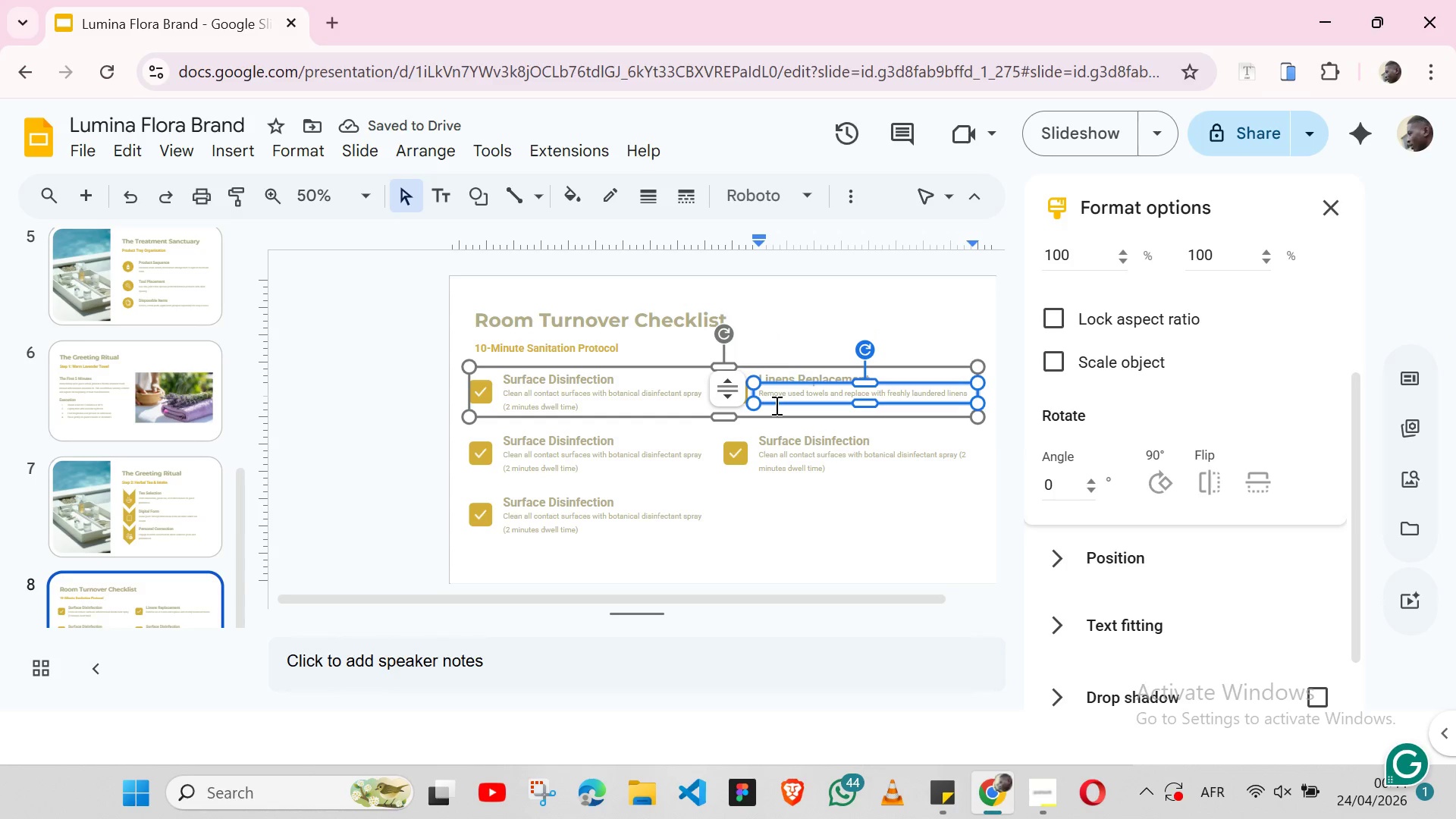 
wait(8.76)
 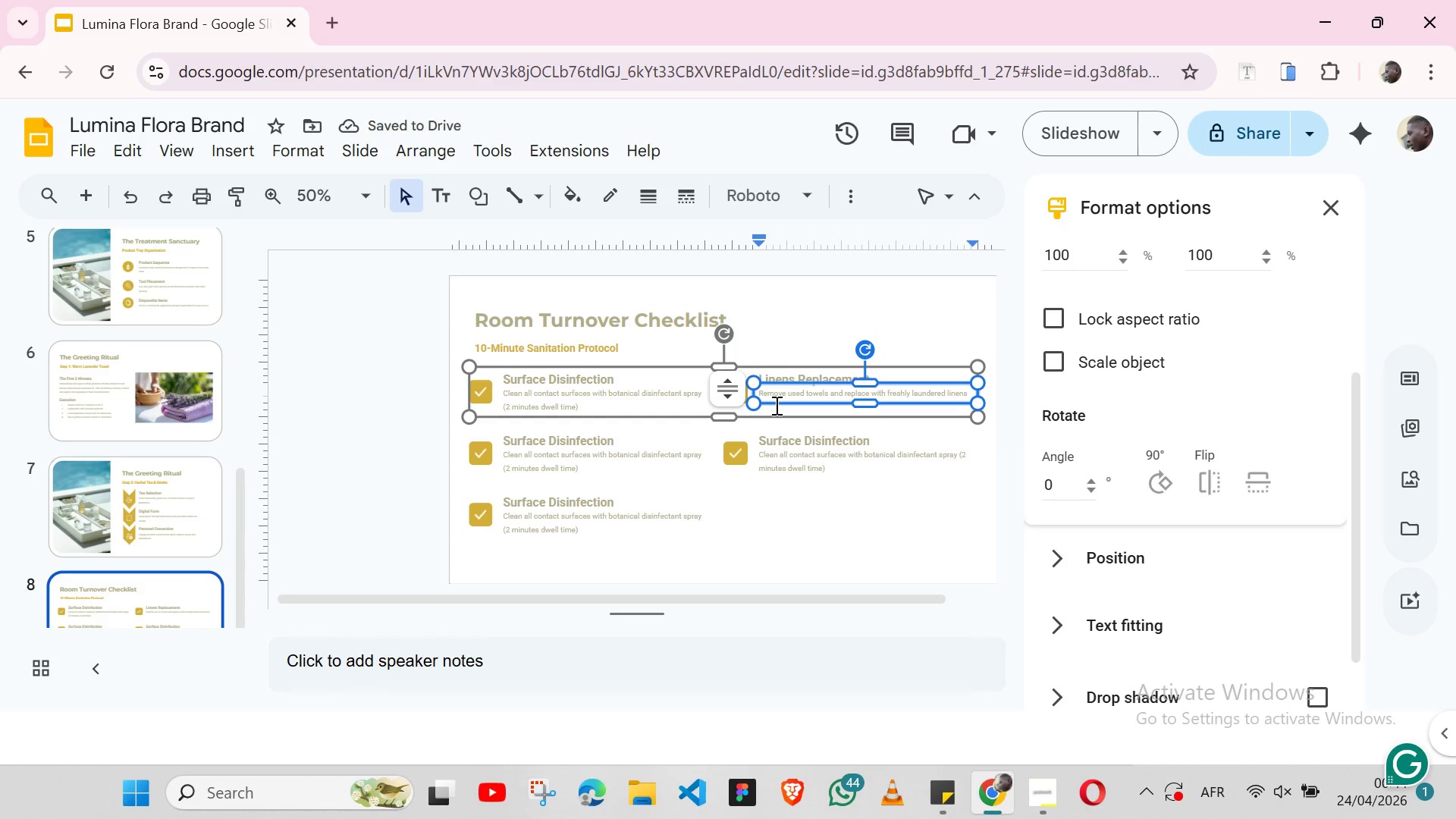 
left_click([945, 394])
 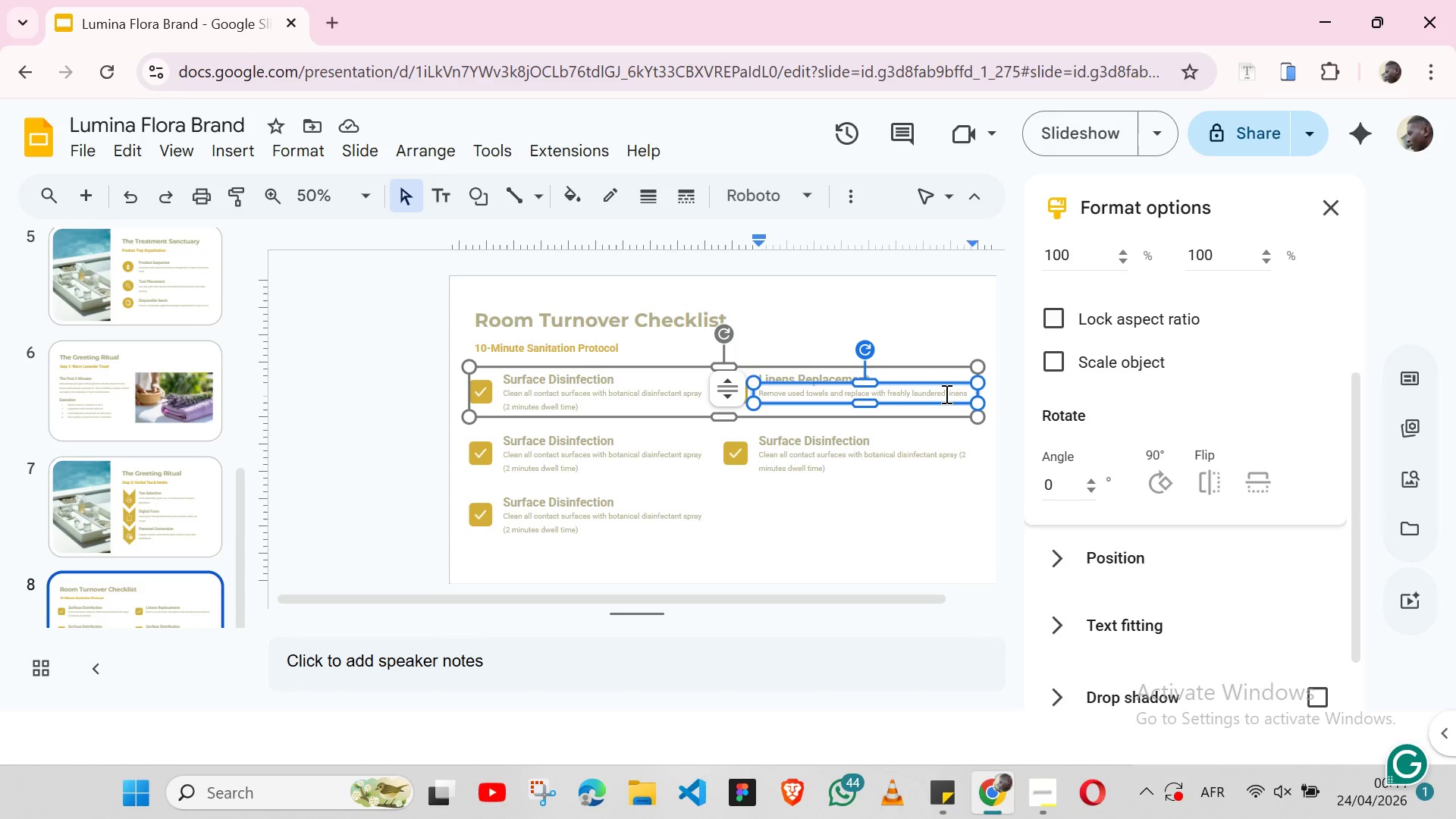 
key(Enter)
 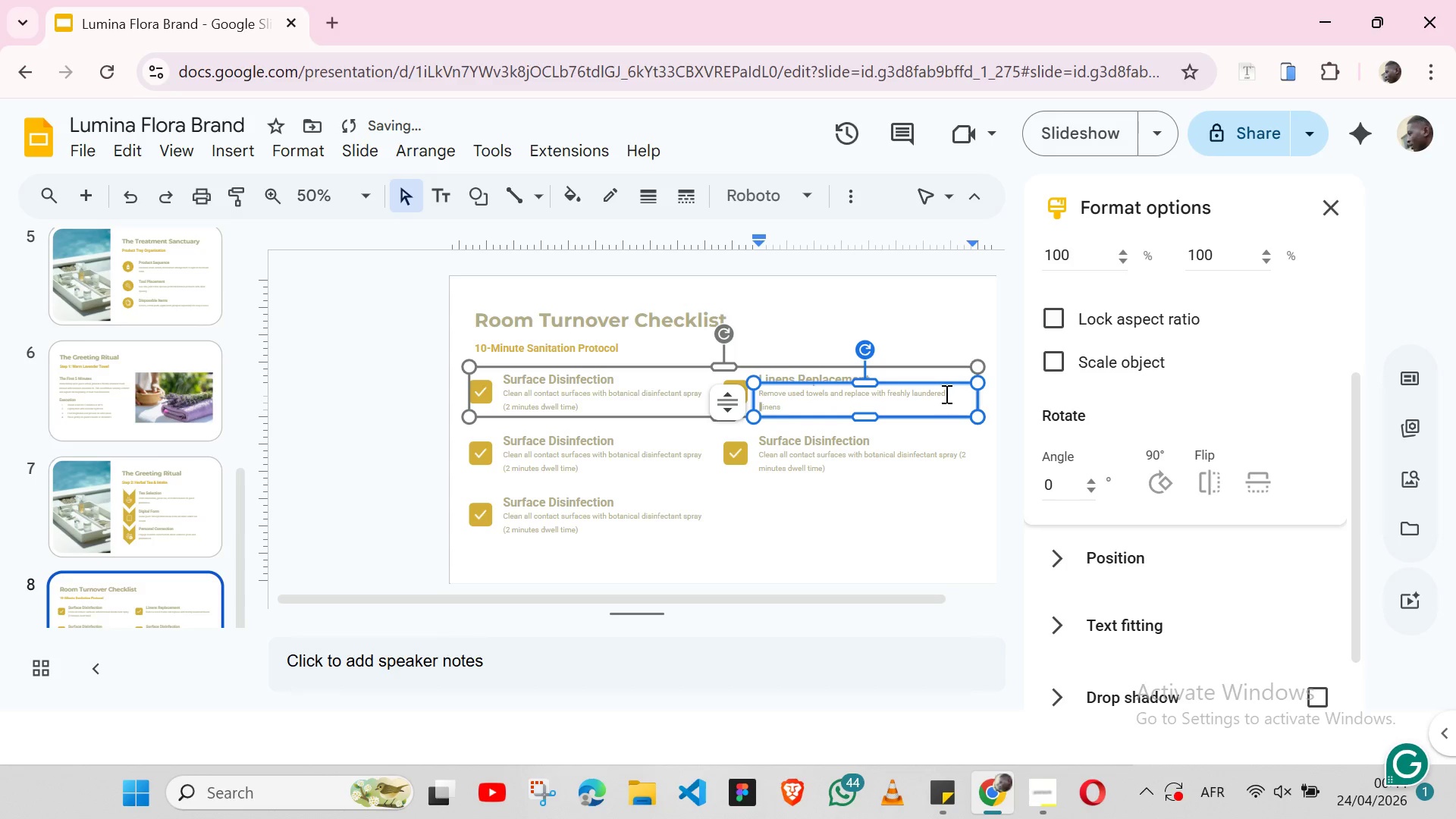 
key(Backspace)
 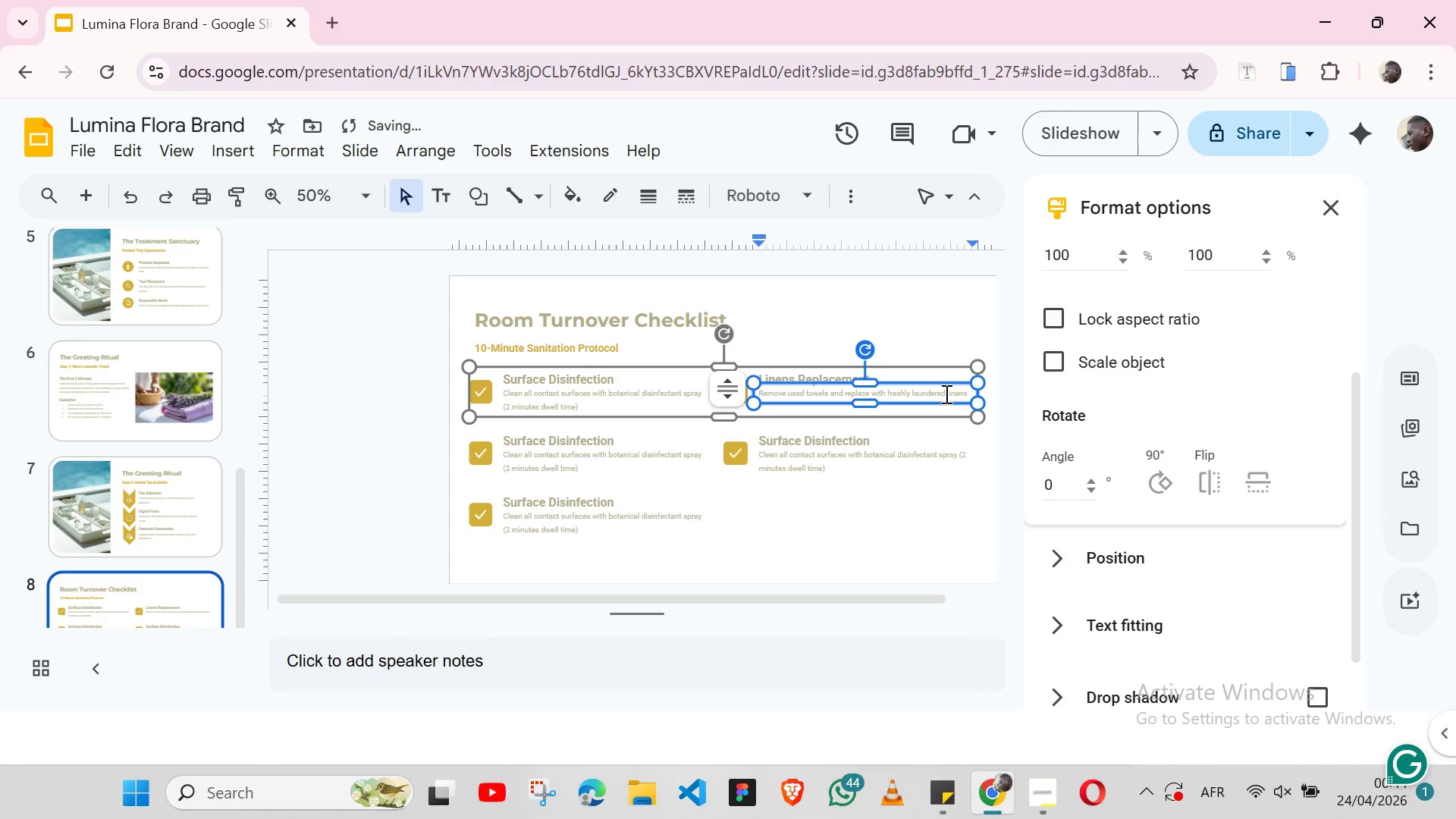 
key(Enter)
 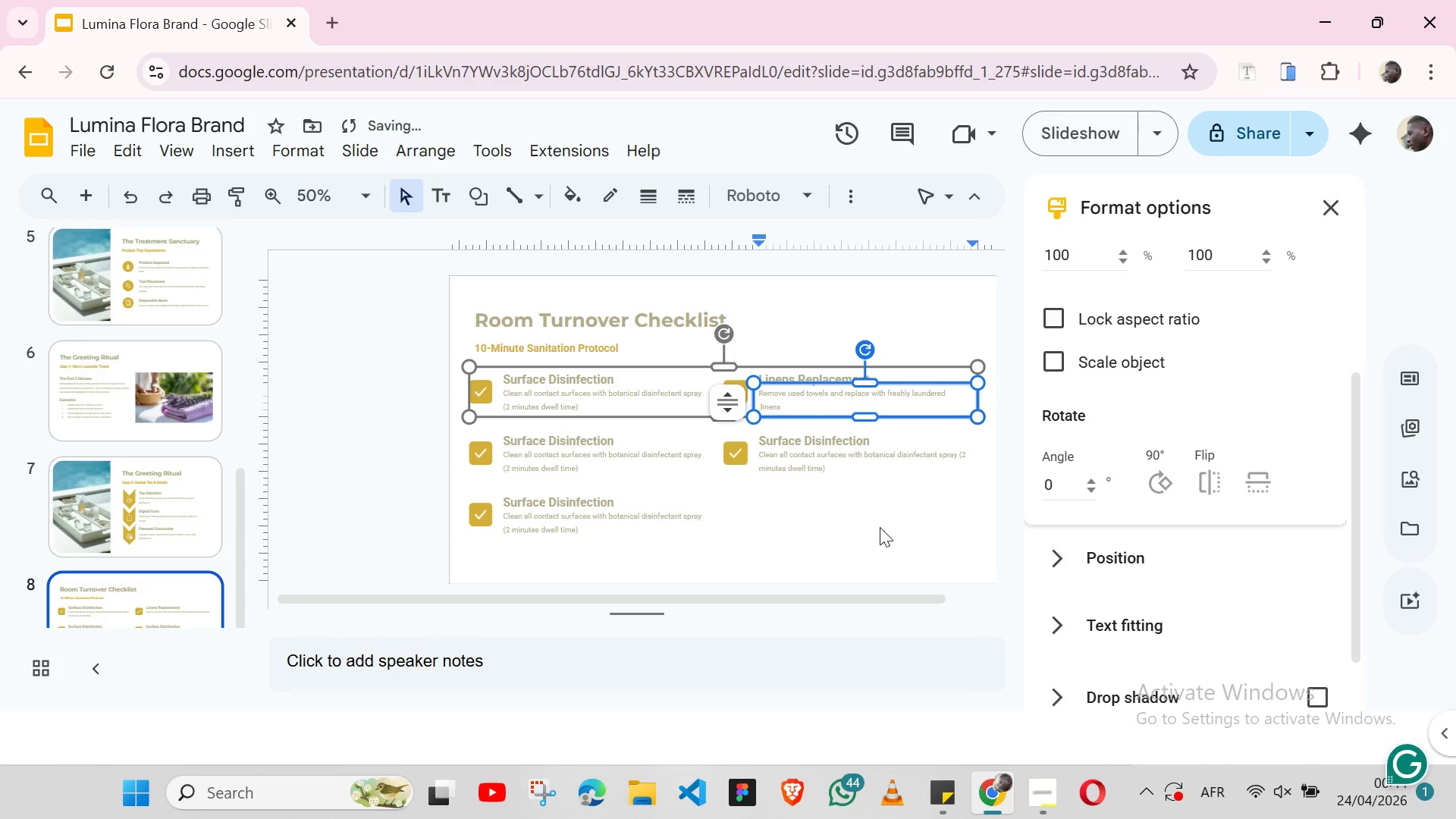 
left_click([878, 527])
 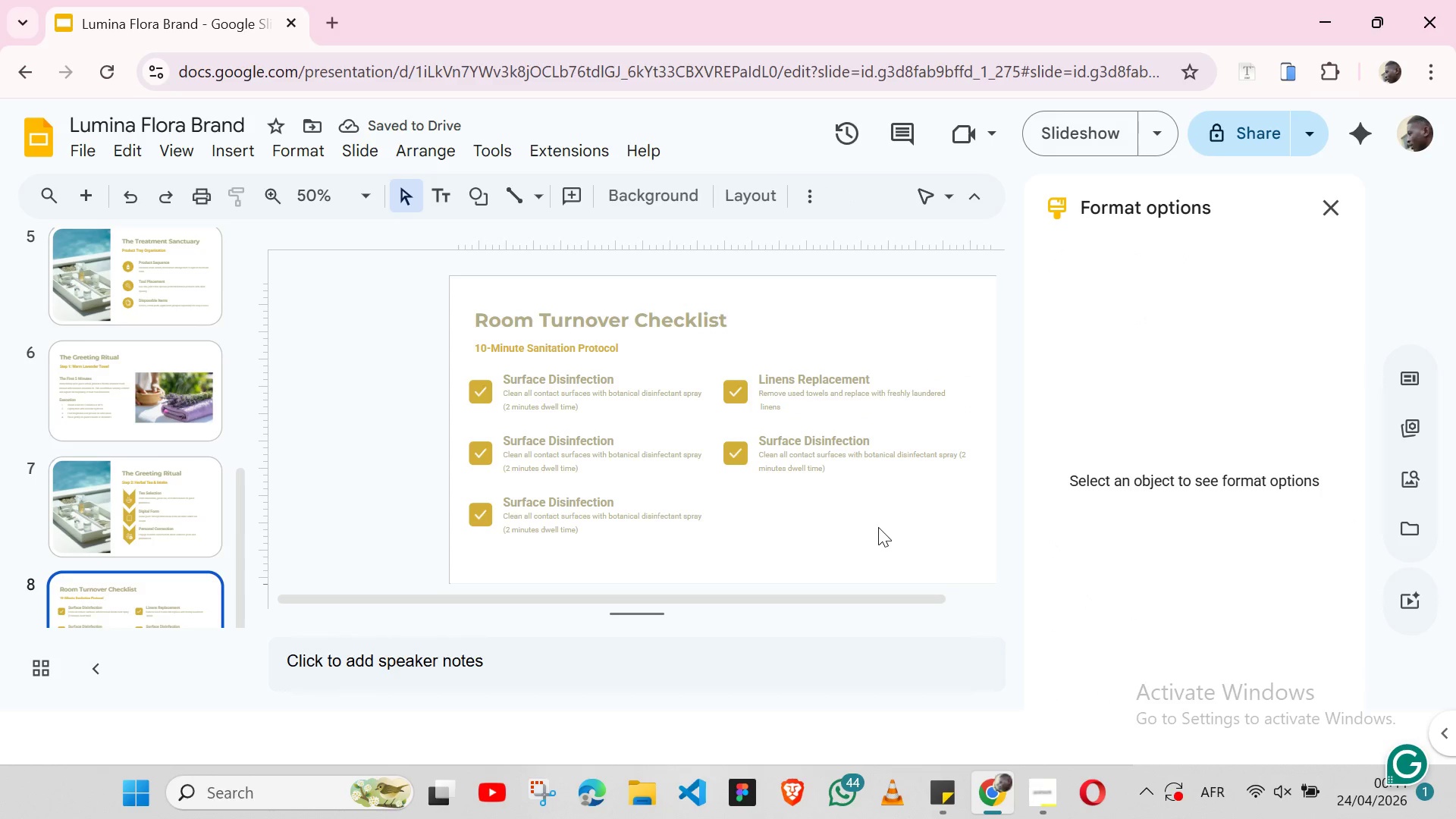 
key(Alt+Tab)
 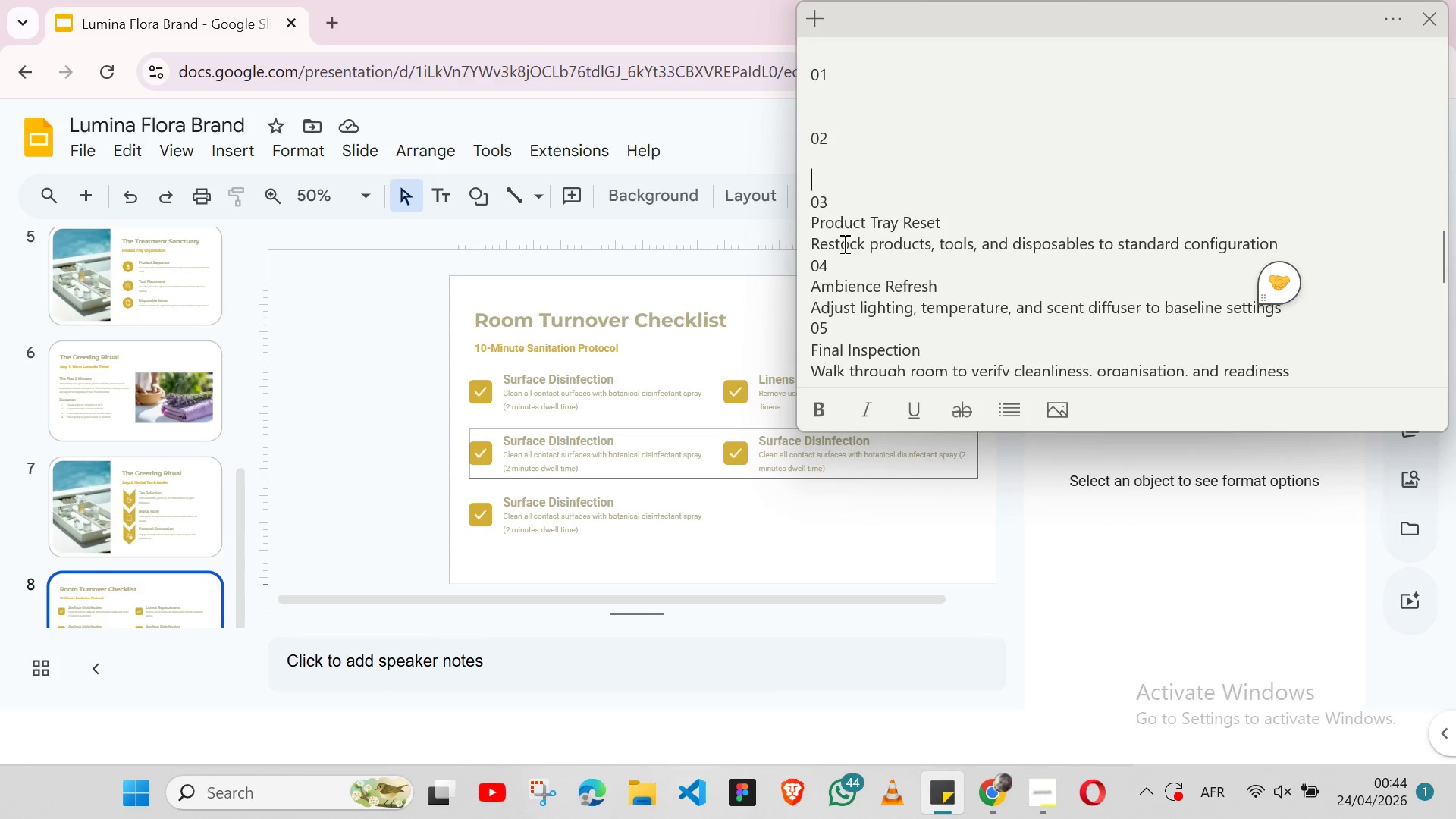 
double_click([816, 224])
 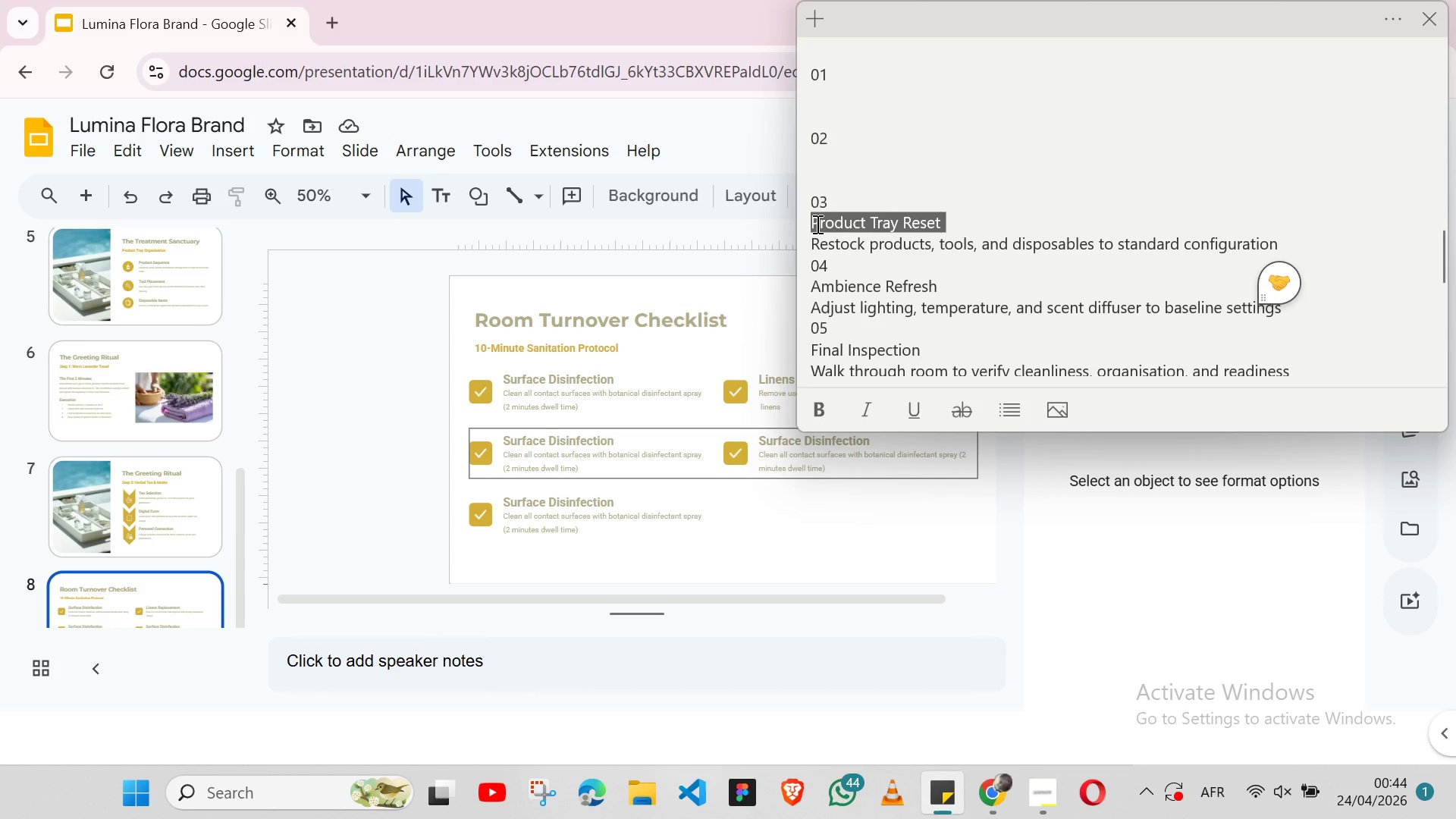 
triple_click([816, 224])
 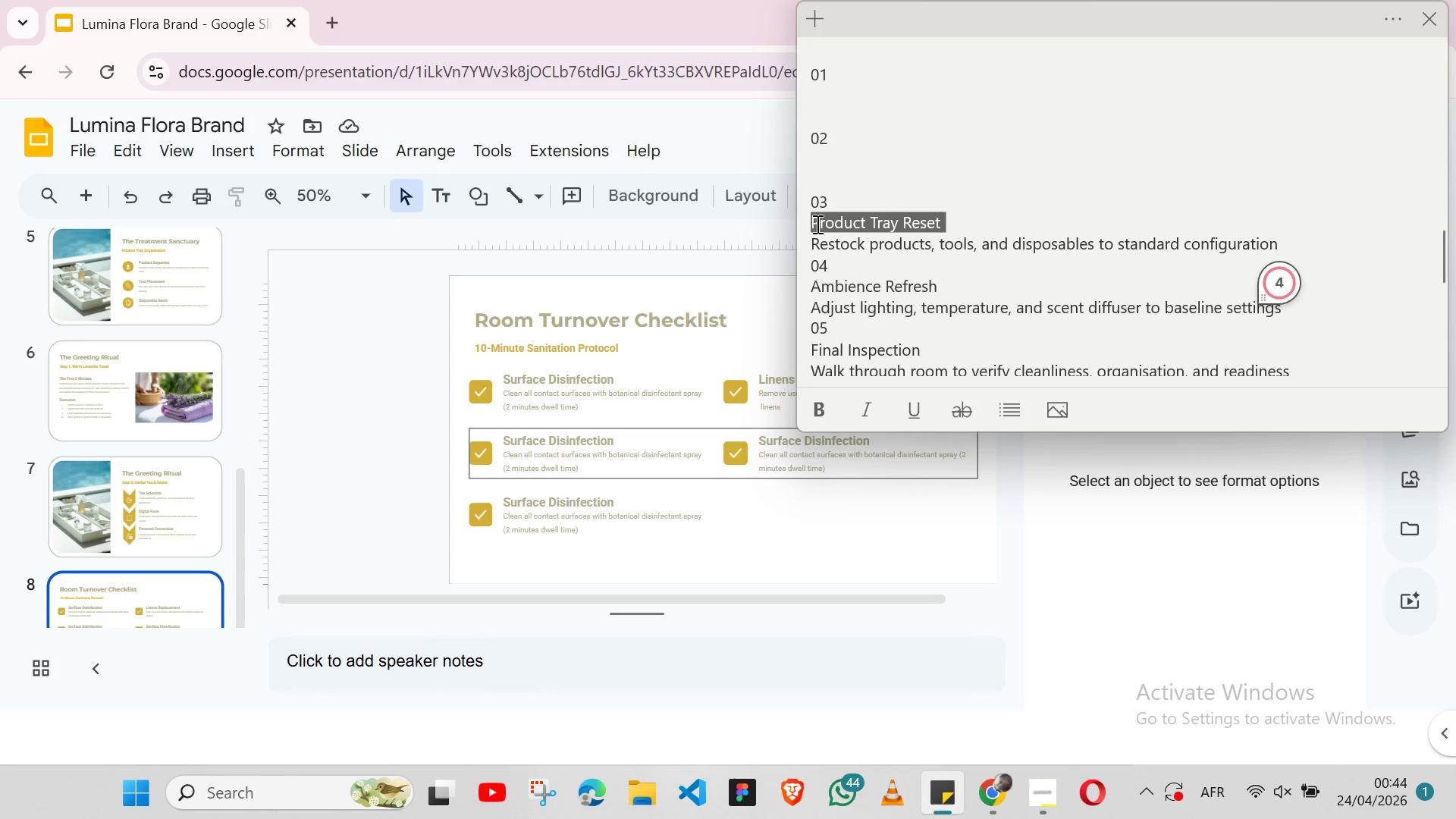 
key(Shift+ShiftLeft)
 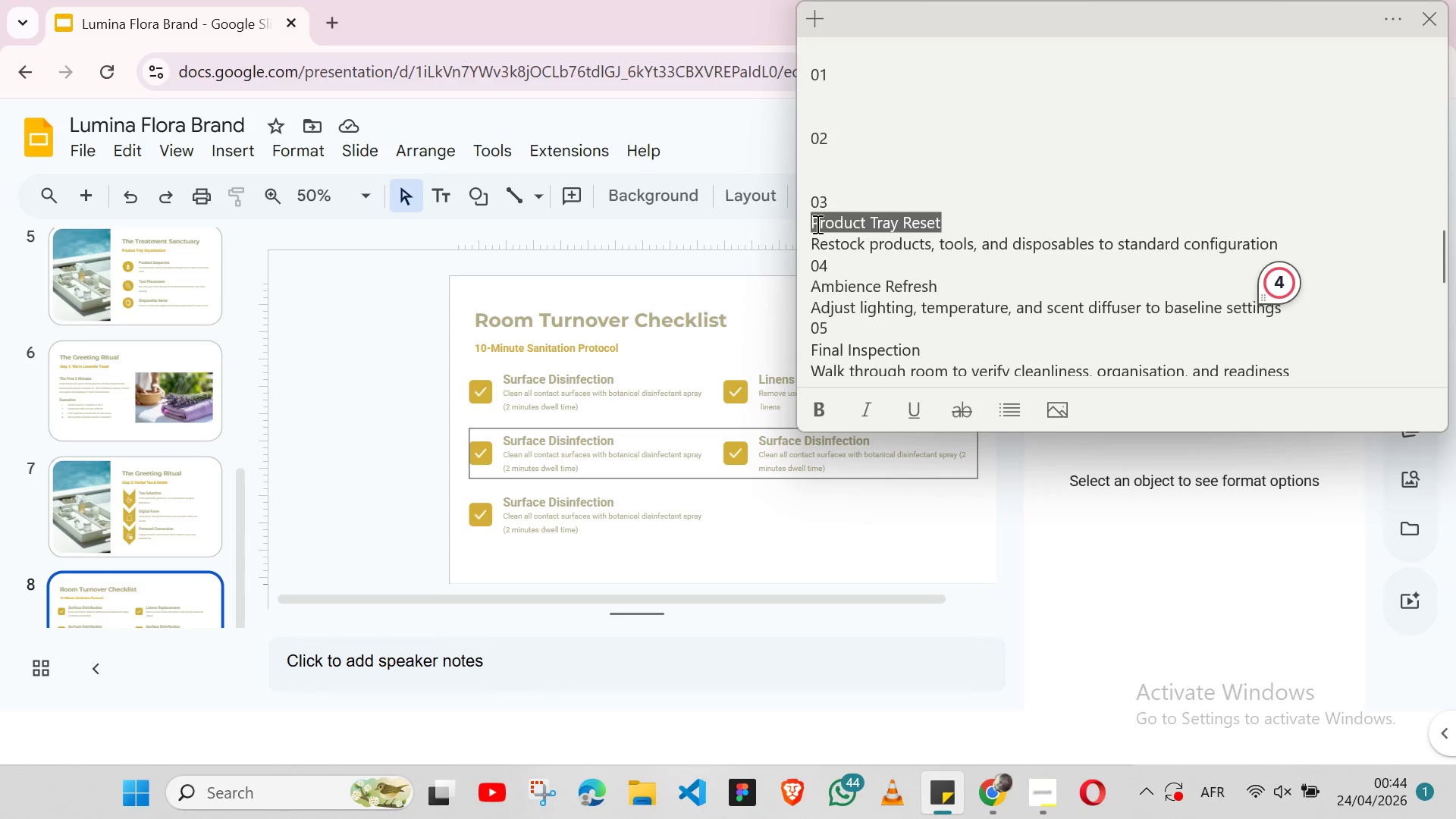 
key(Shift+ArrowLeft)
 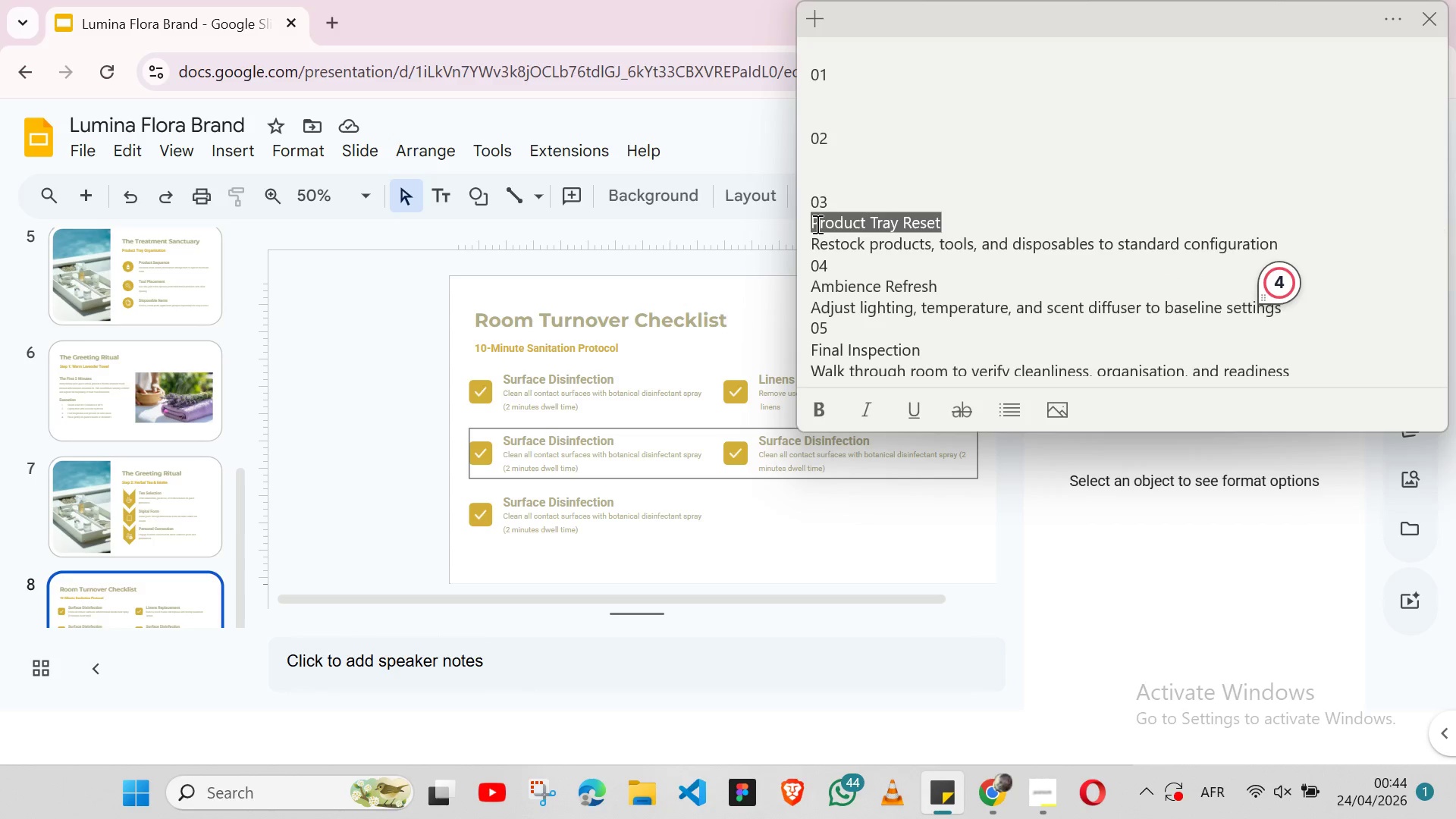 
key(Control+X)
 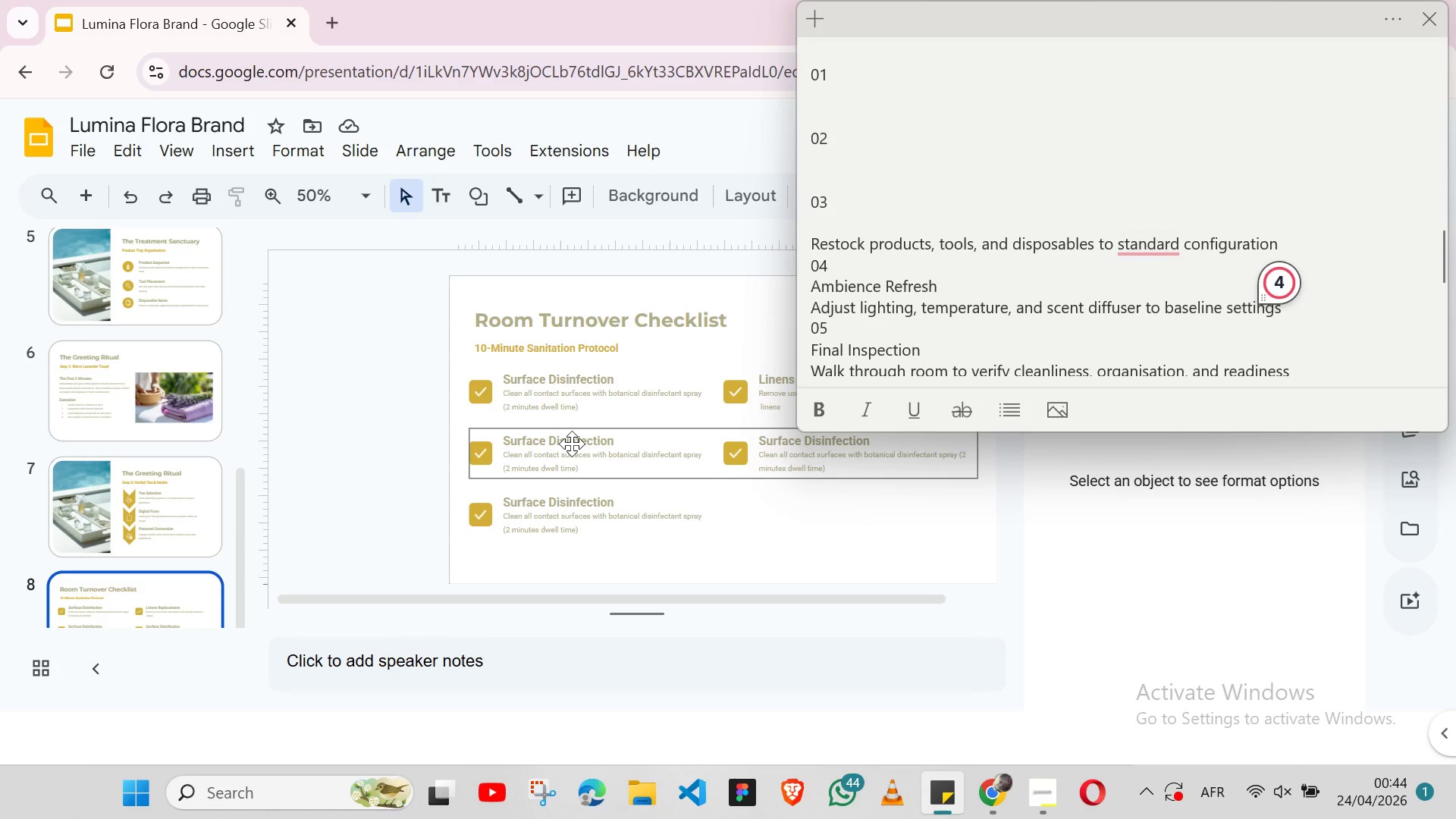 
left_click([572, 444])
 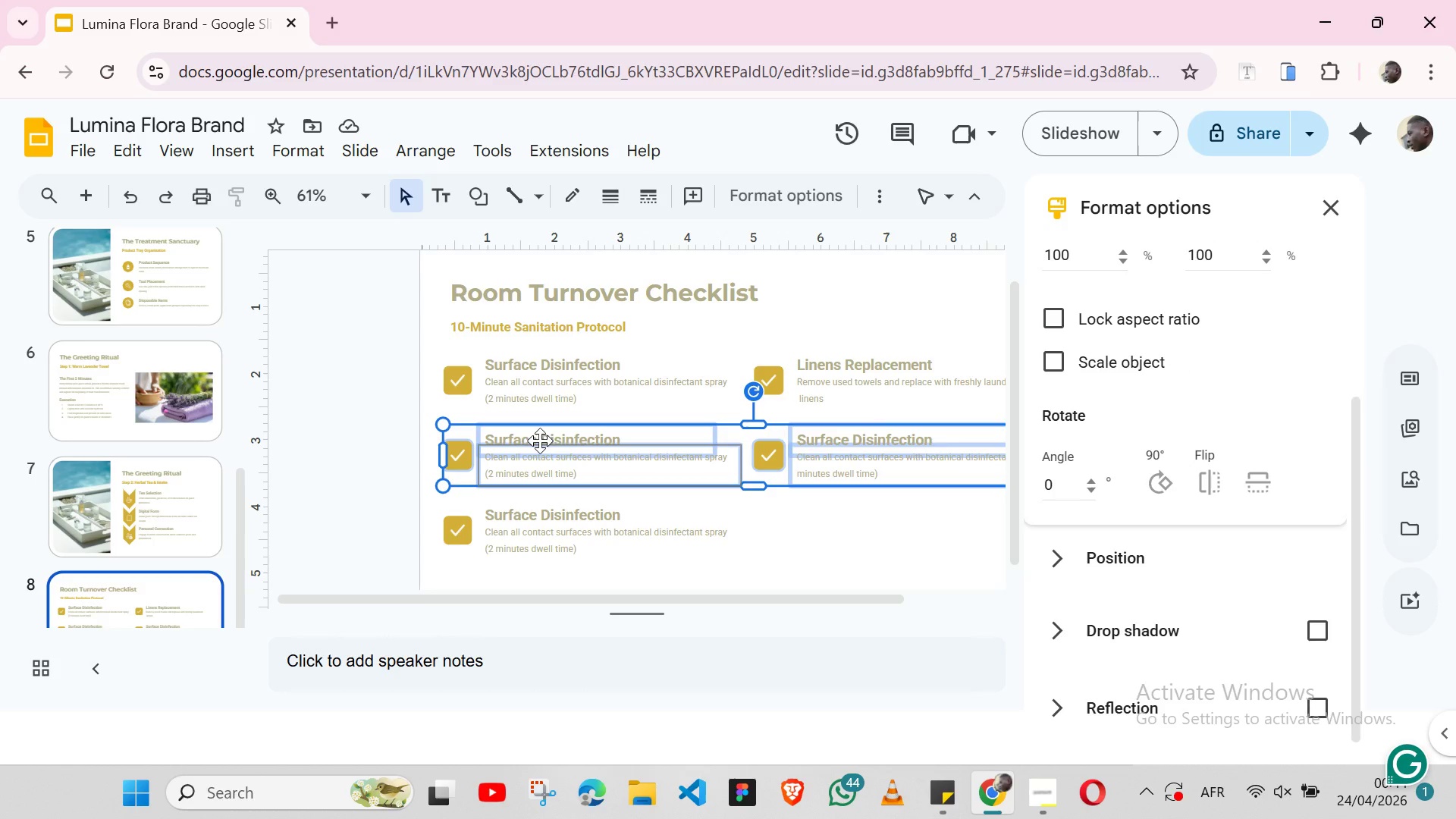 
left_click([555, 433])
 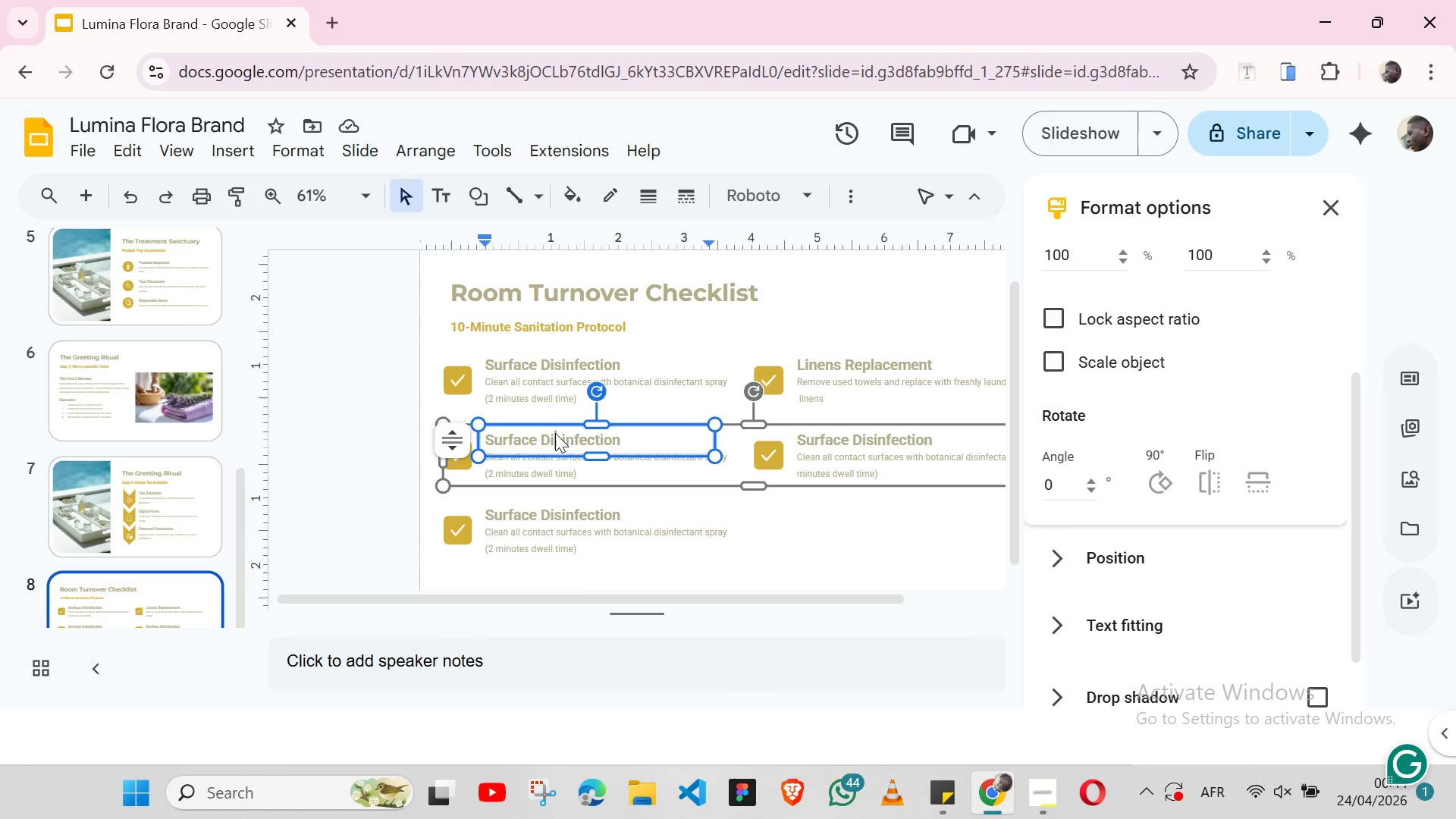 
double_click([555, 433])
 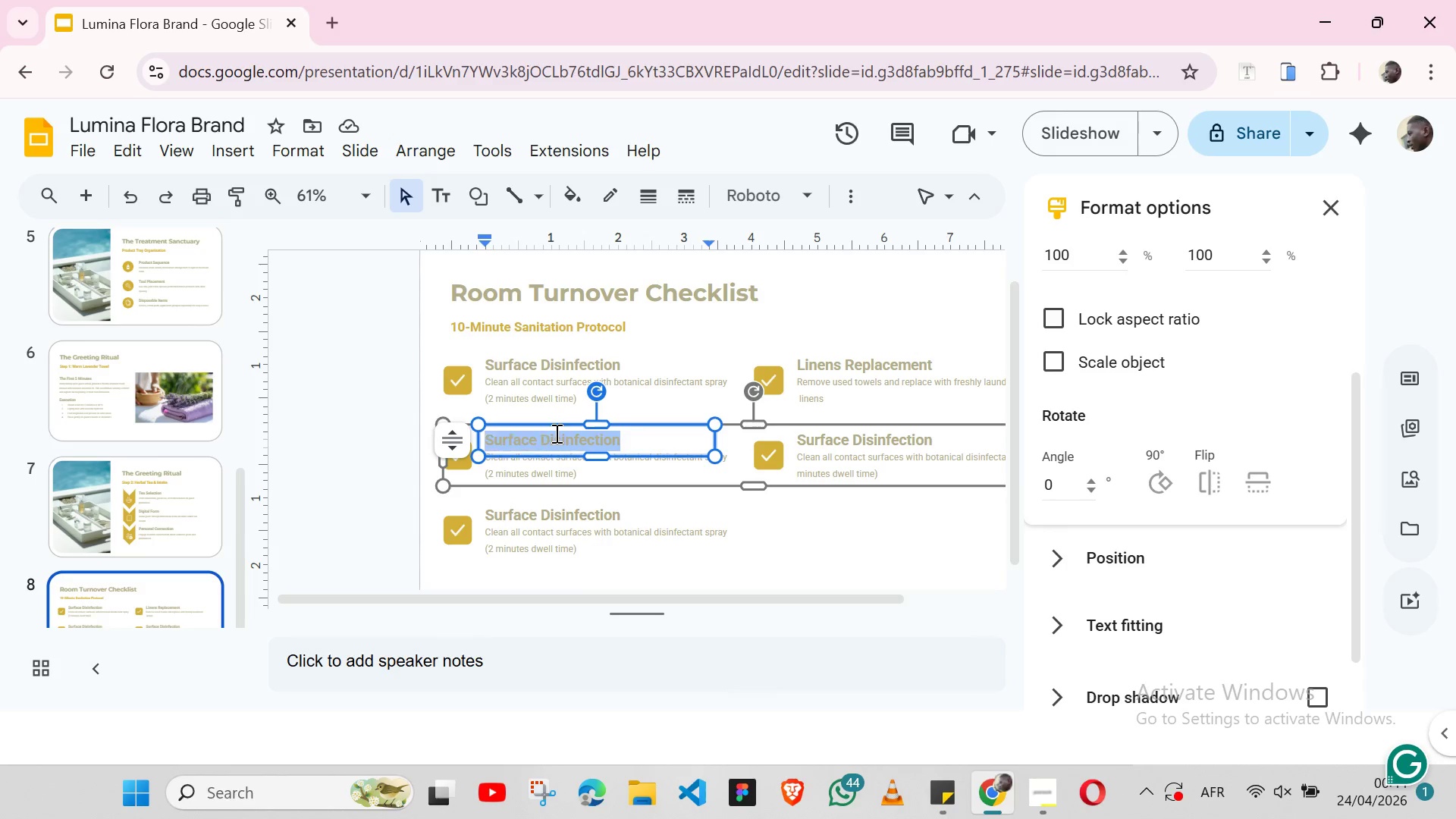 
triple_click([555, 433])
 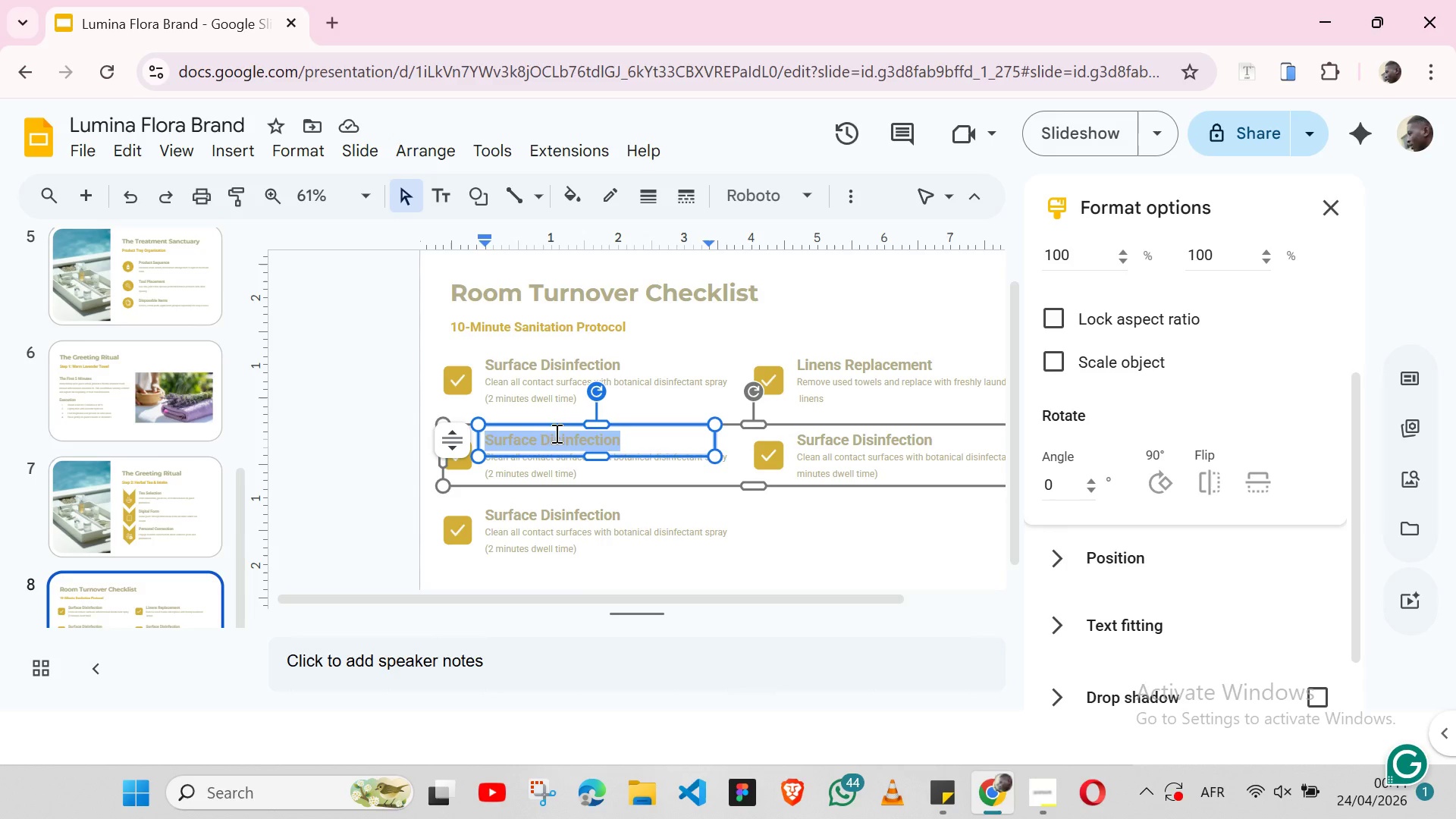 
key(Control+ControlLeft)
 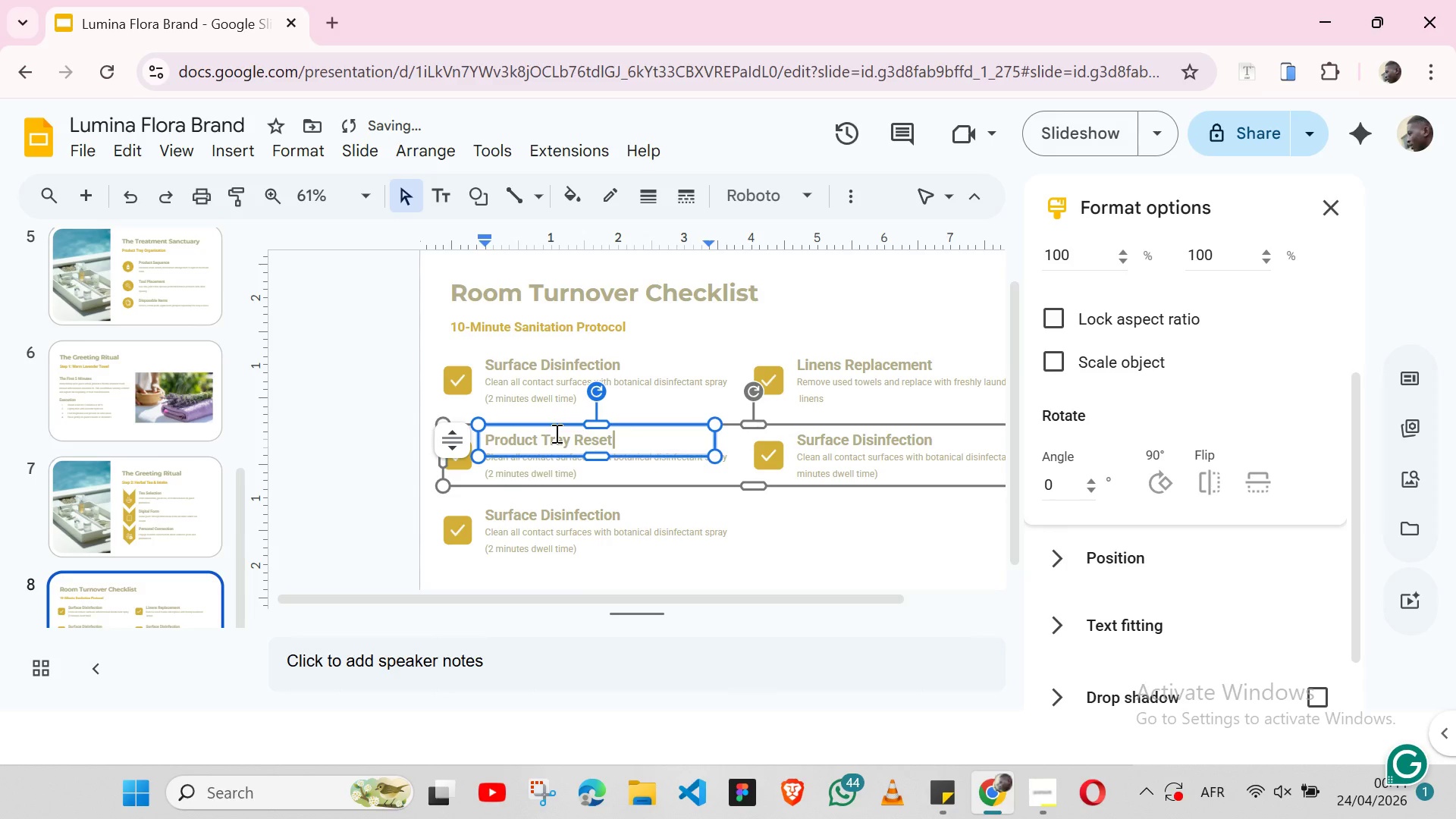 
key(Control+V)
 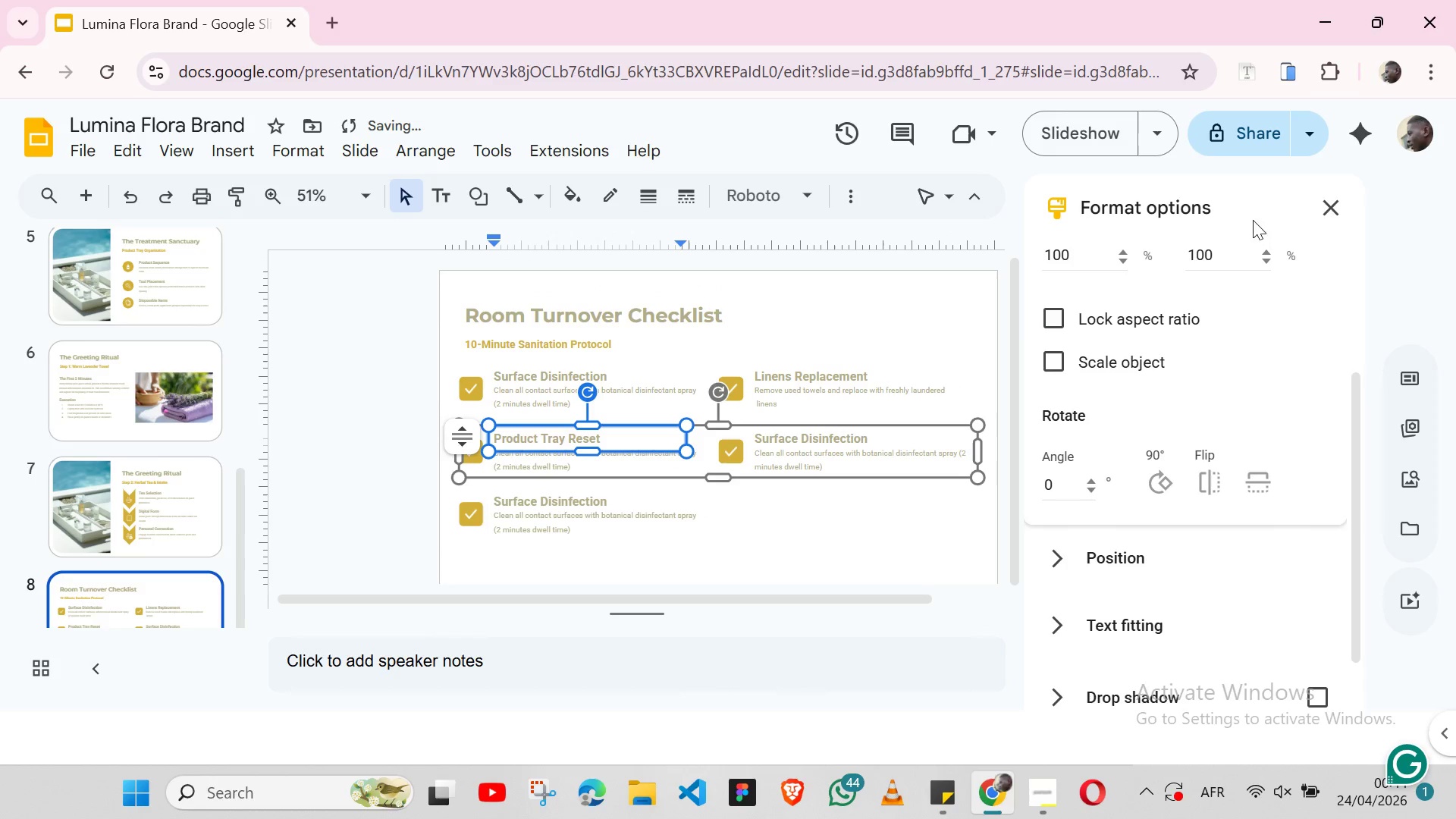 
left_click([1316, 206])
 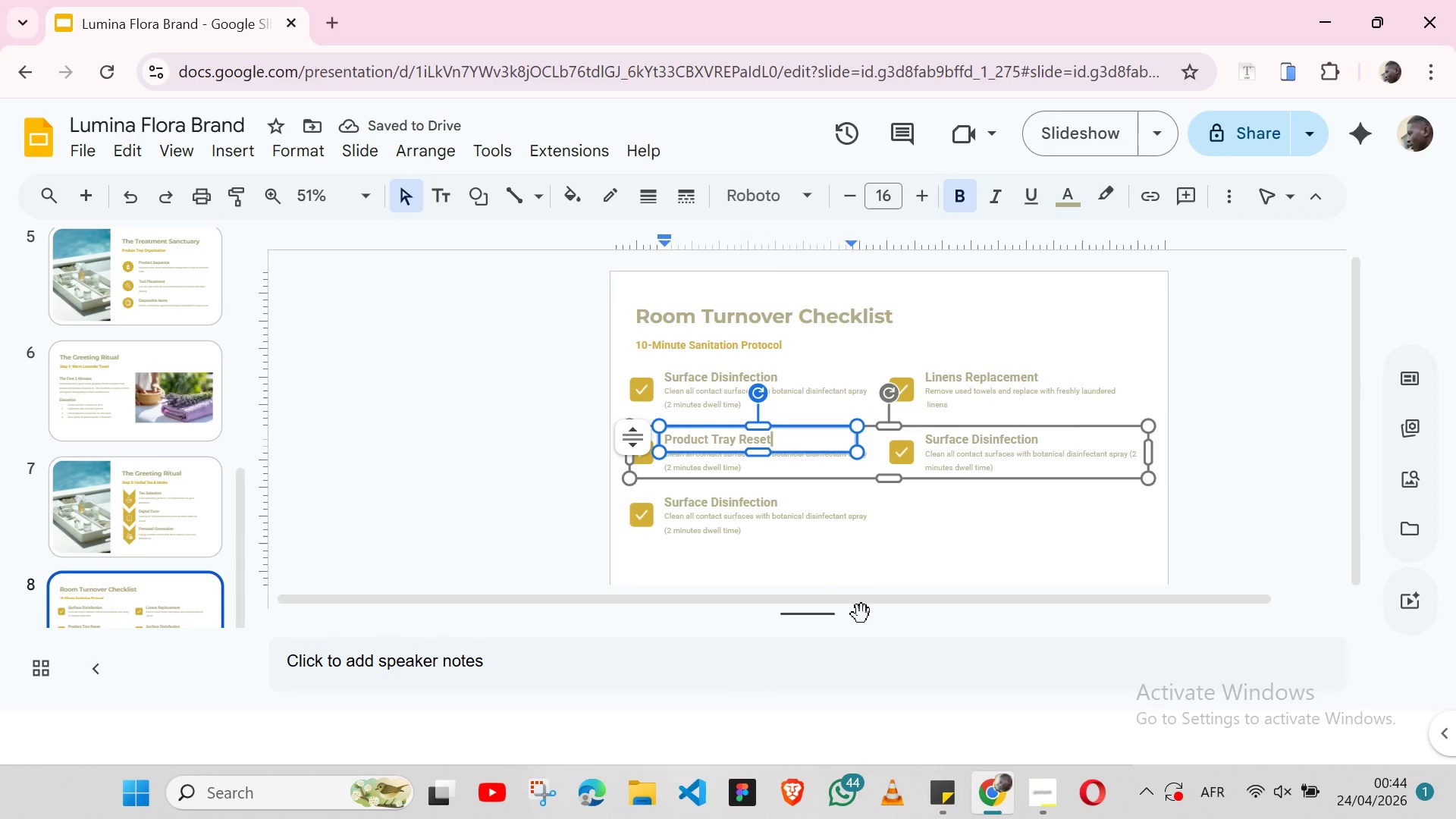 
left_click_drag(start_coordinate=[874, 604], to_coordinate=[957, 580])
 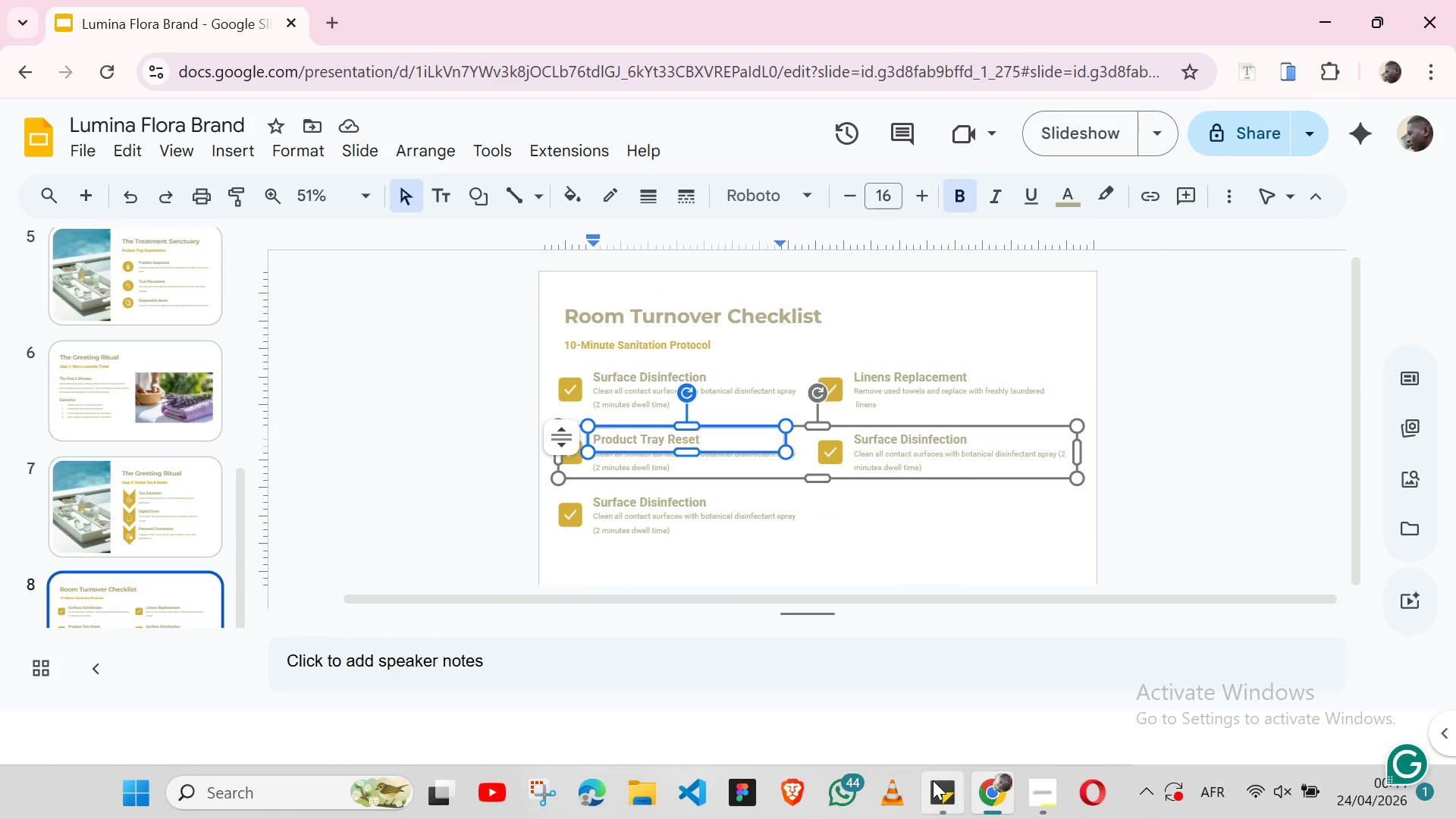 
left_click([933, 780])
 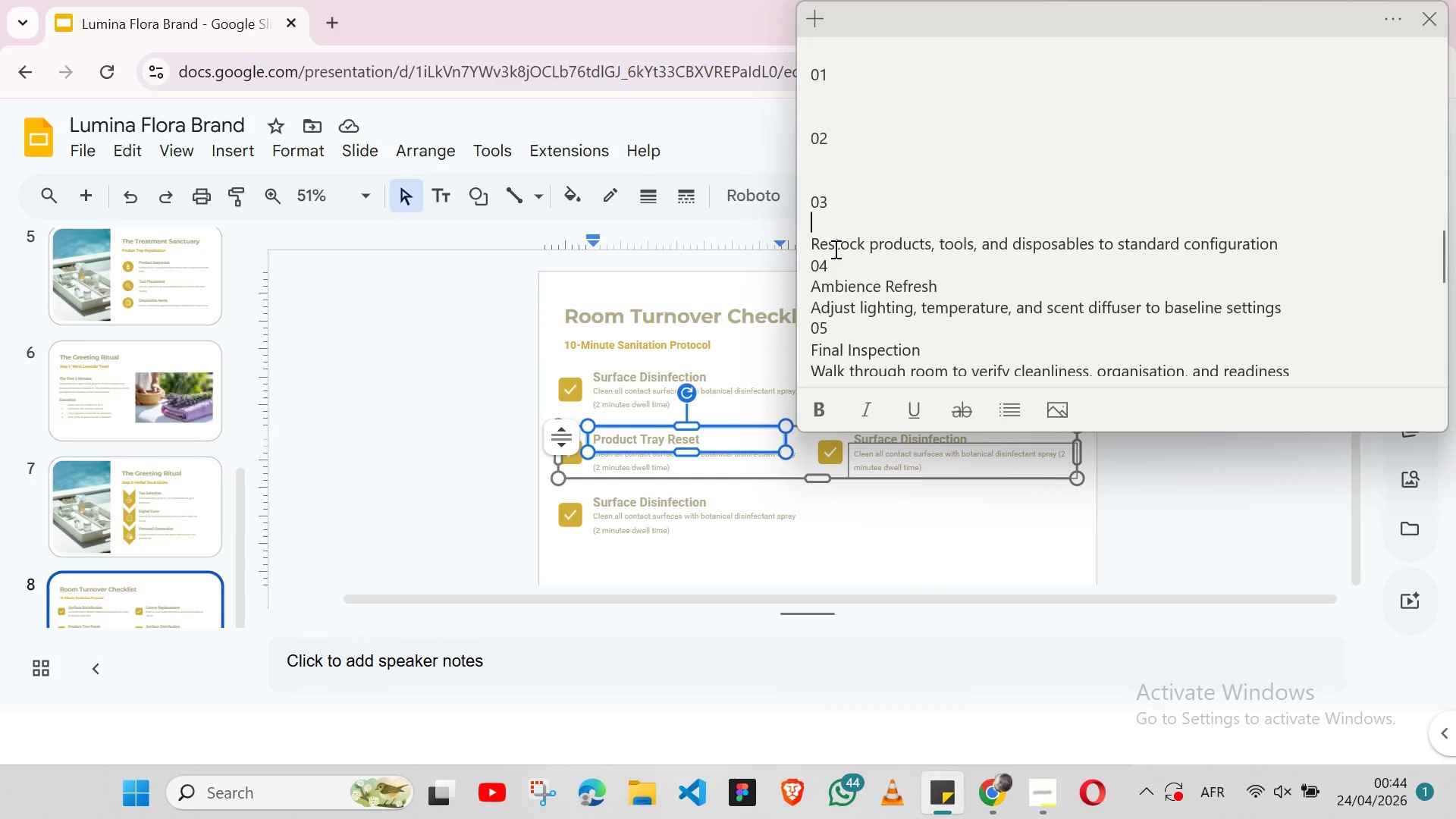 
double_click([834, 249])
 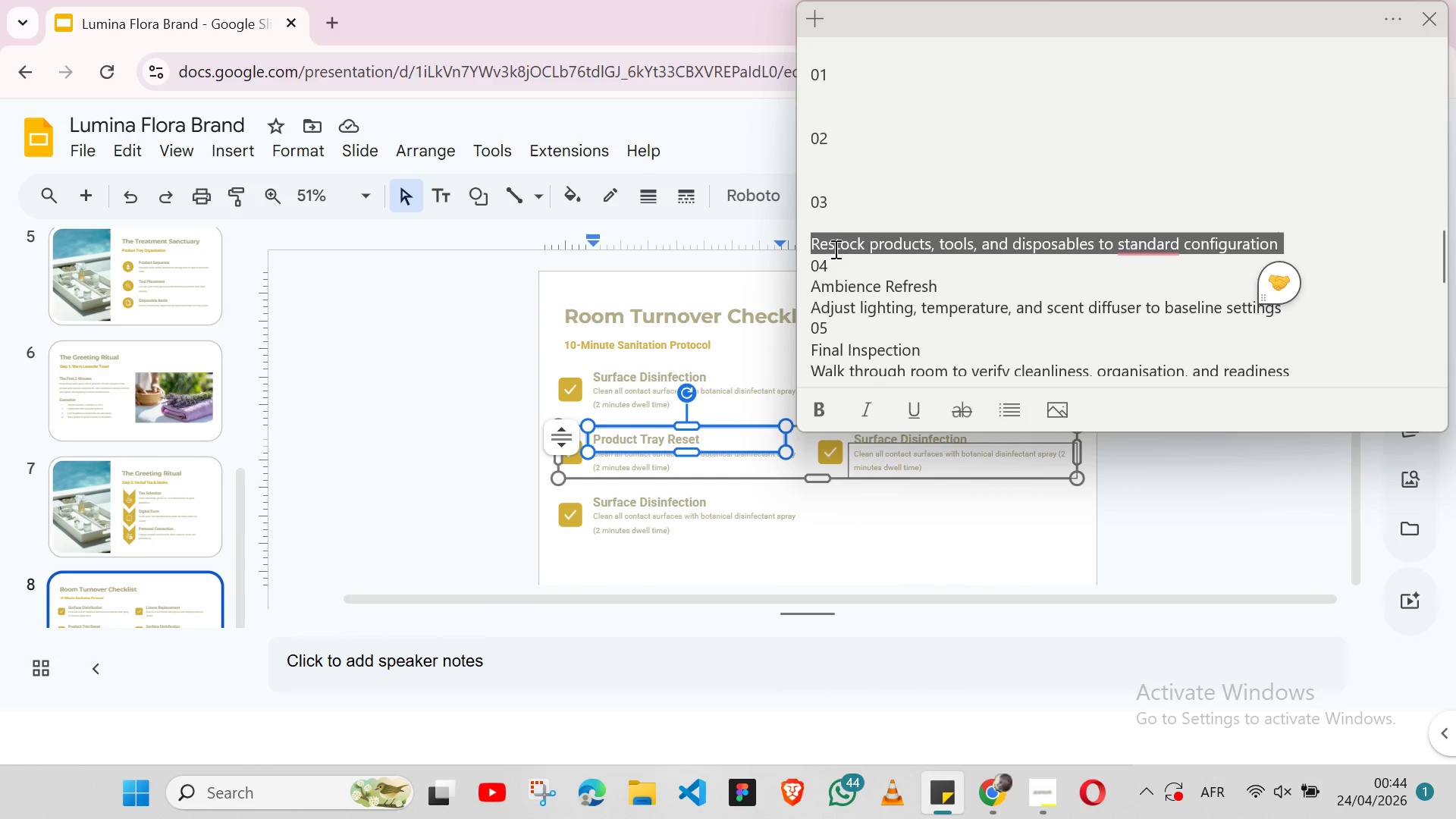 
triple_click([834, 249])
 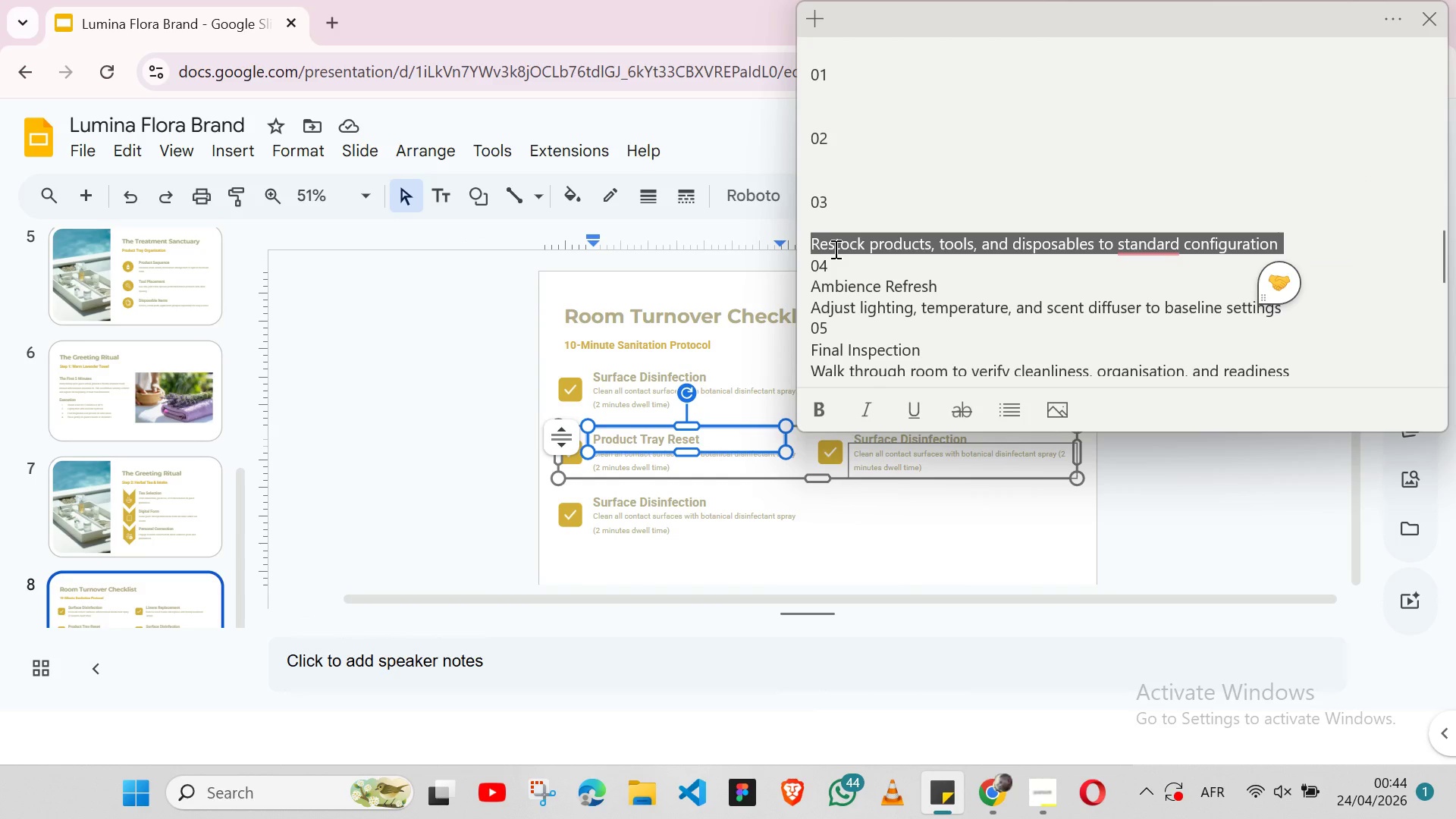 
key(Shift+ArrowLeft)
 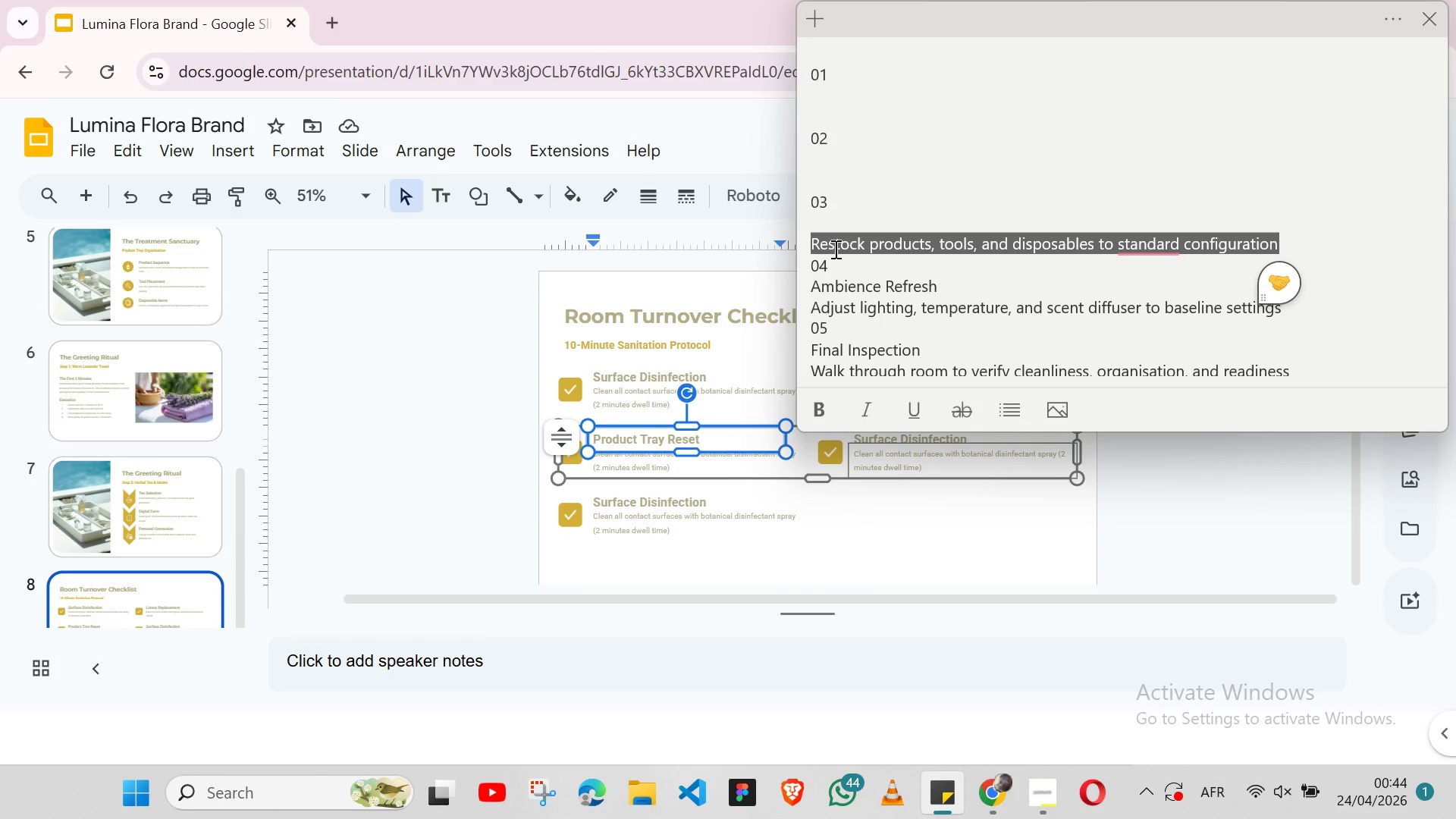 
key(Control+X)
 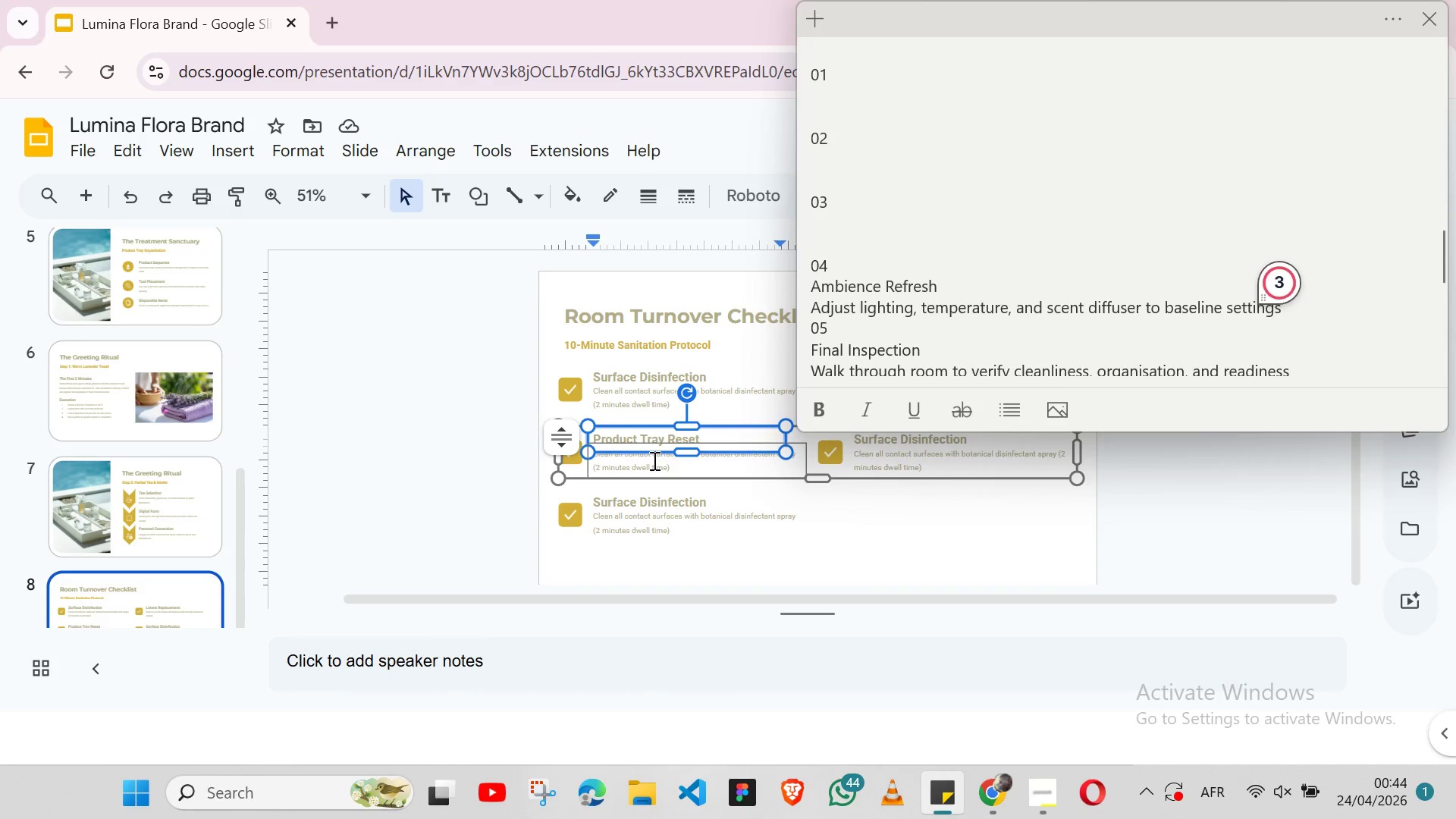 
double_click([653, 460])
 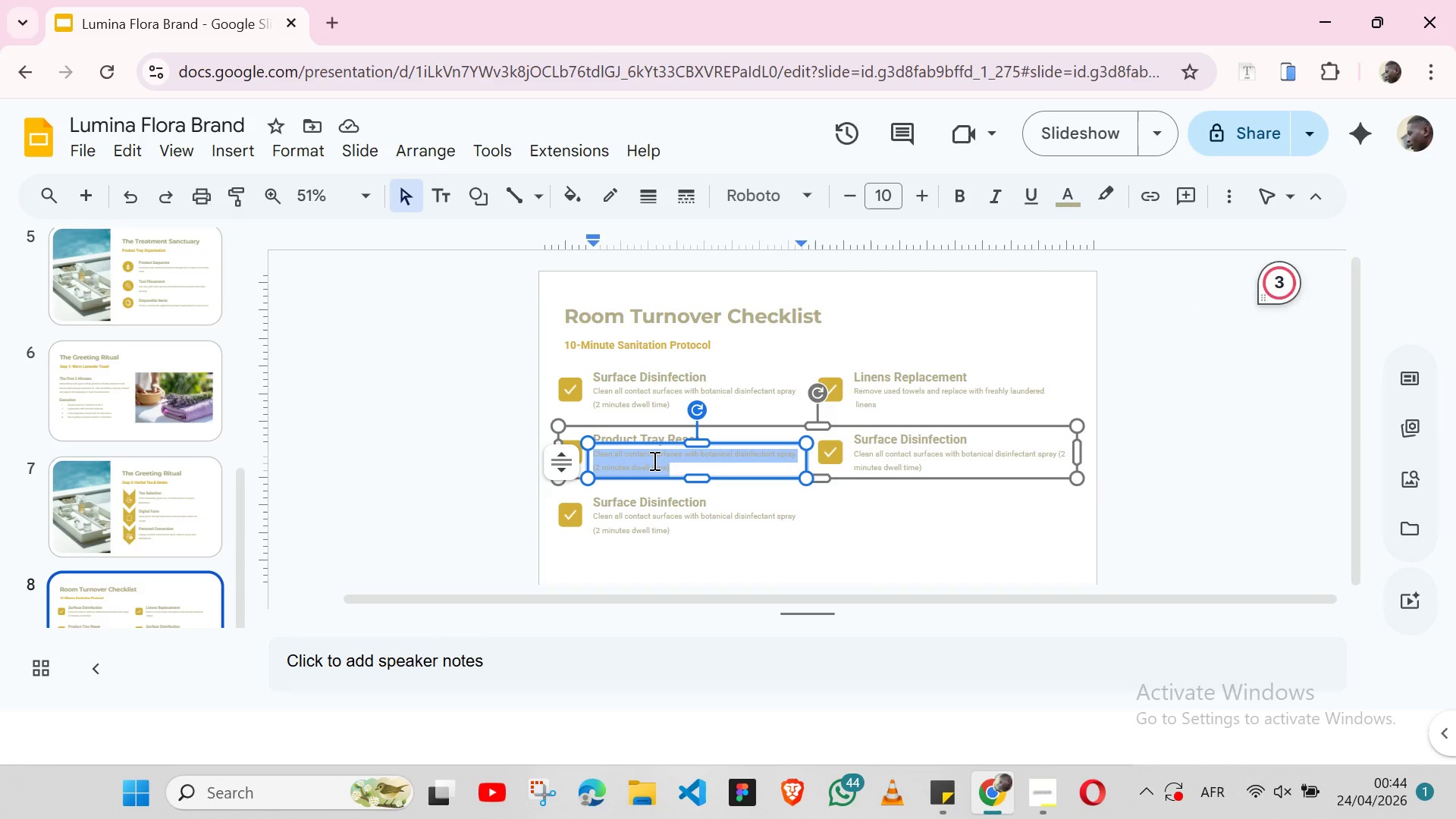 
triple_click([653, 460])
 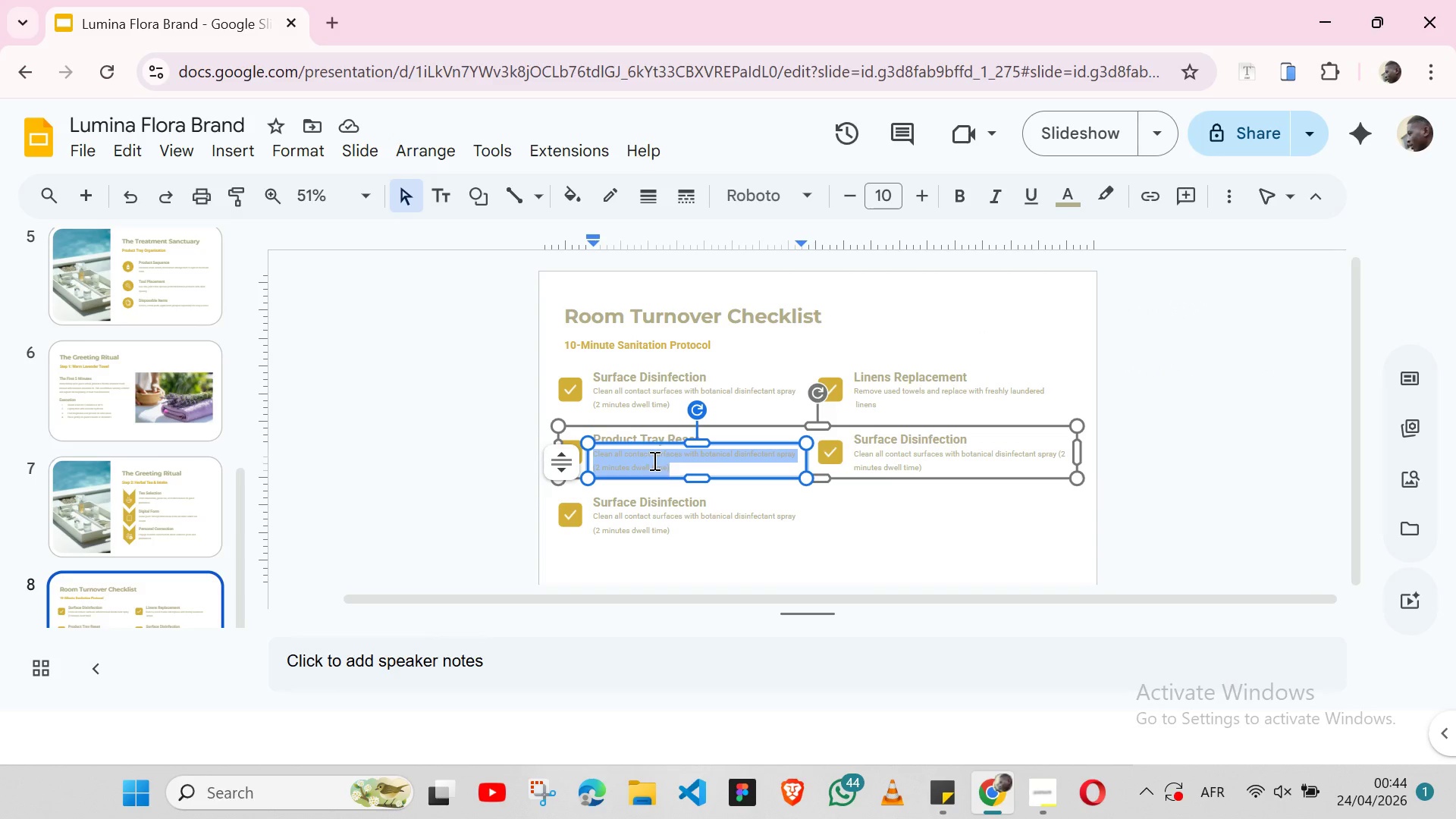 
key(Control+V)
 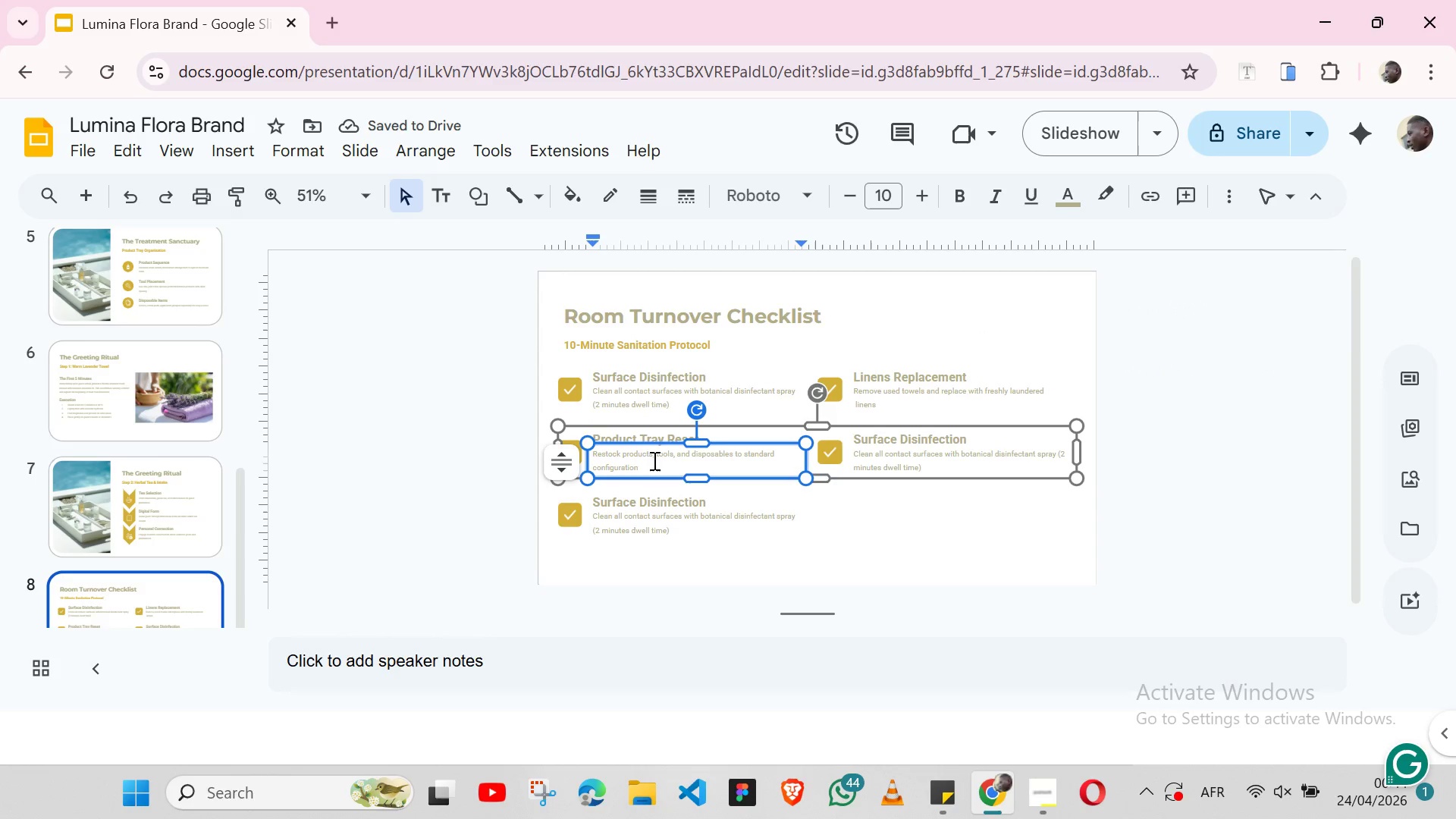 
left_click([943, 795])
 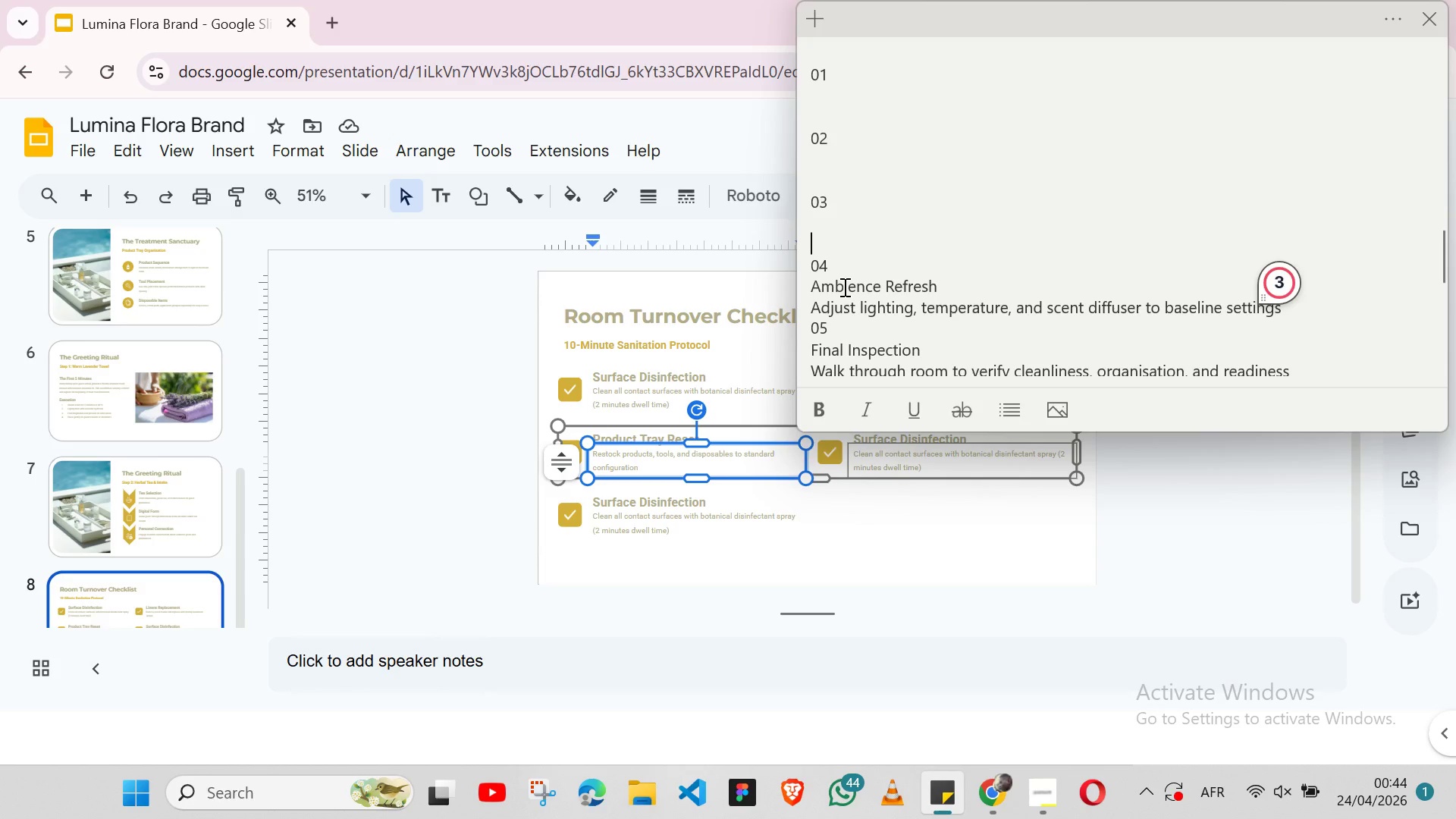 
wait(11.48)
 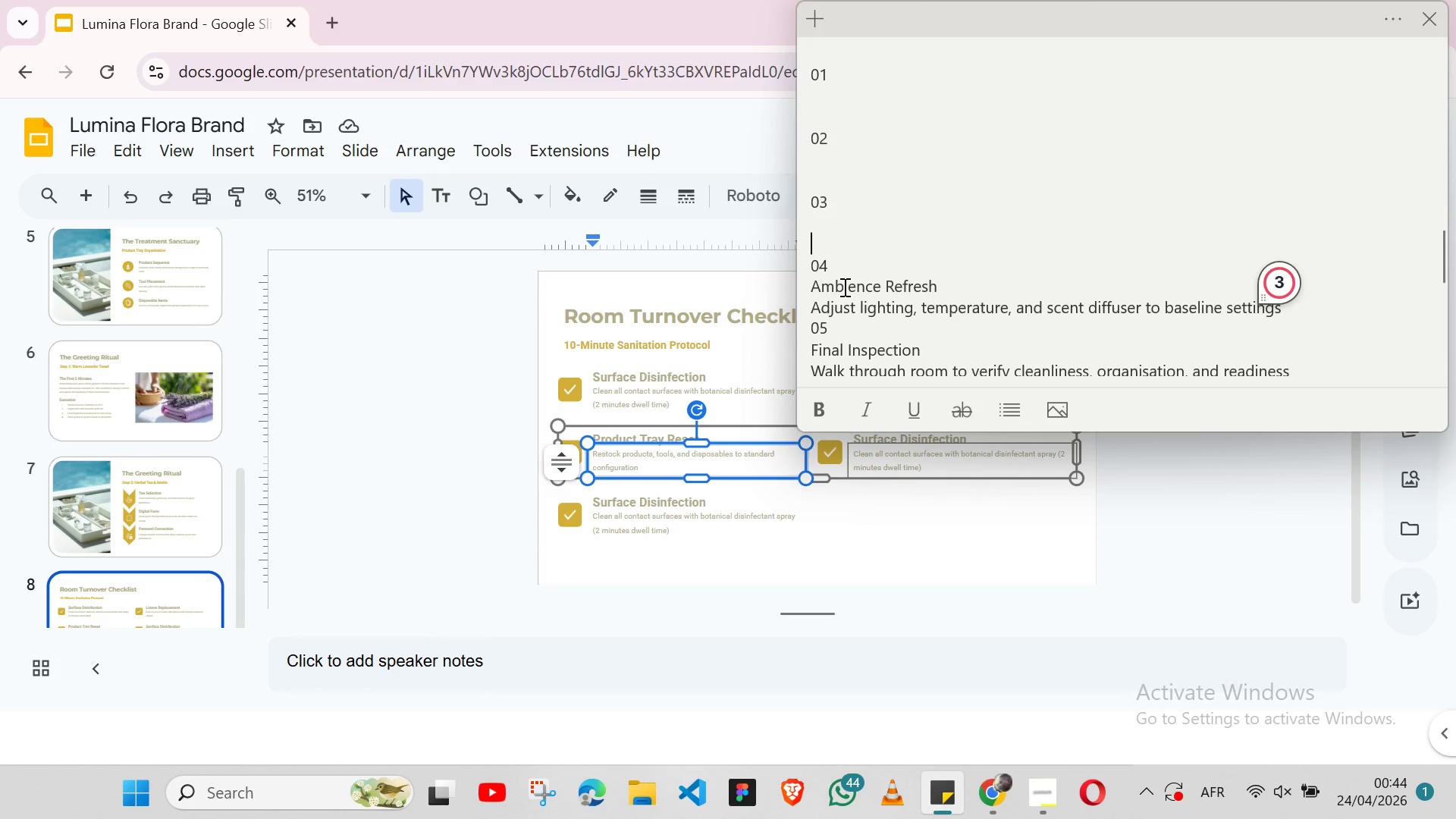 
left_click([964, 525])
 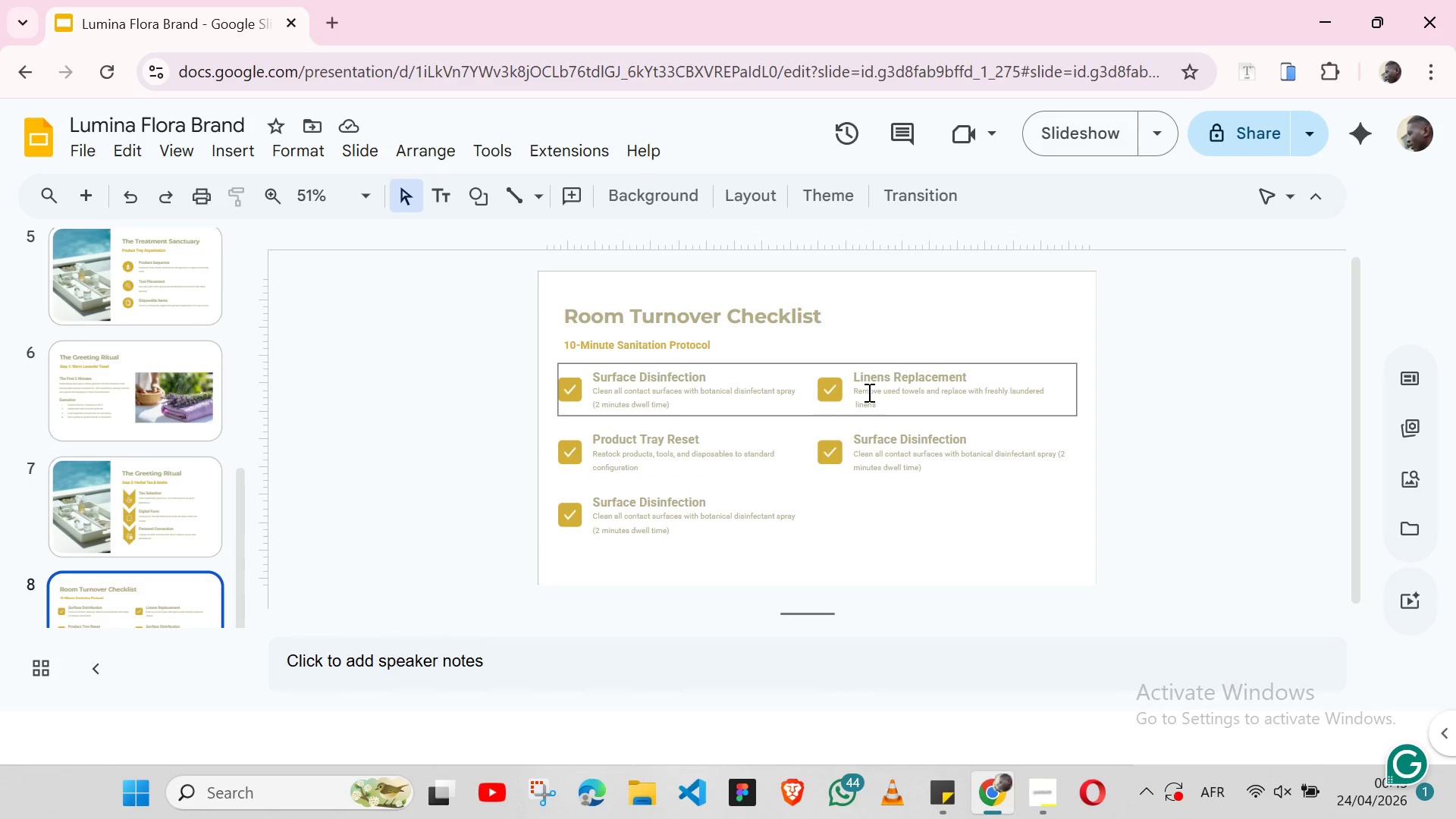 
wait(6.86)
 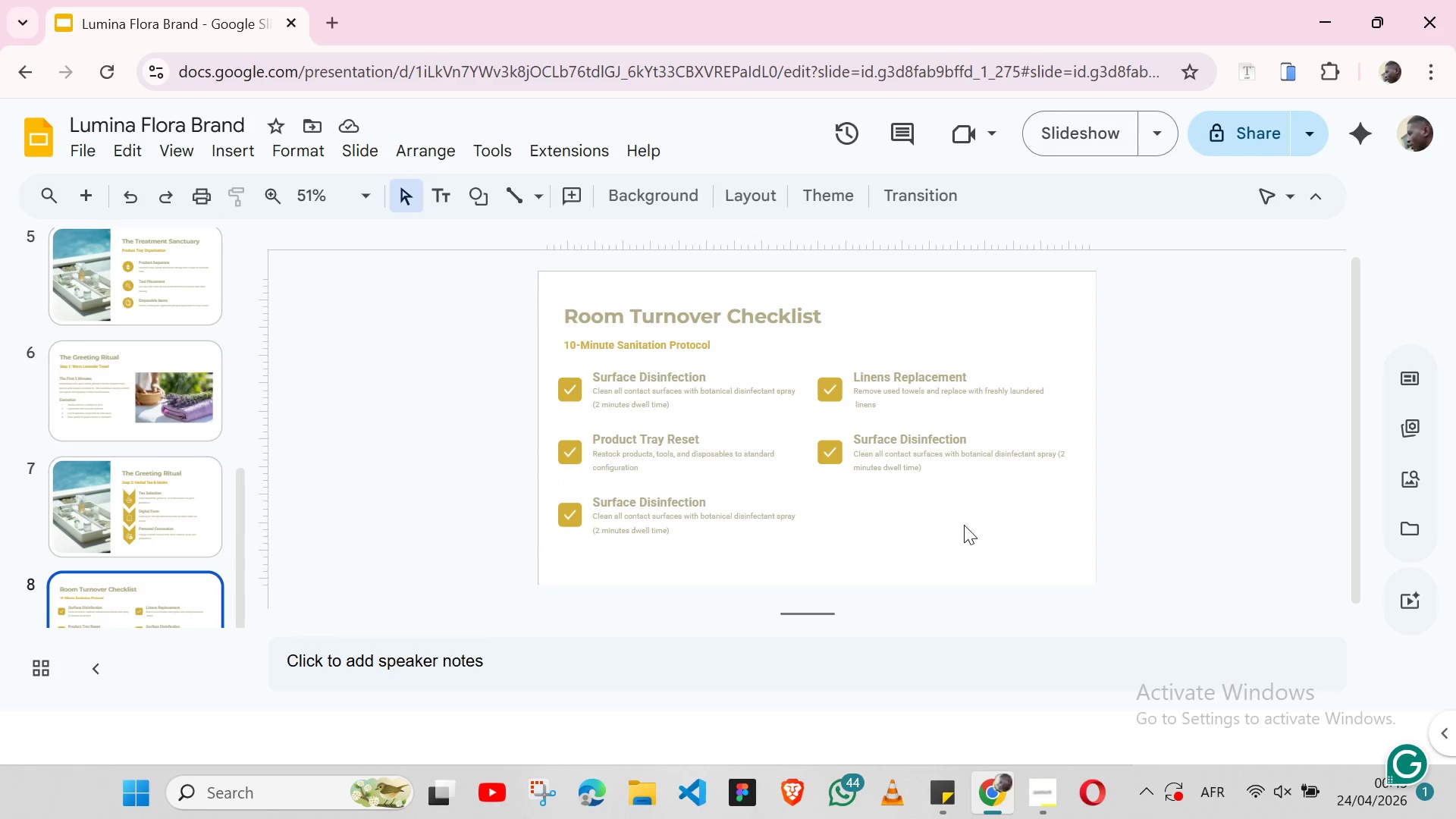 
double_click([864, 404])
 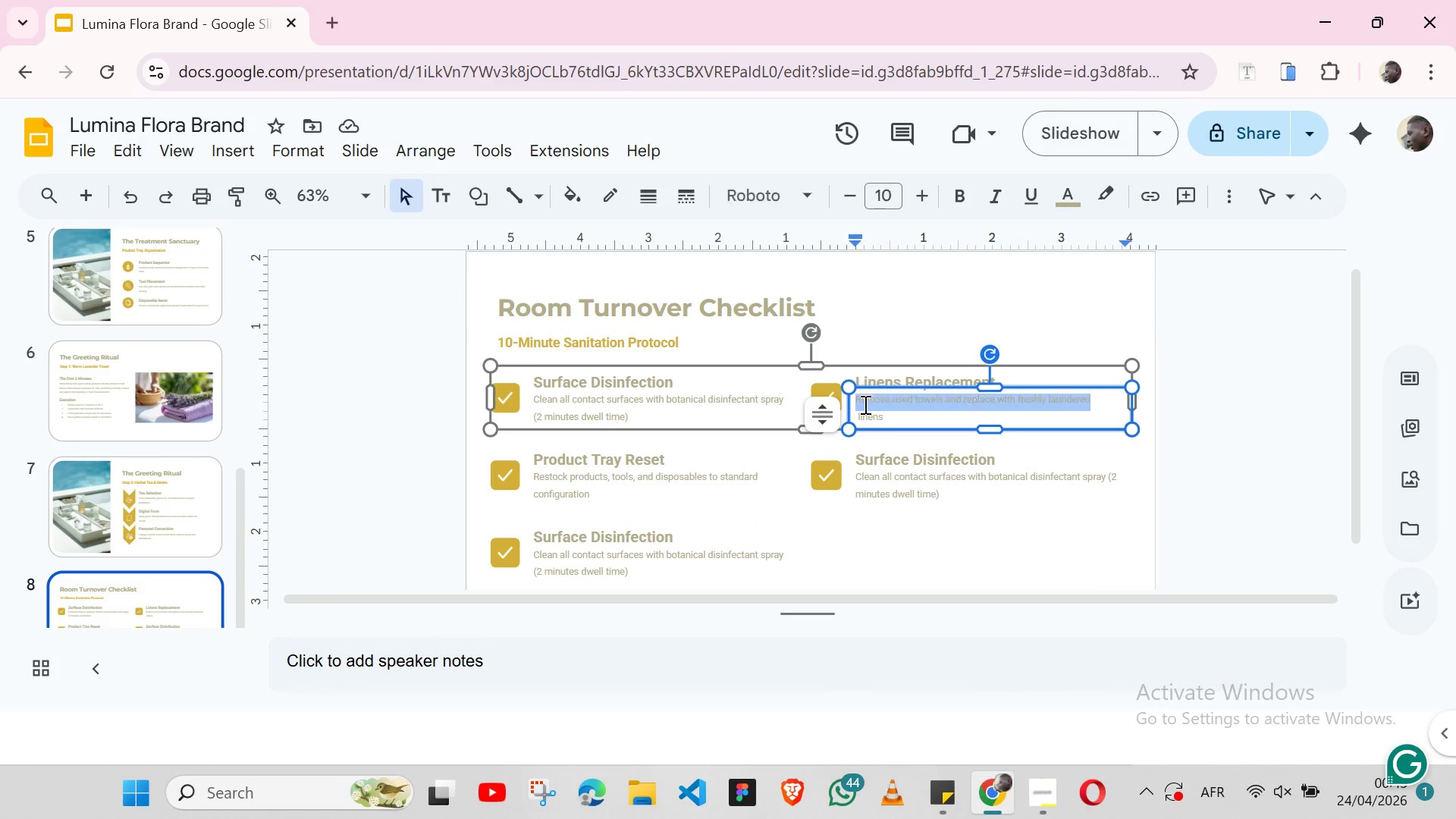 
triple_click([864, 404])
 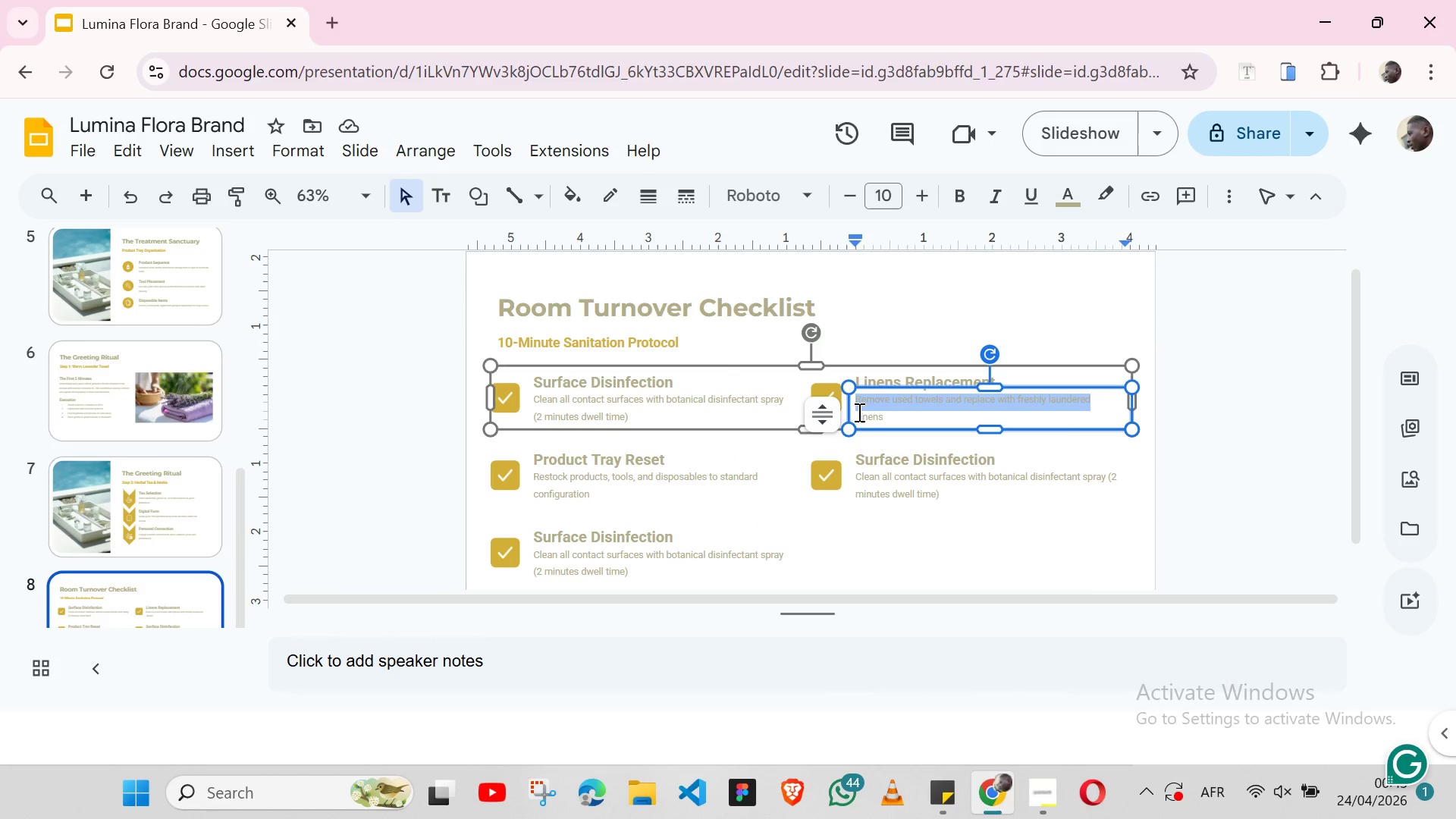 
left_click([858, 412])
 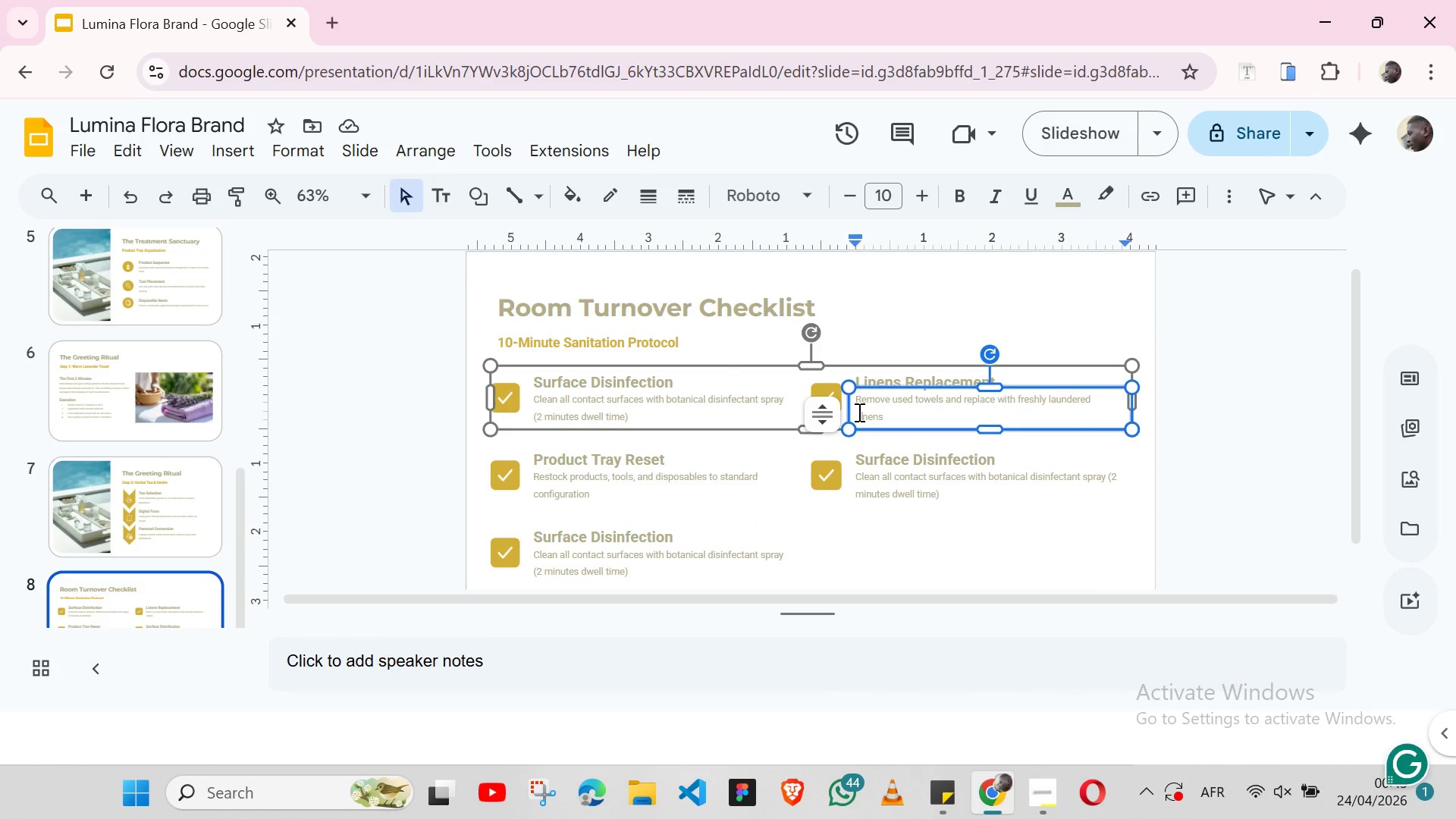 
key(ArrowLeft)
 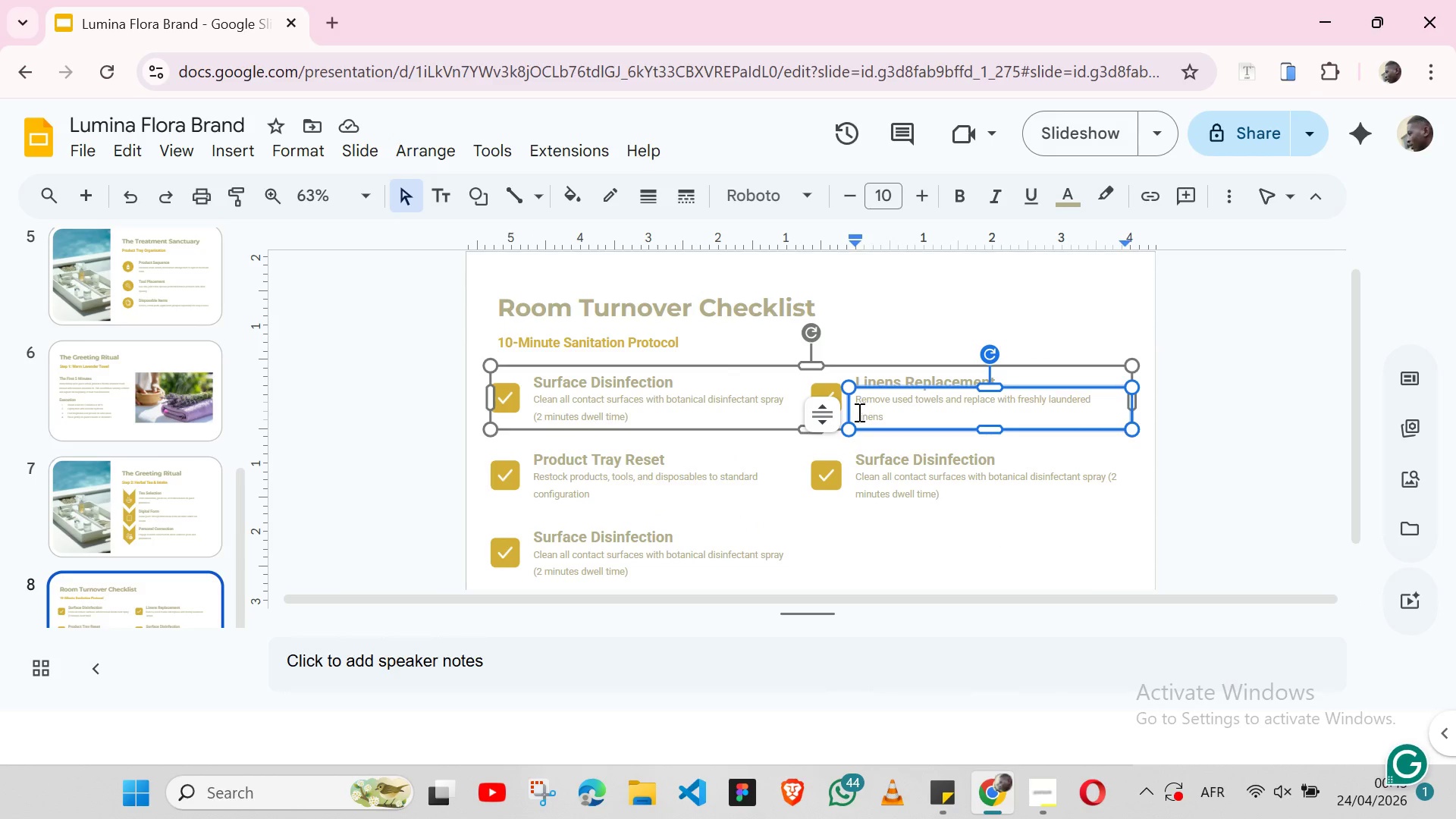 
key(Backspace)
 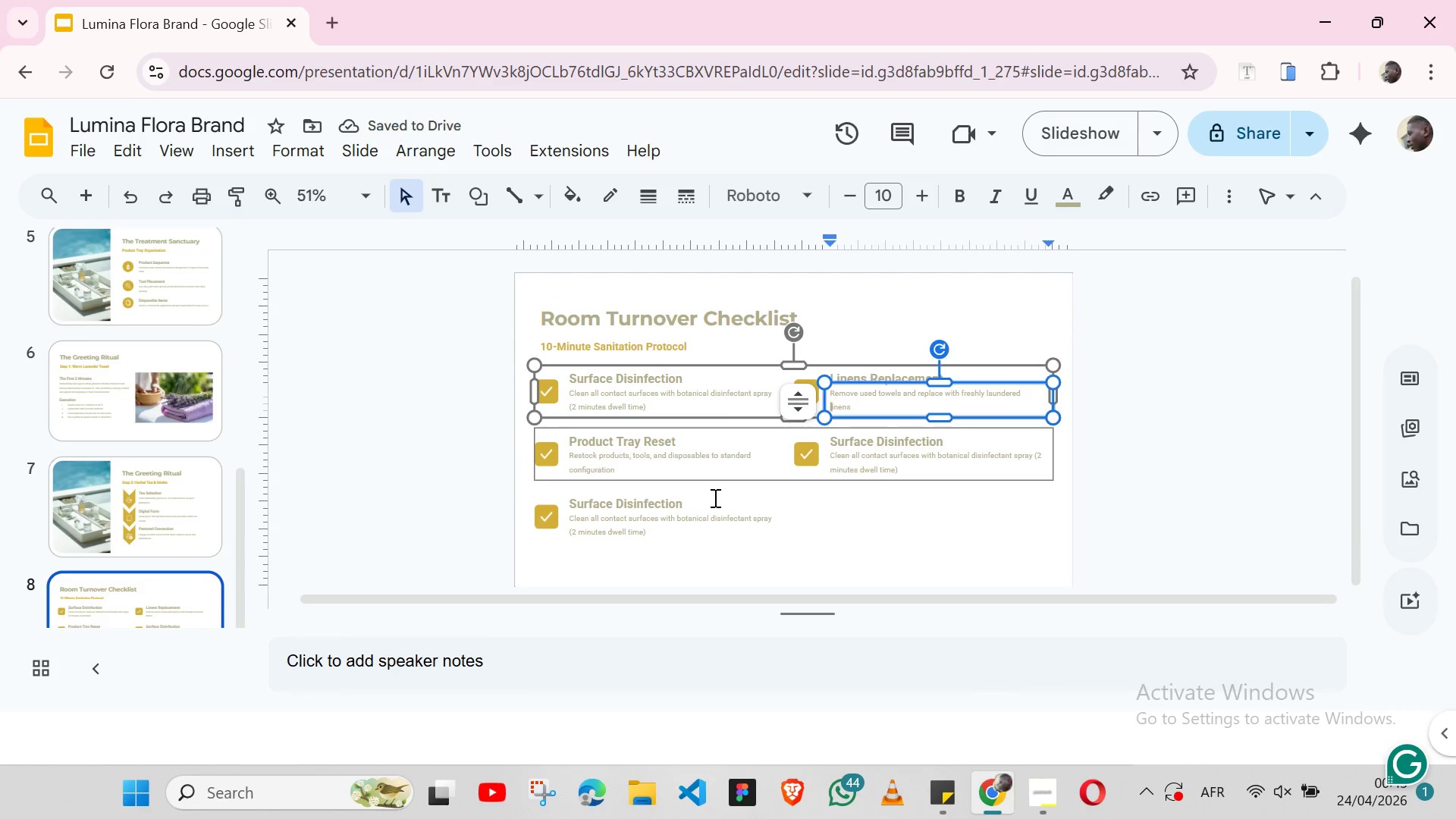 
wait(6.94)
 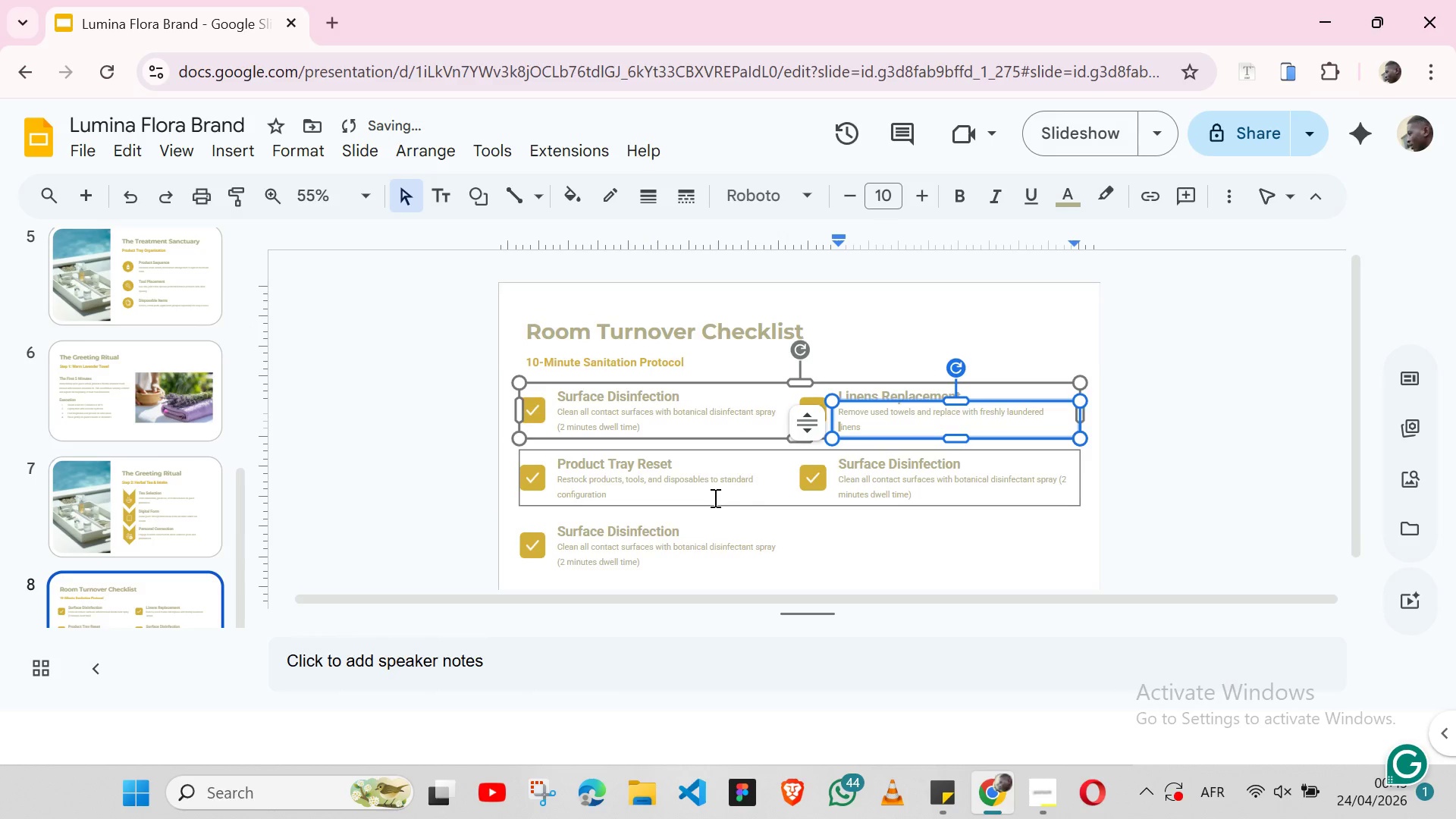 
left_click([929, 777])
 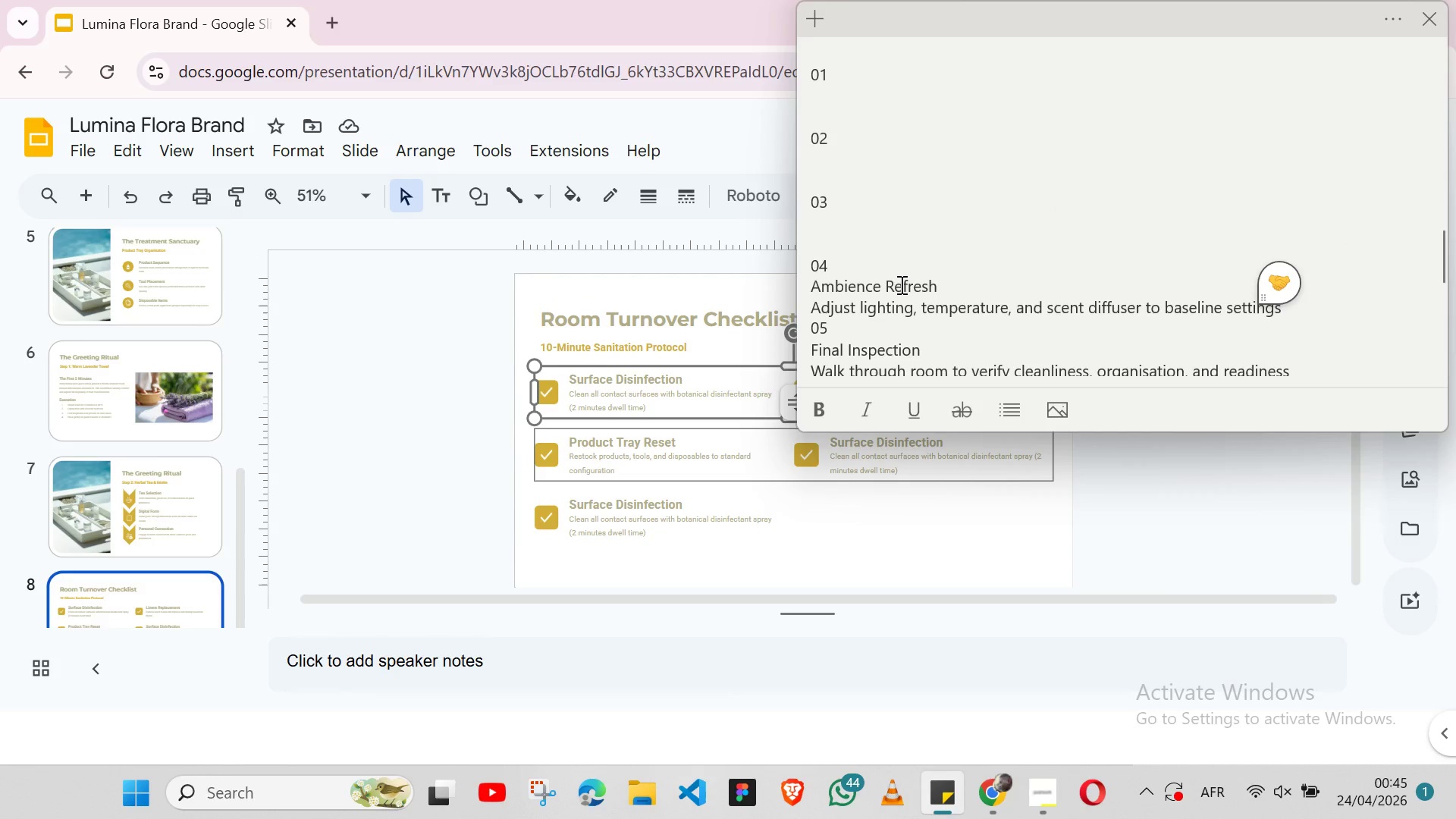 
double_click([900, 284])
 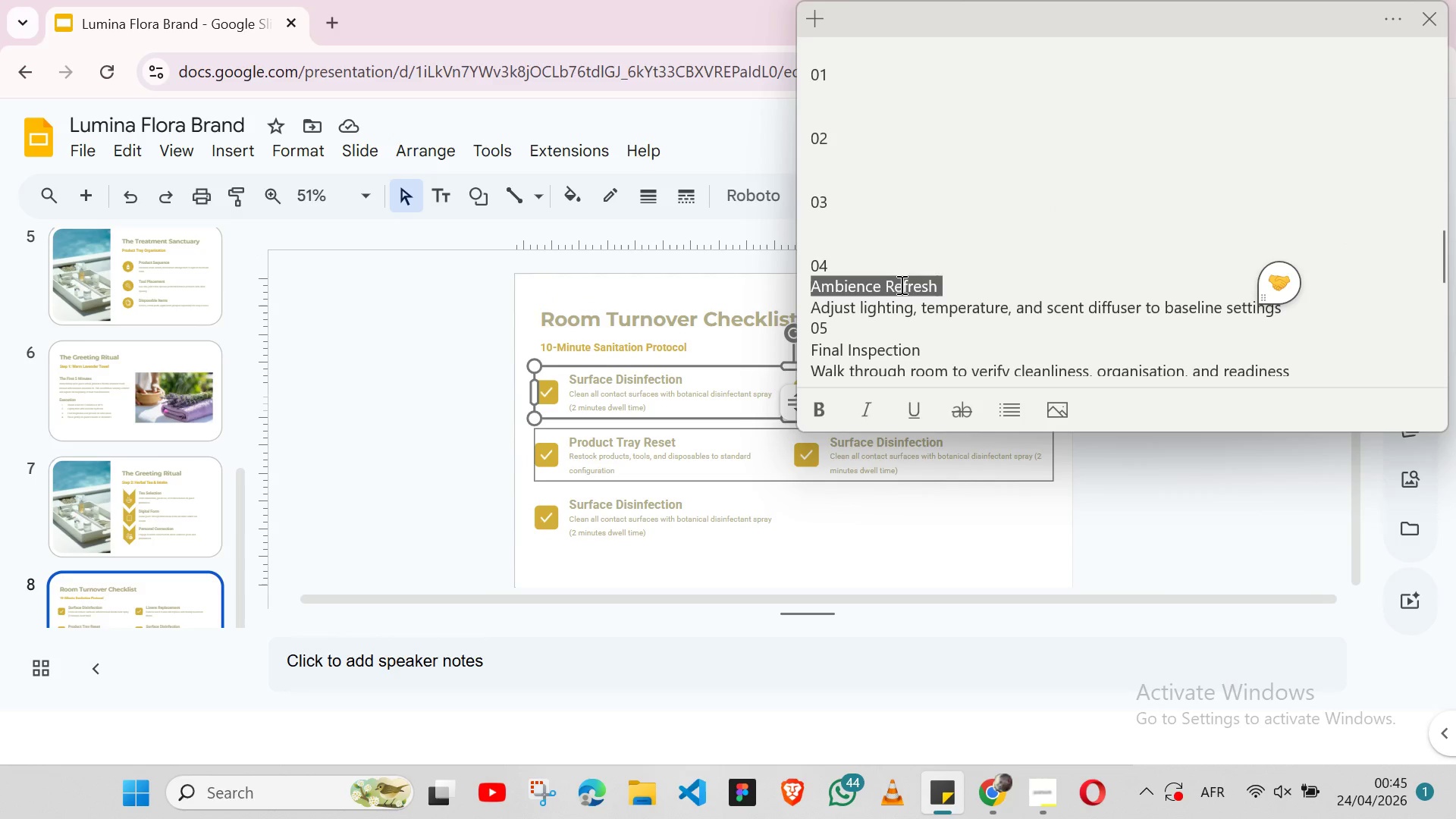 
triple_click([900, 284])
 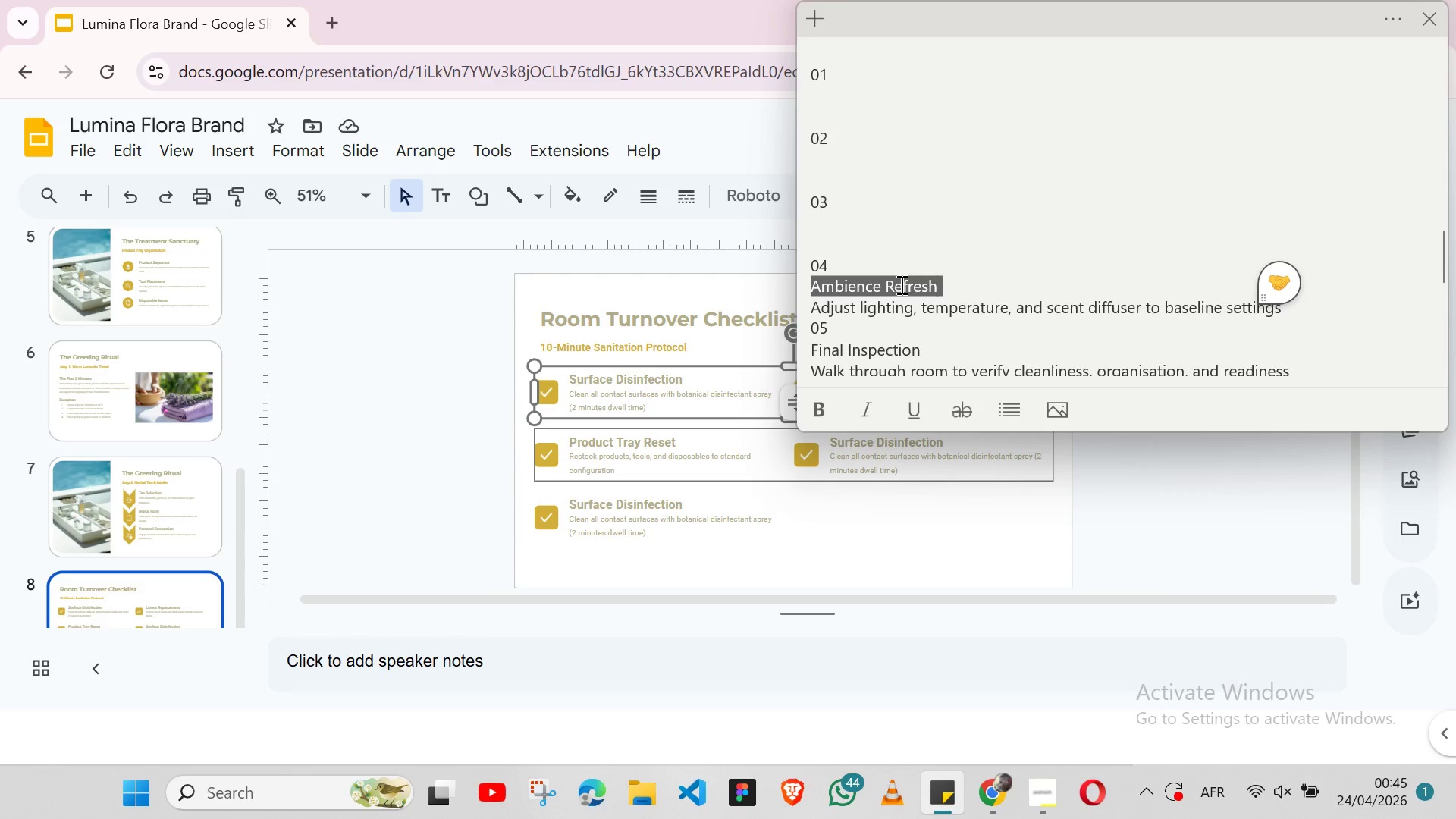 
key(Shift+ShiftLeft)
 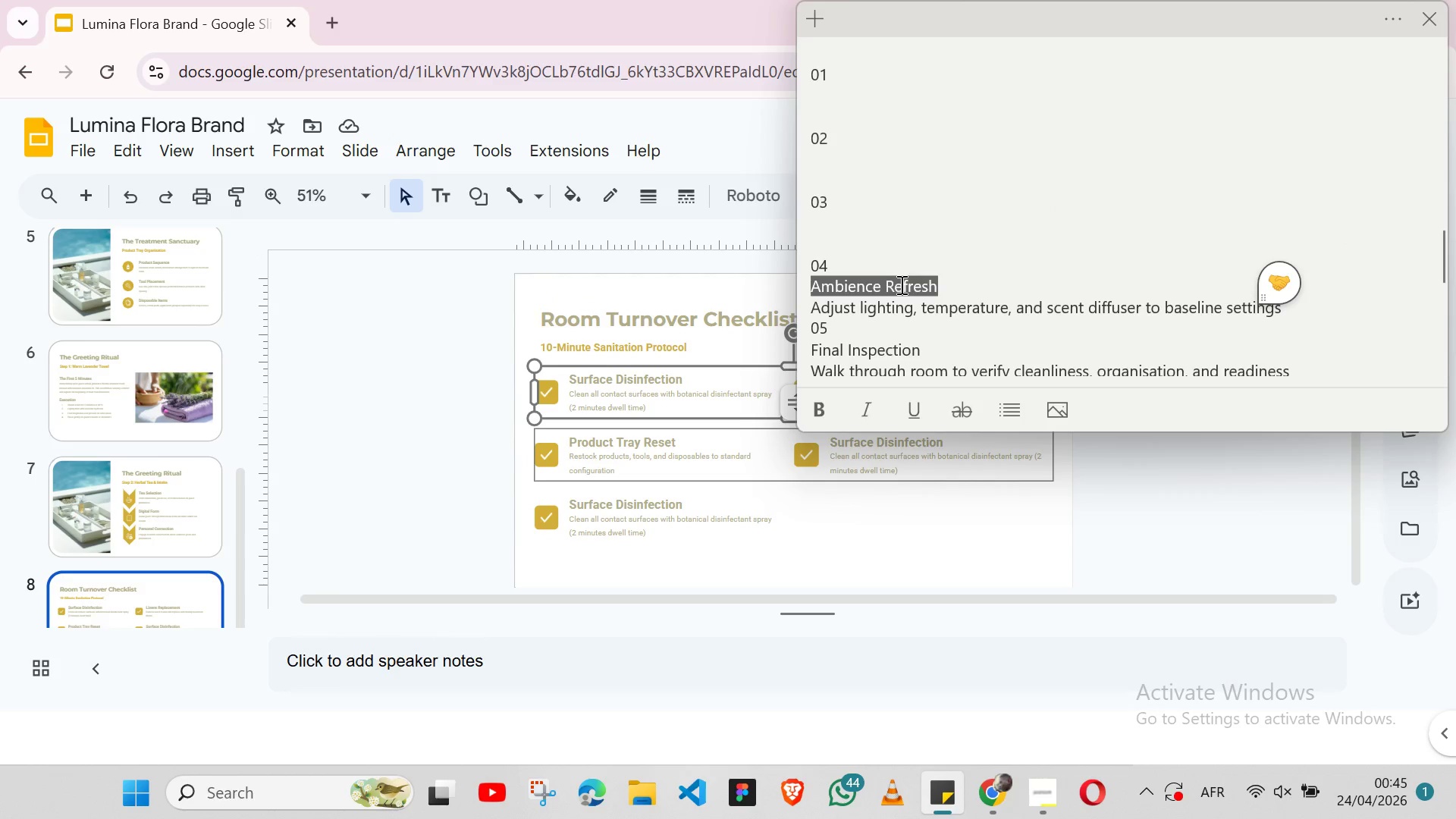 
key(Shift+ArrowLeft)
 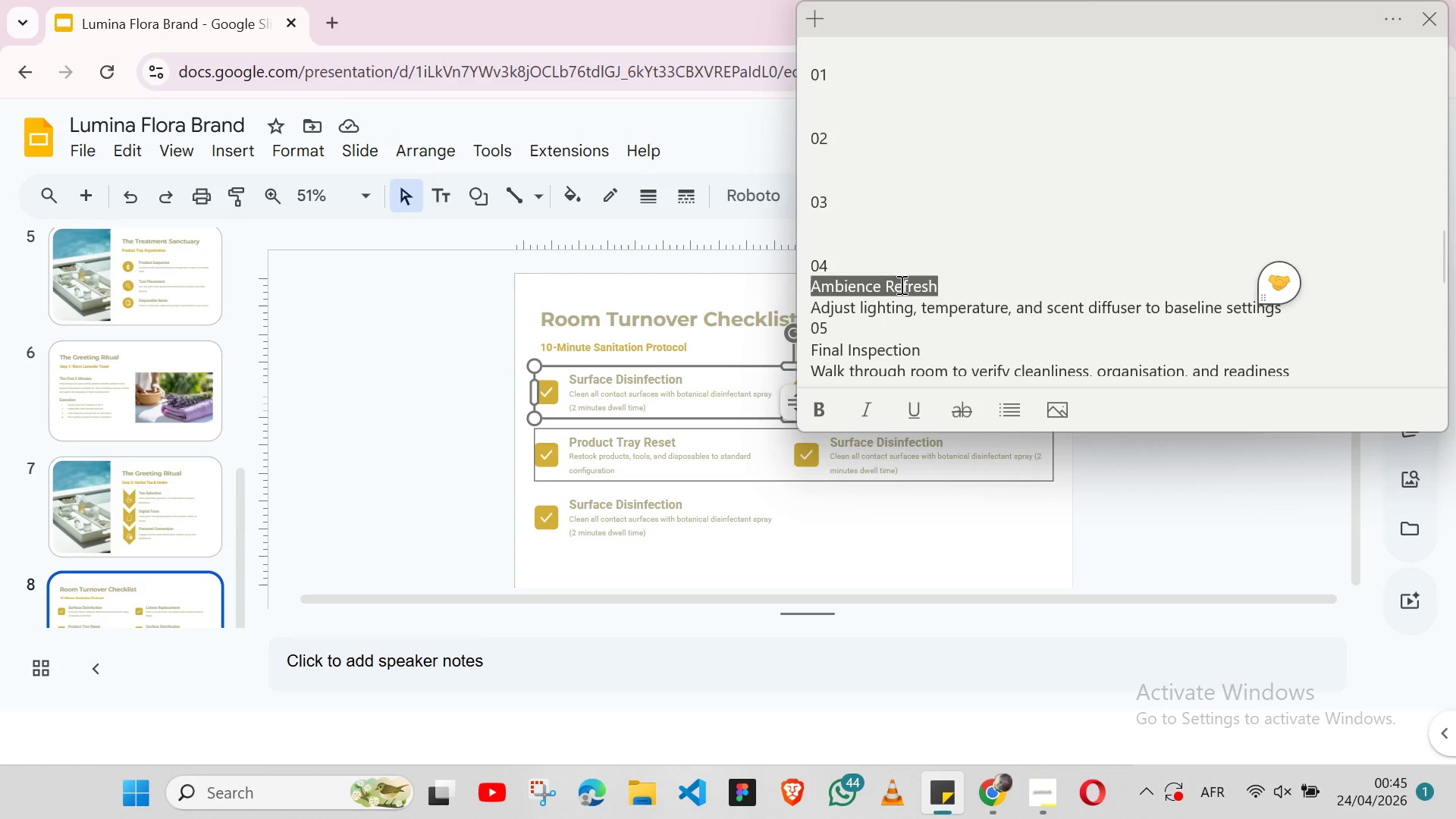 
key(Control+X)
 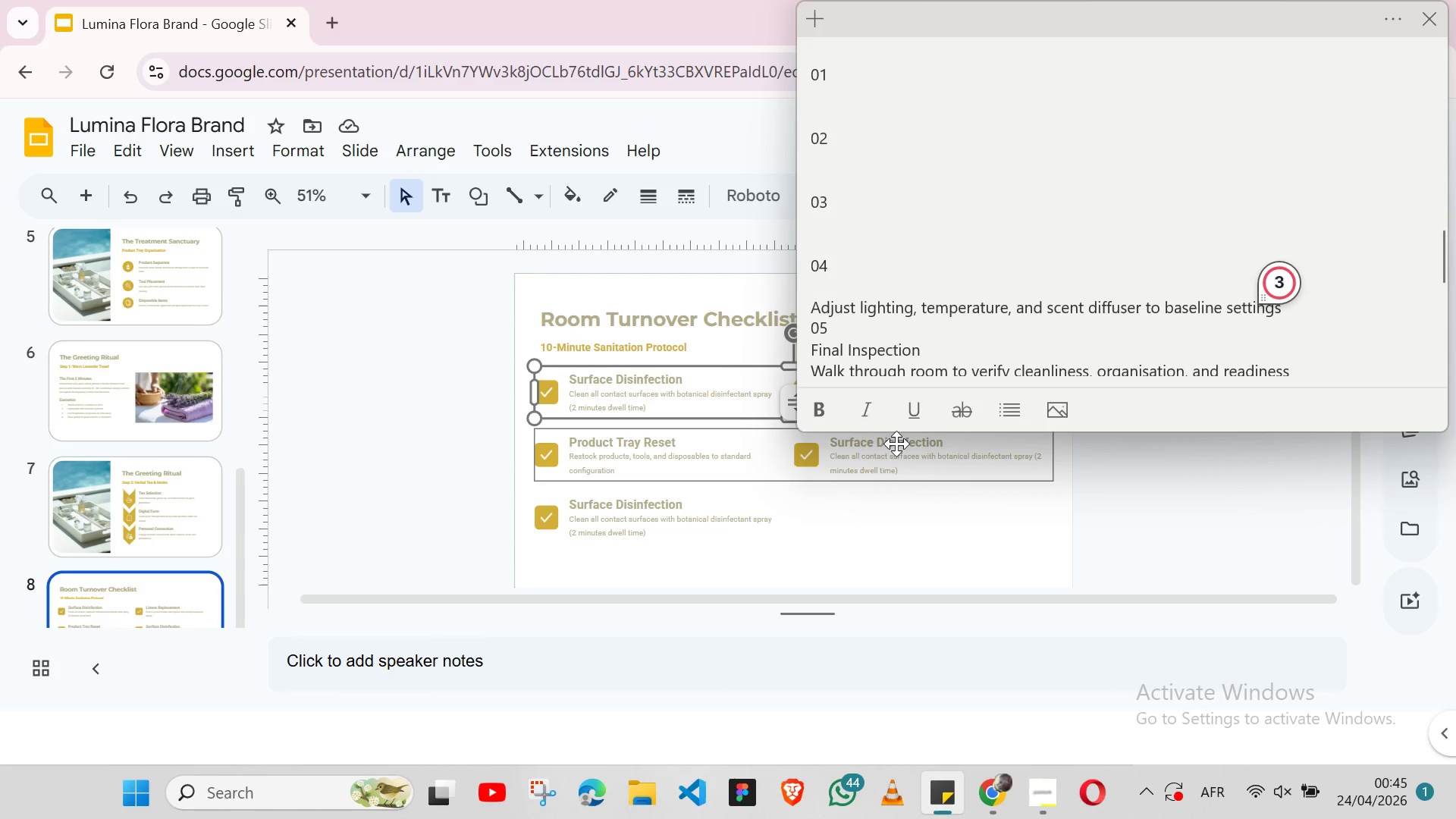 
left_click([896, 443])
 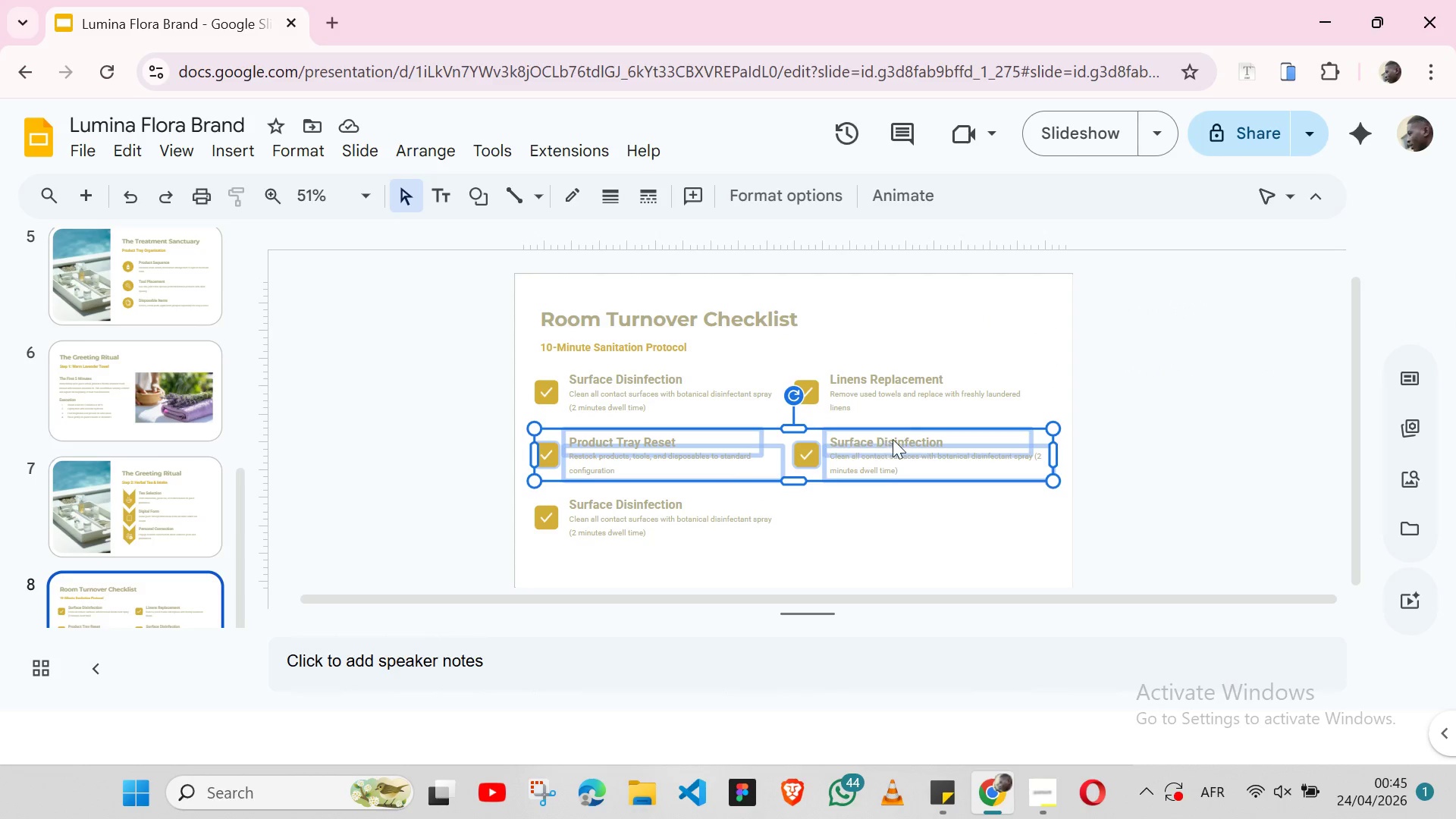 
left_click([893, 439])
 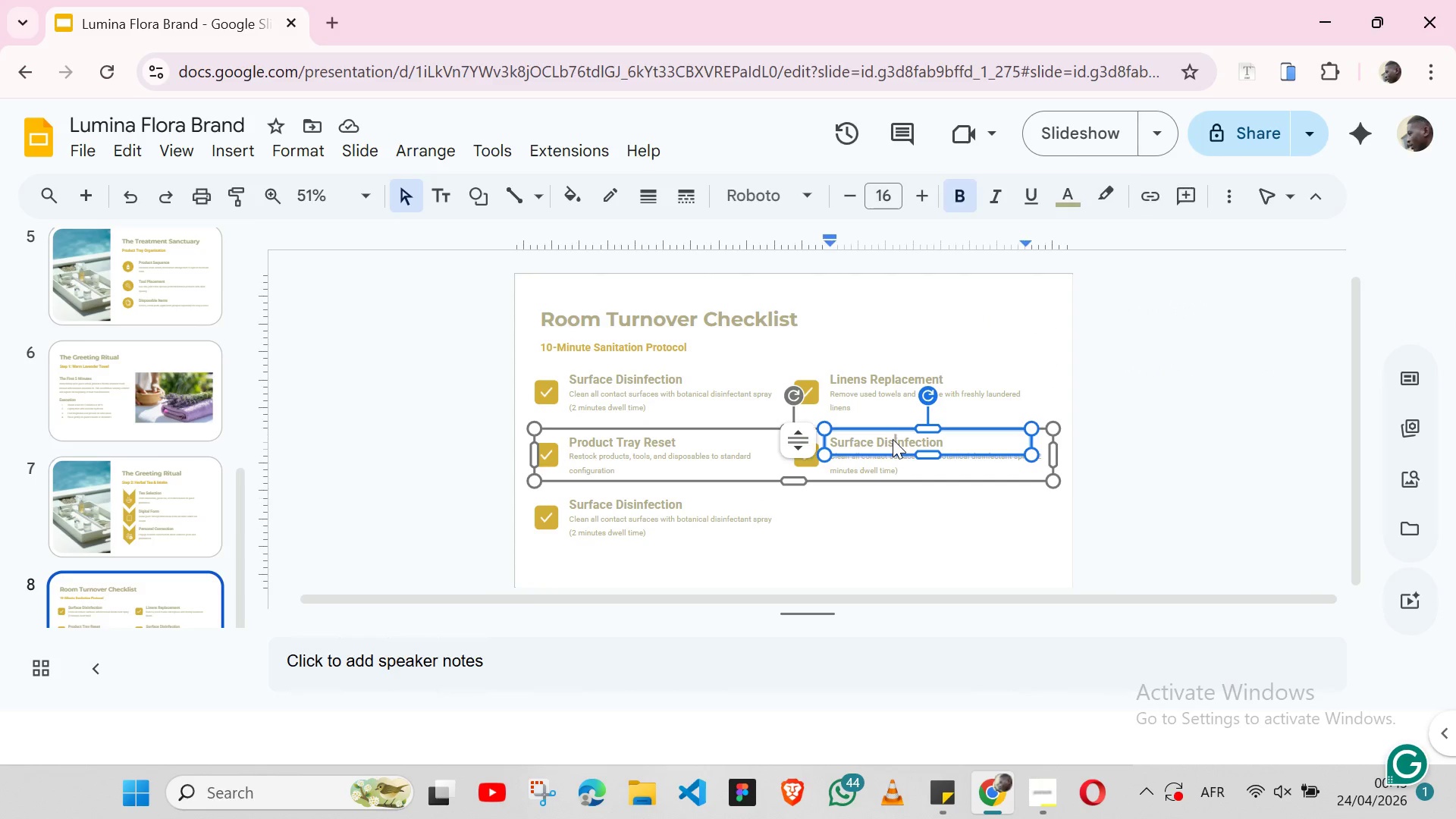 
double_click([893, 439])
 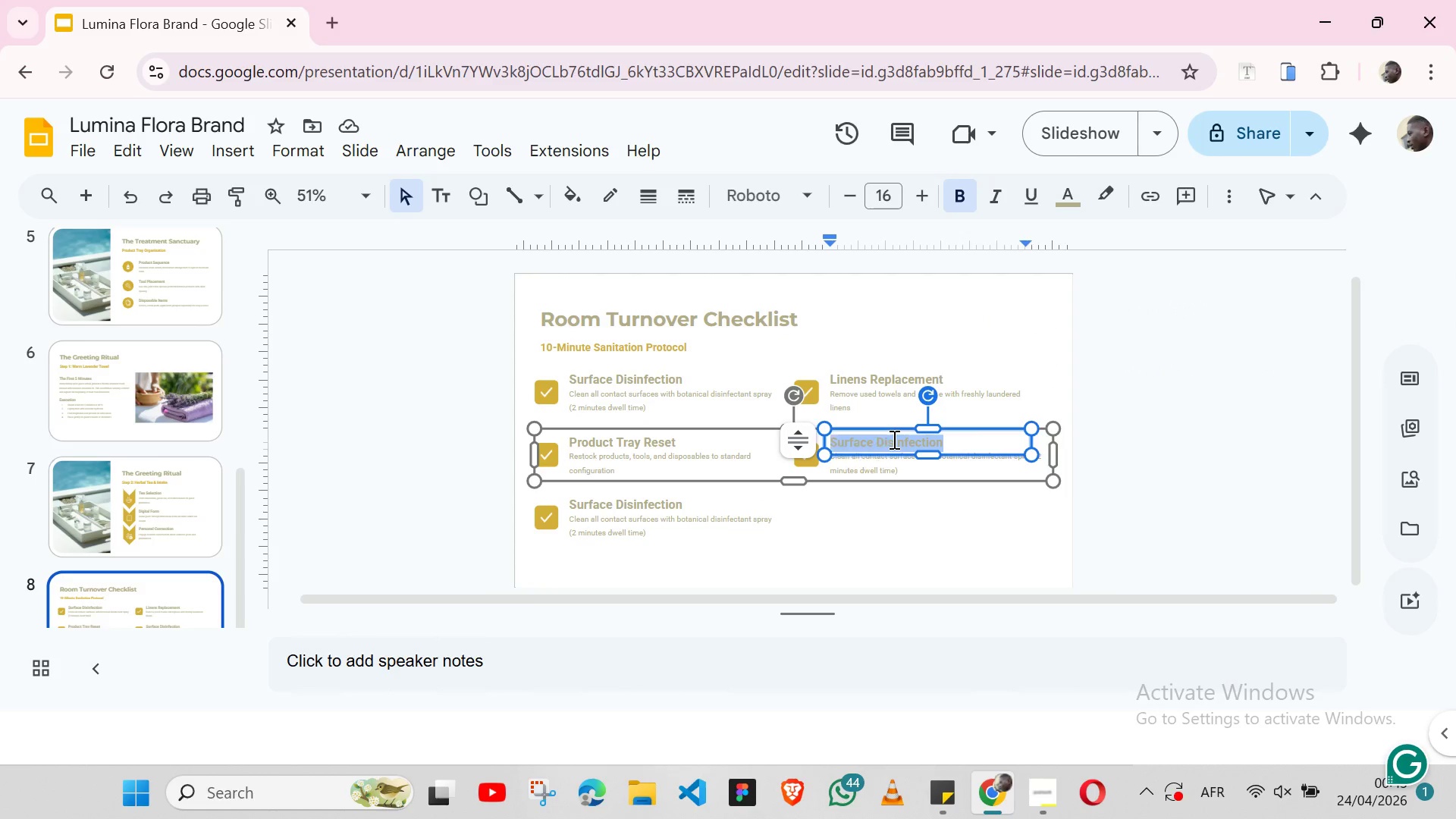 
triple_click([893, 439])
 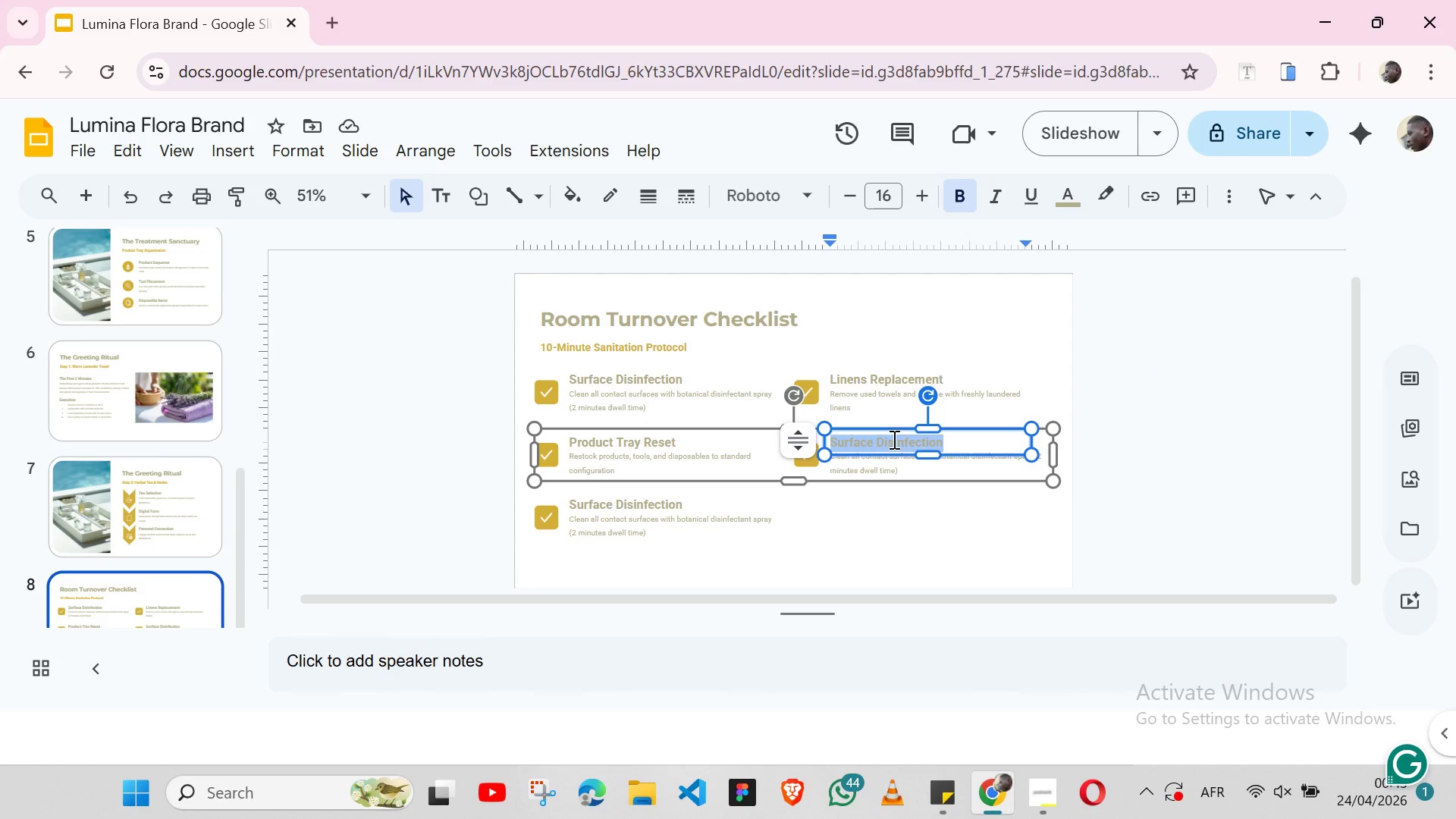 
key(Control+V)
 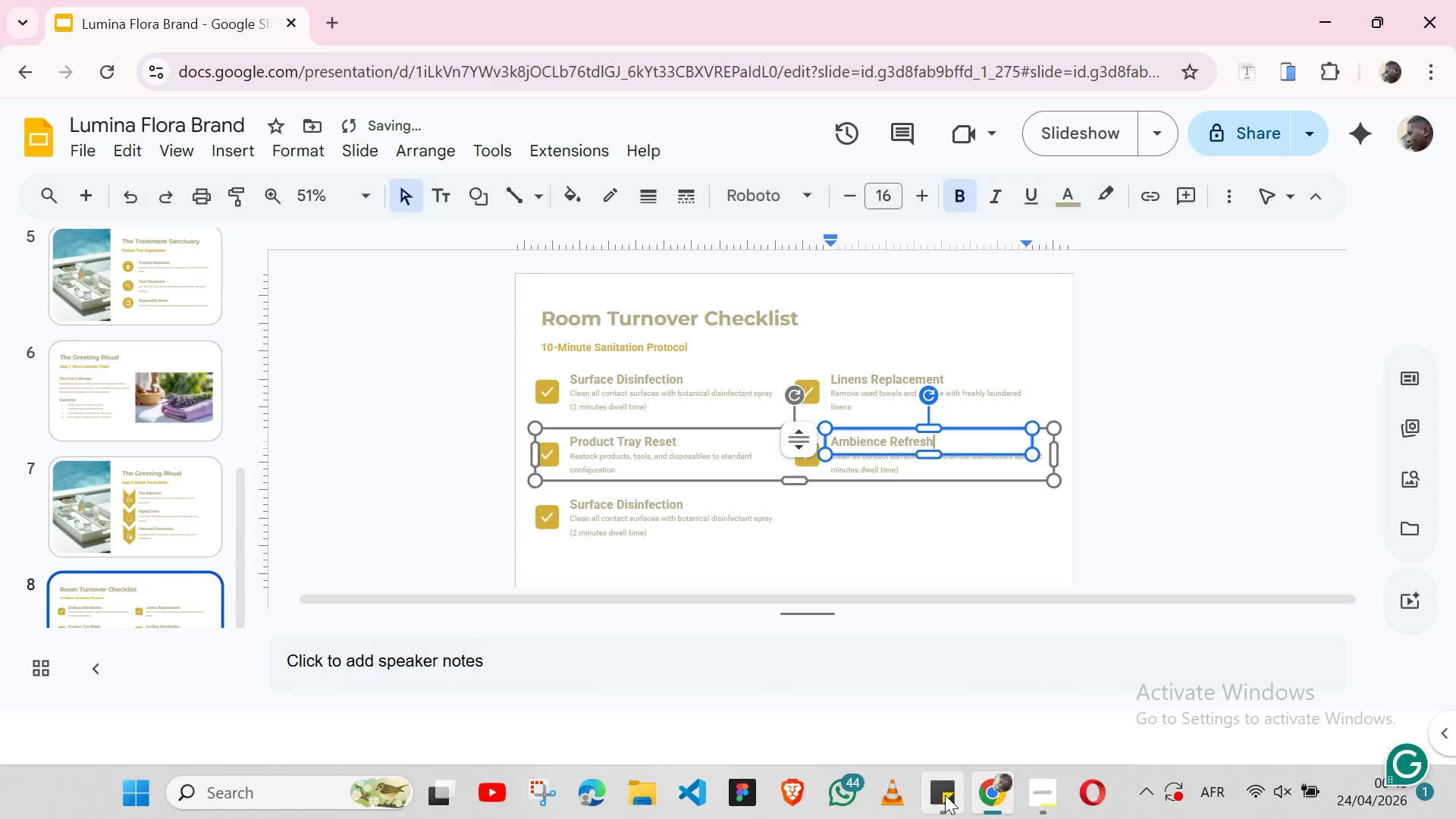 
left_click([945, 795])
 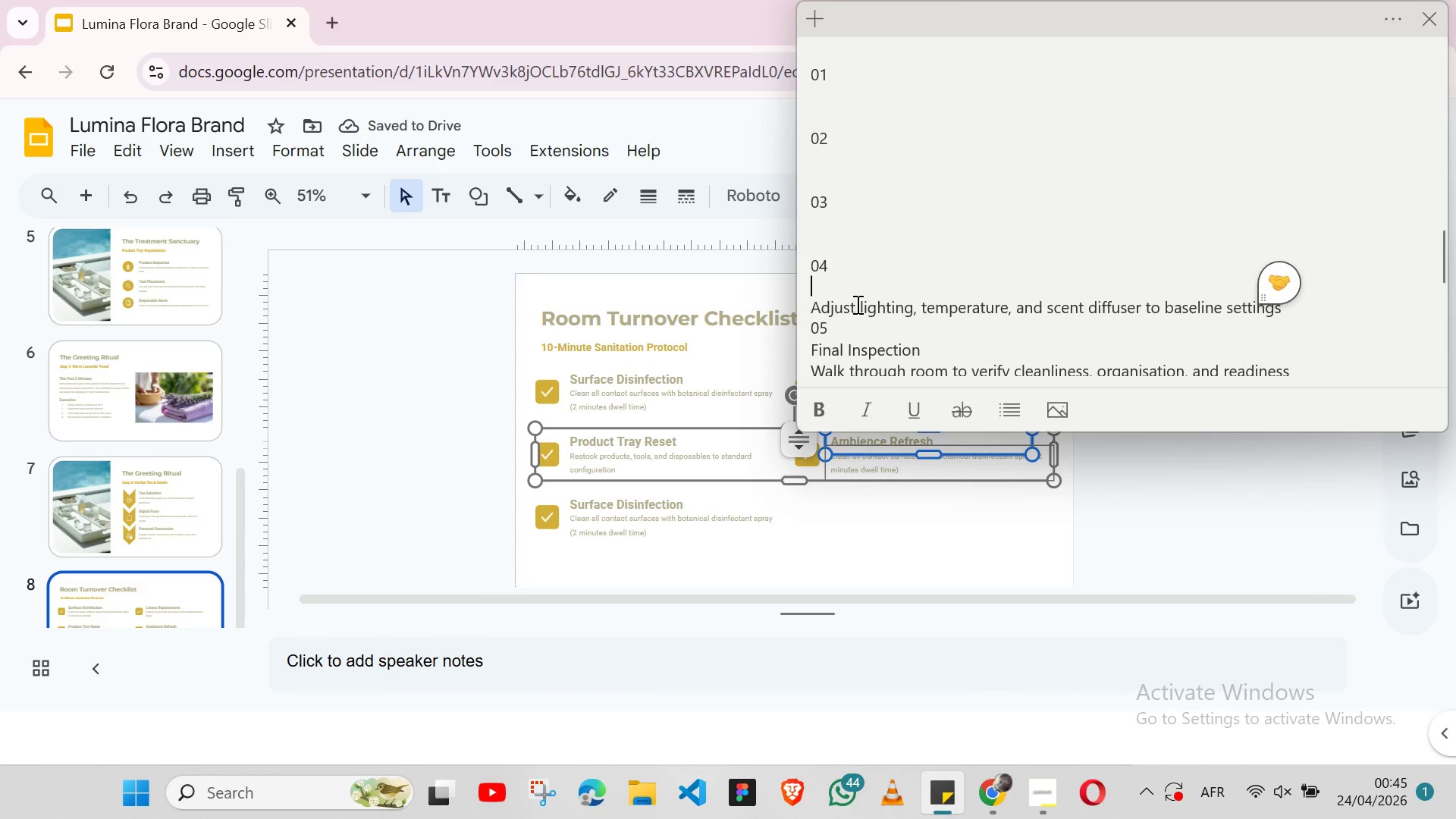 
double_click([856, 304])
 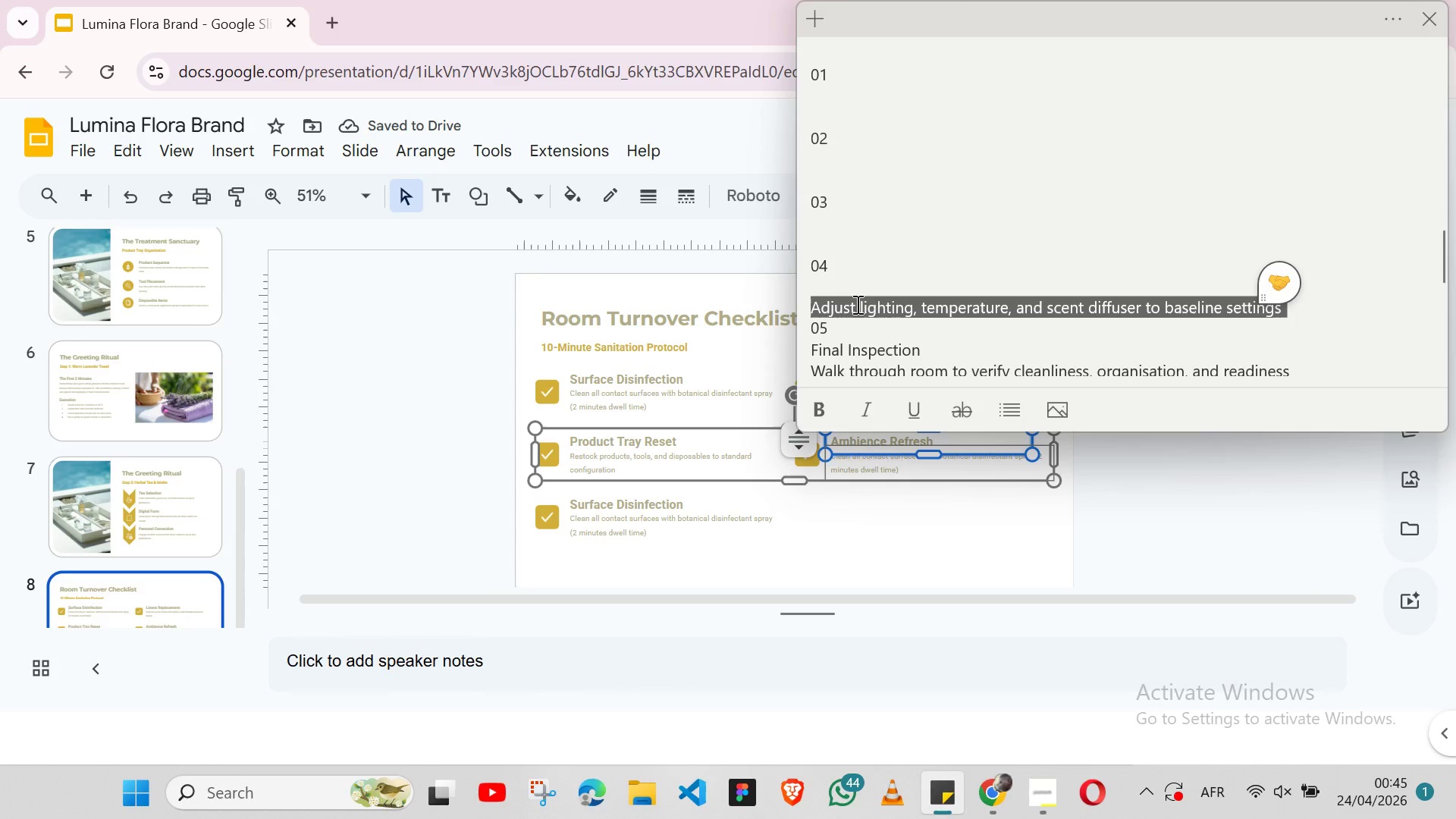 
triple_click([856, 304])
 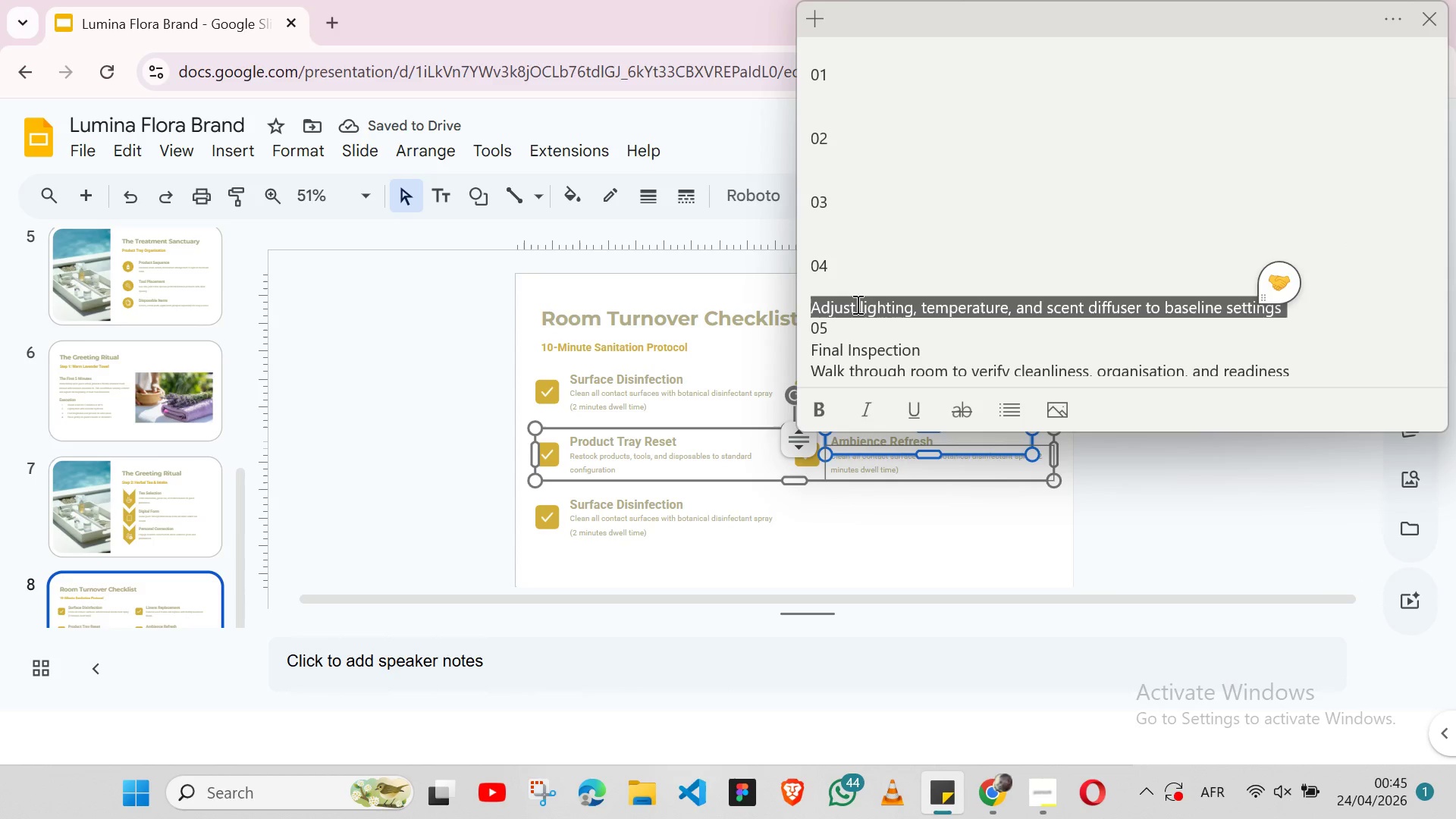 
key(Shift+ArrowLeft)
 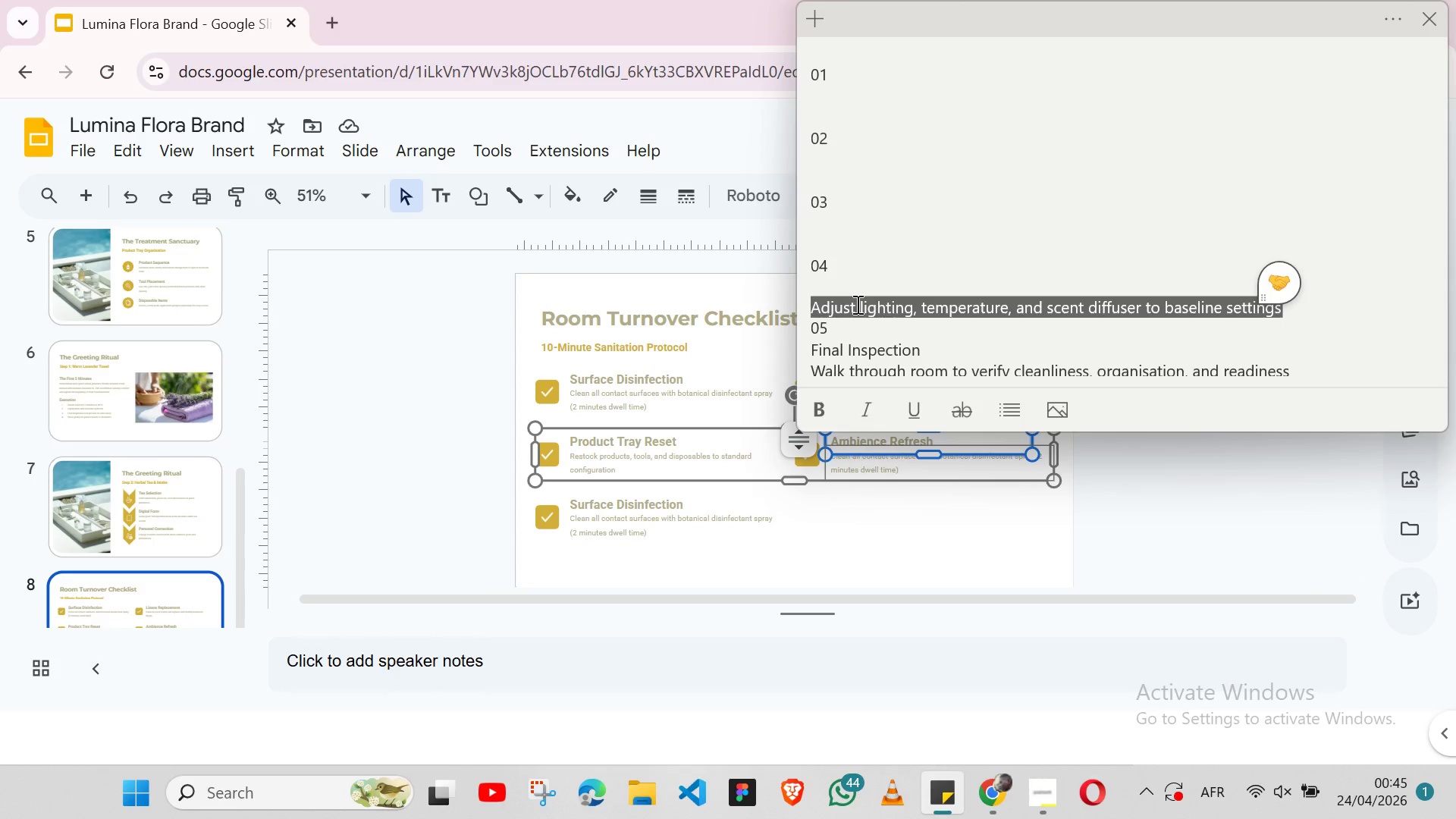 
key(Control+ControlLeft)
 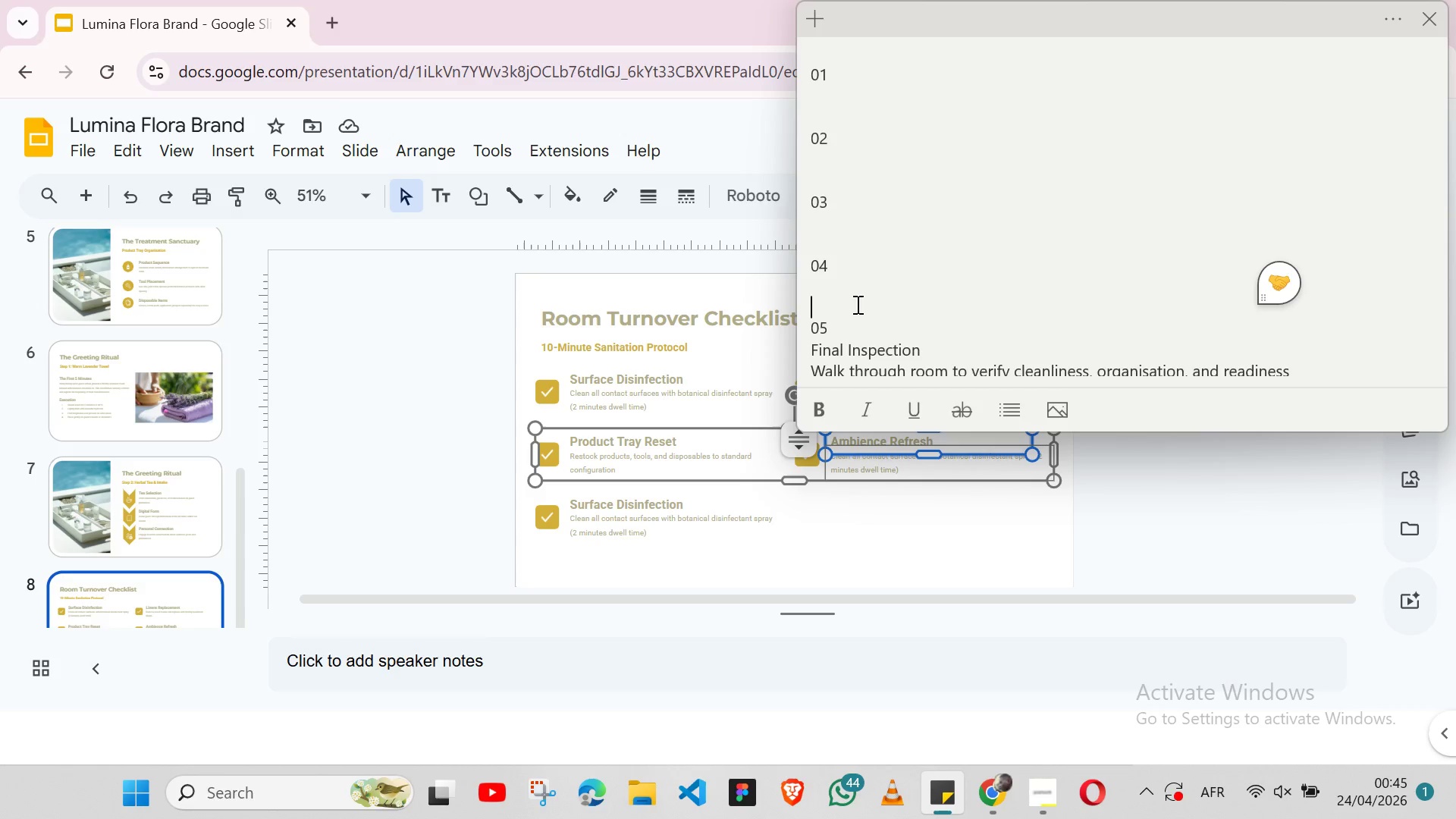 
key(Control+X)
 